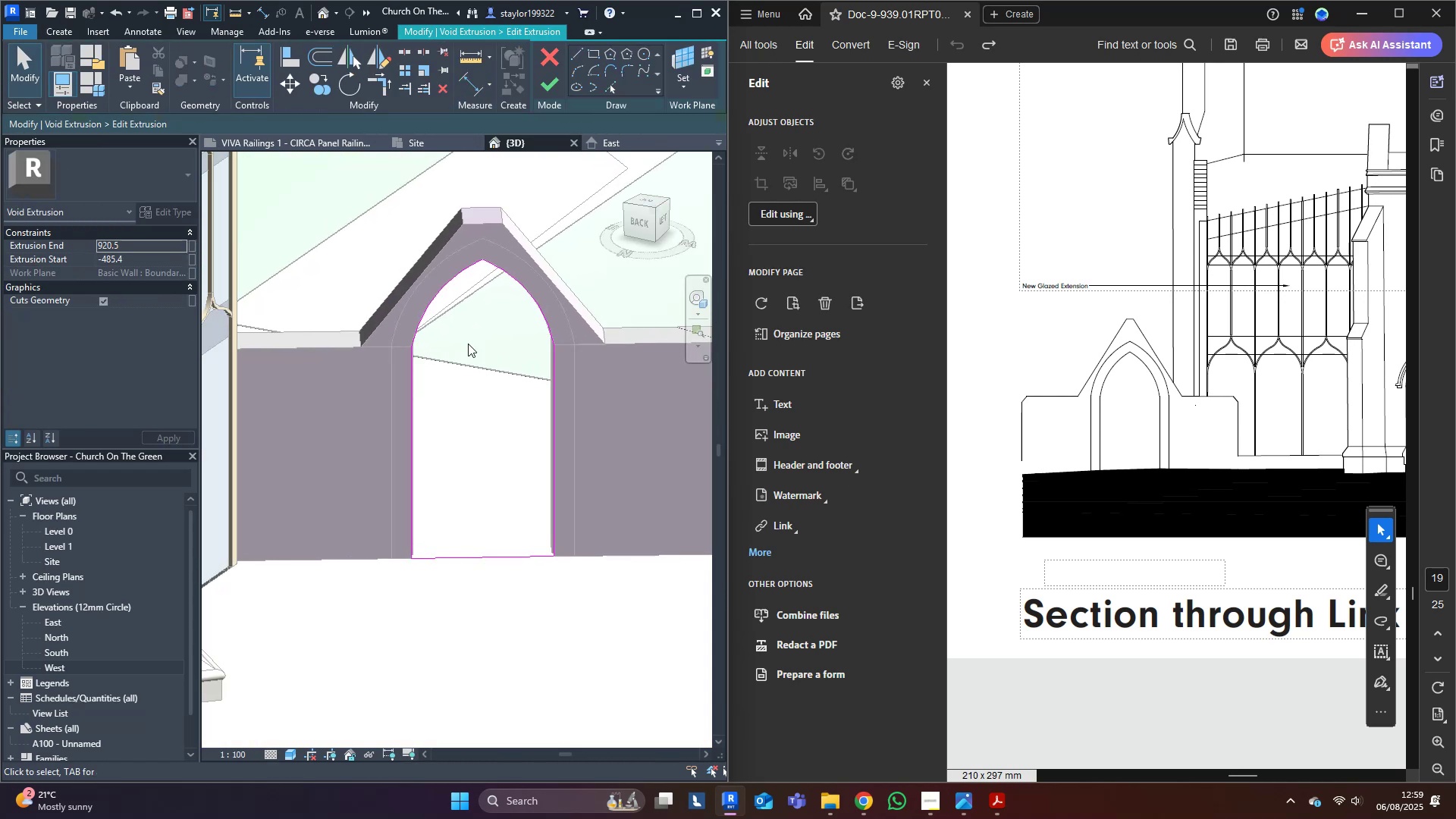 
type(of)
key(Tab)
 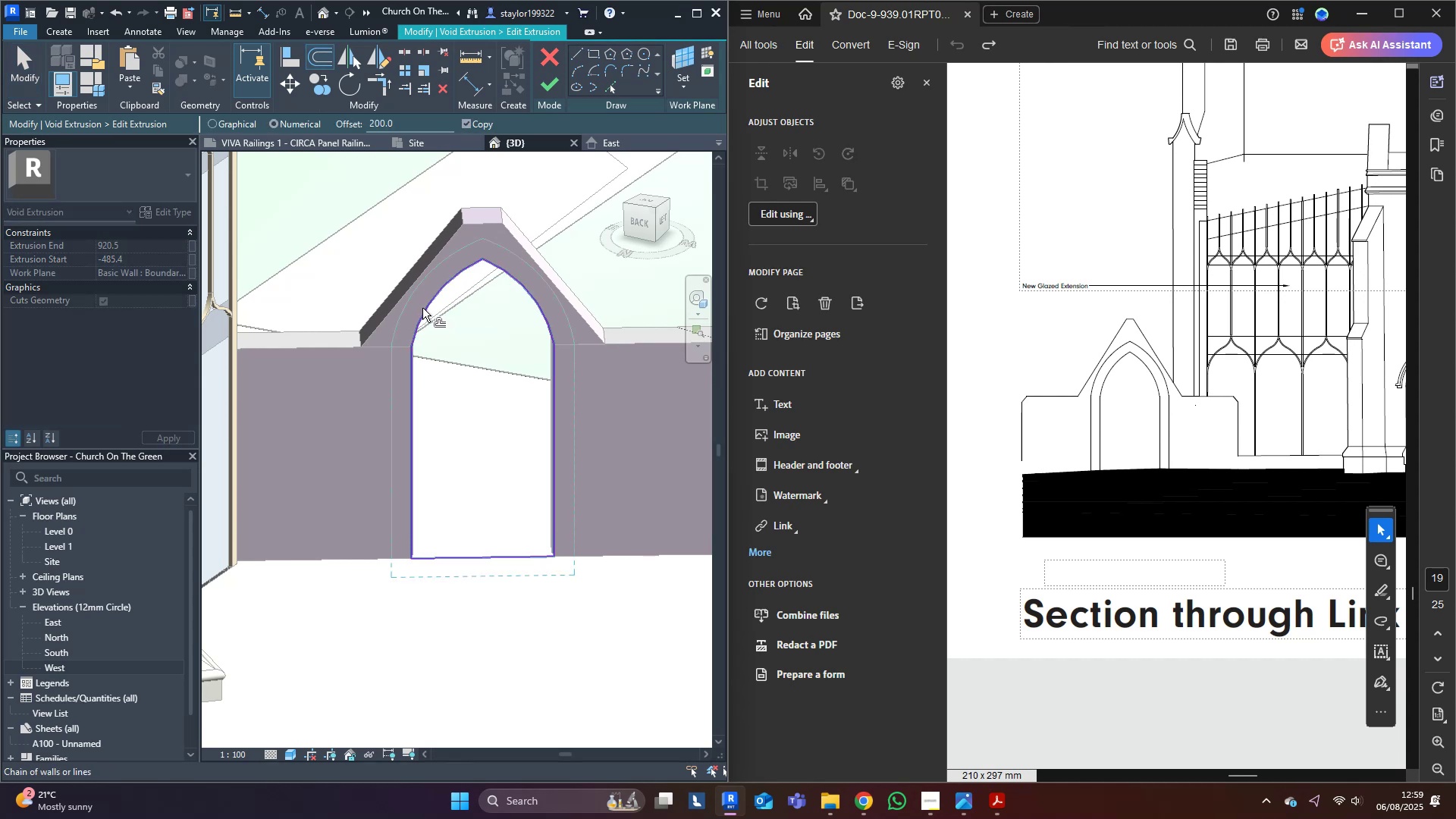 
hold_key(key=ControlLeft, duration=1.53)
left_click([422, 308])
 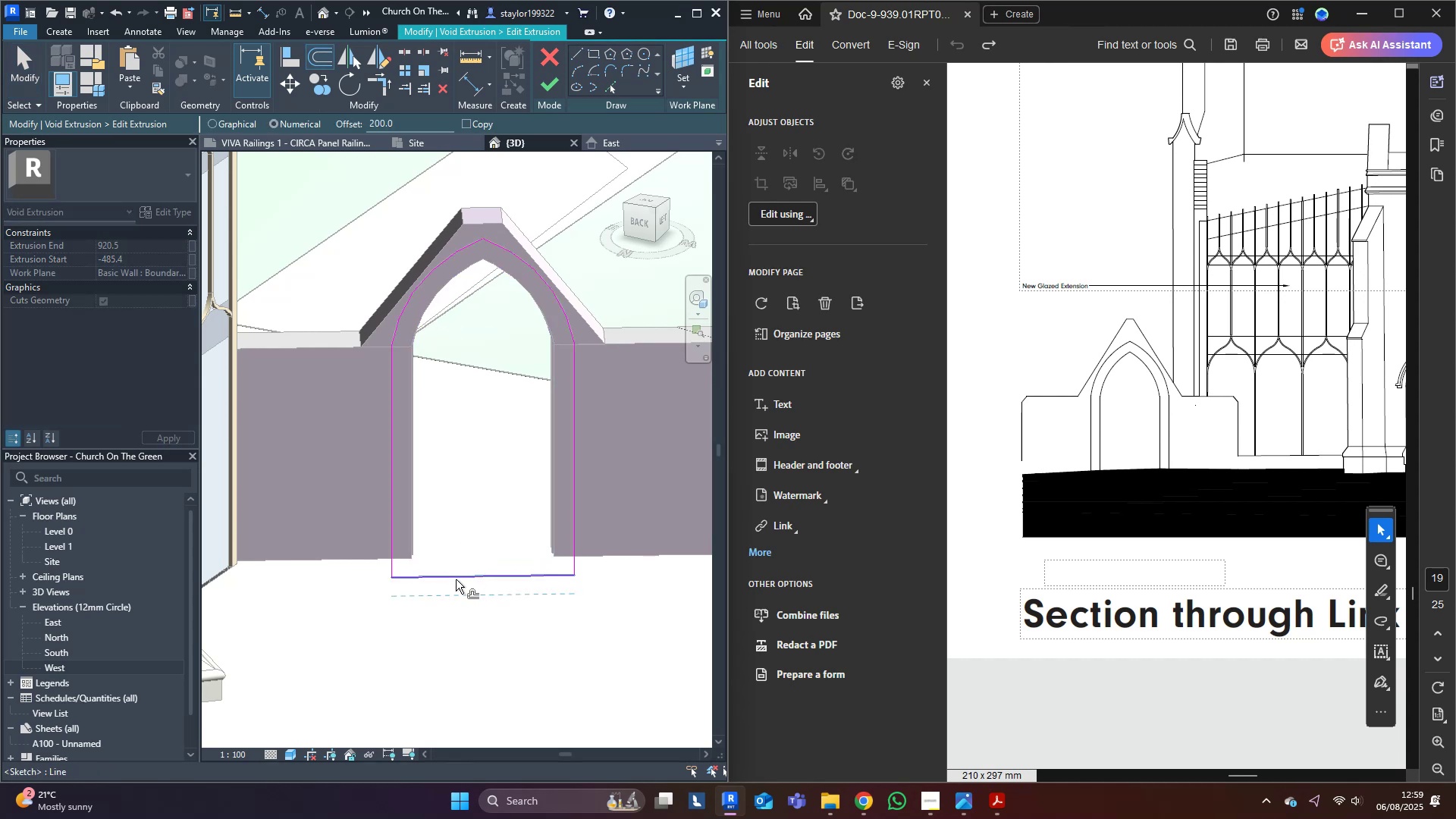 
hold_key(key=ControlLeft, duration=0.72)
left_click([456, 576])
 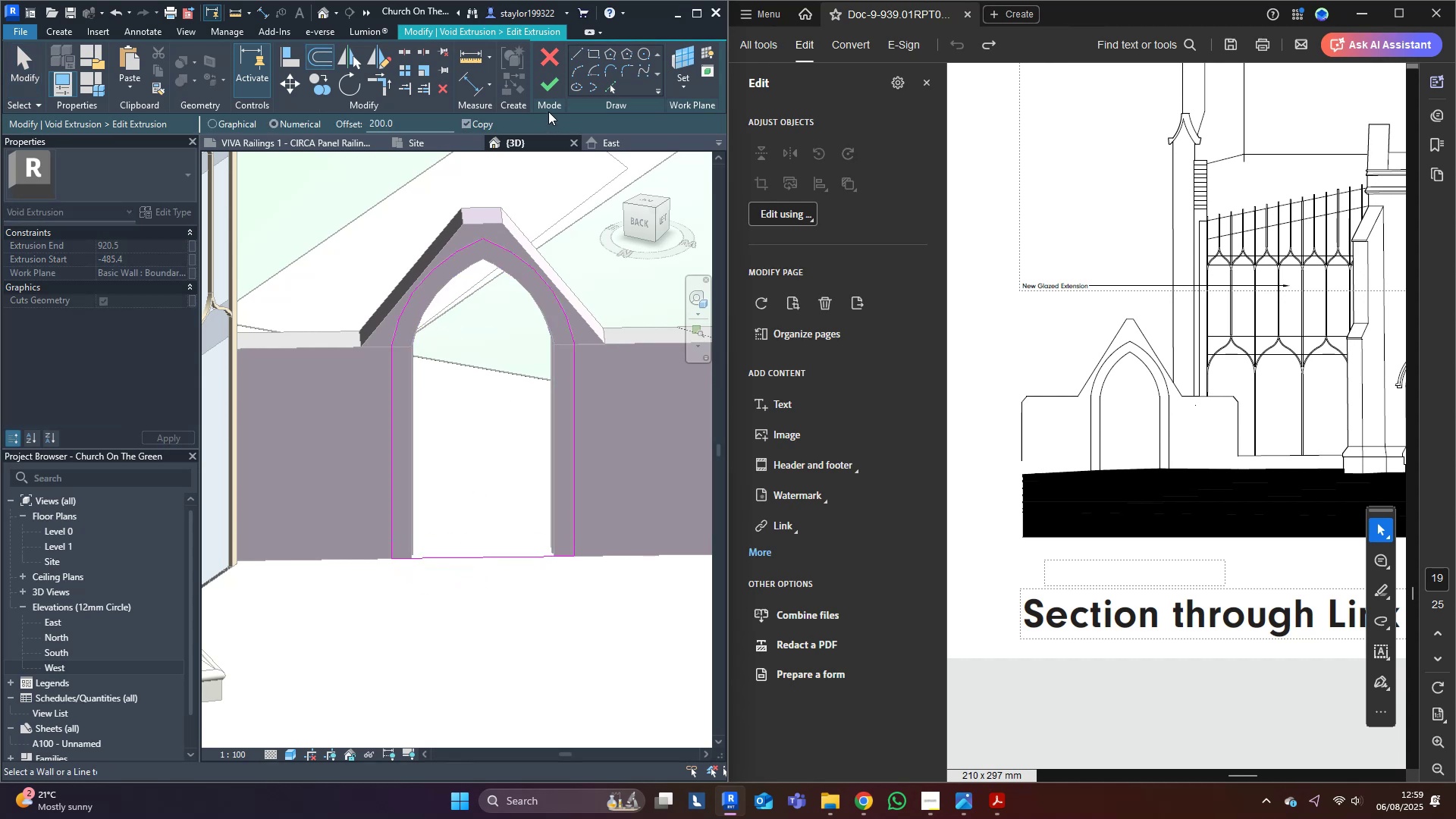 
left_click([557, 91])
 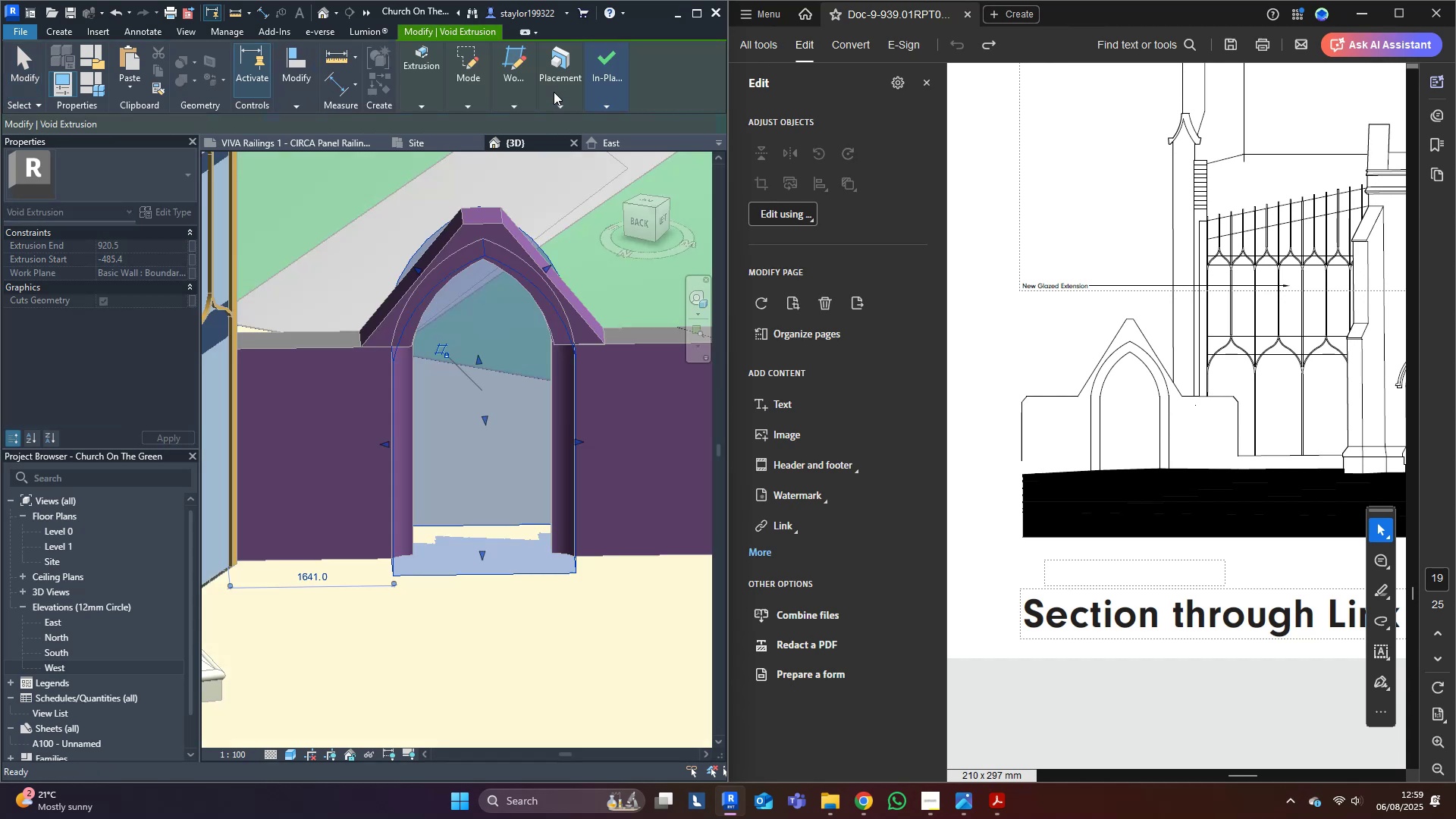 
key(Escape)
 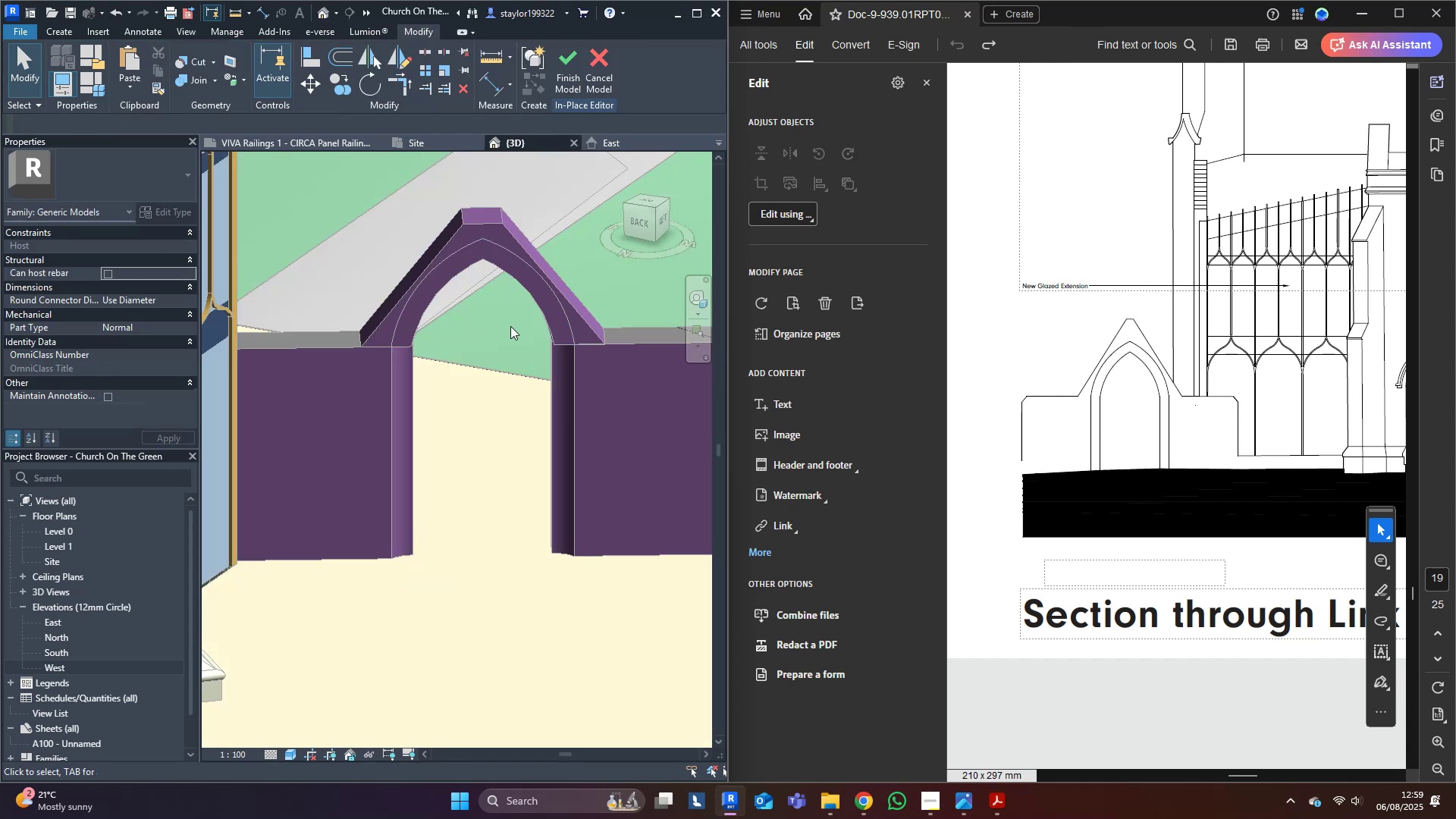 
scroll: coordinate [527, 588], scroll_direction: down, amount: 4.0
 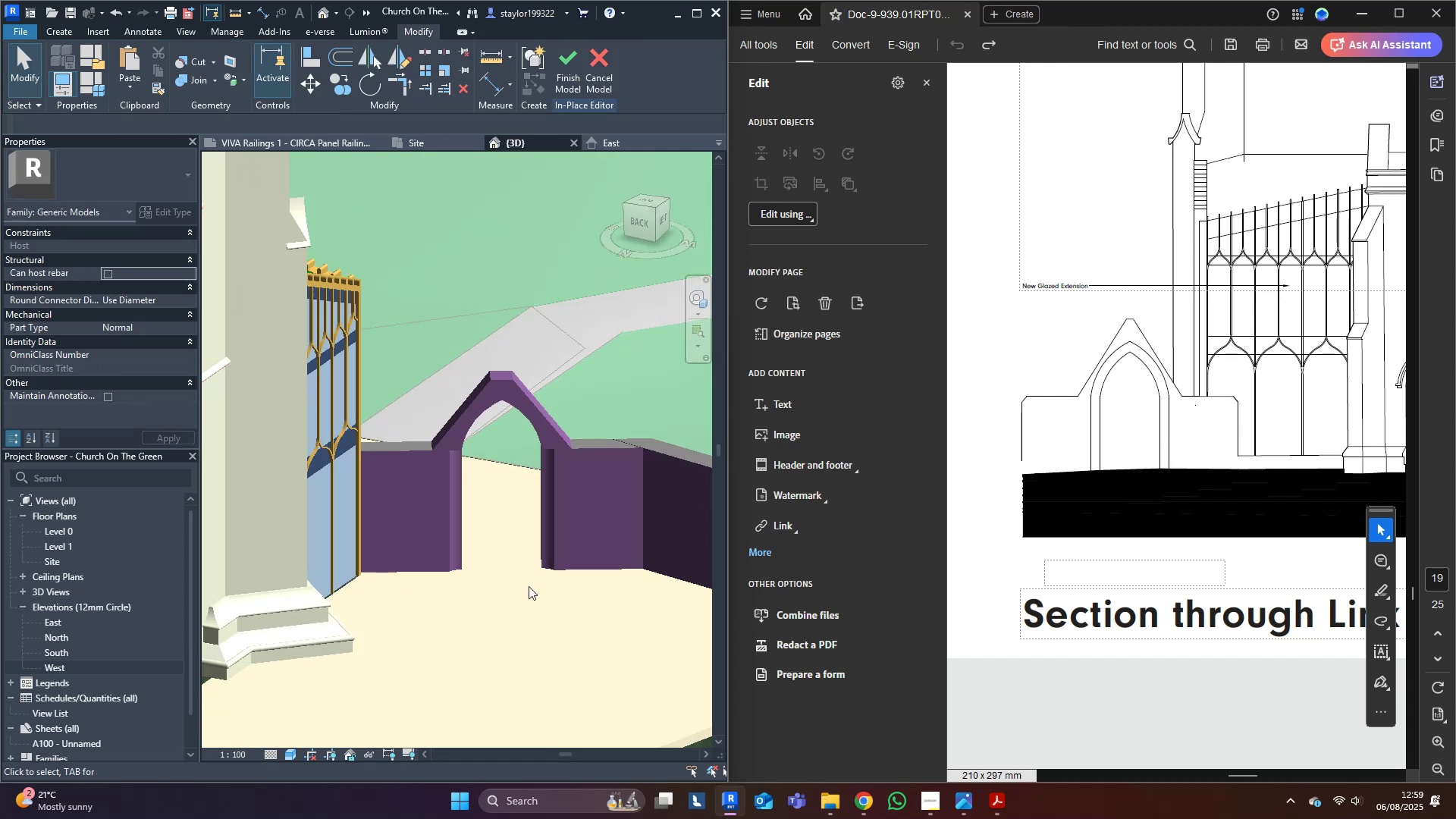 
hold_key(key=ShiftLeft, duration=1.36)
 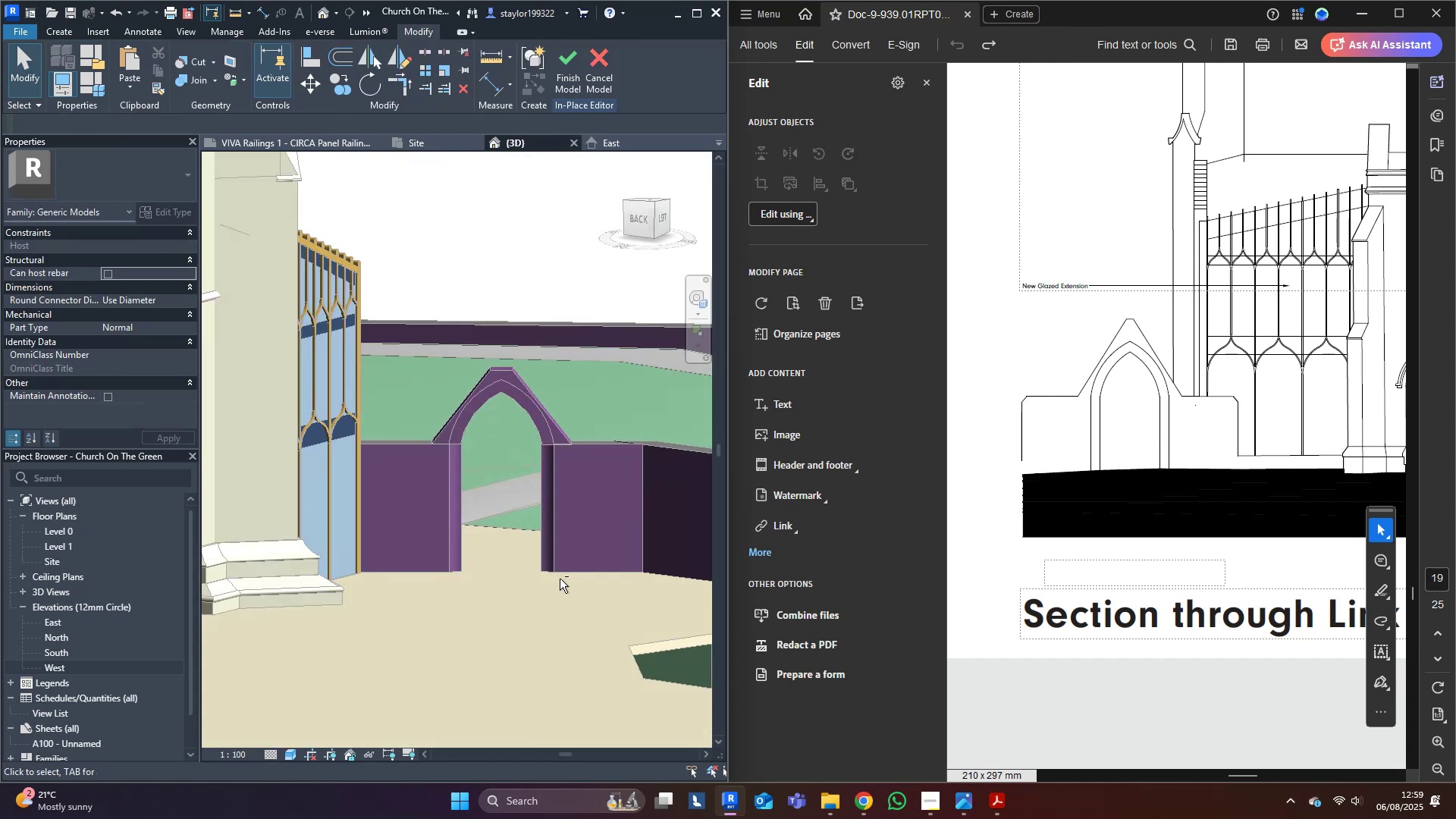 
scroll: coordinate [567, 422], scroll_direction: up, amount: 9.0
 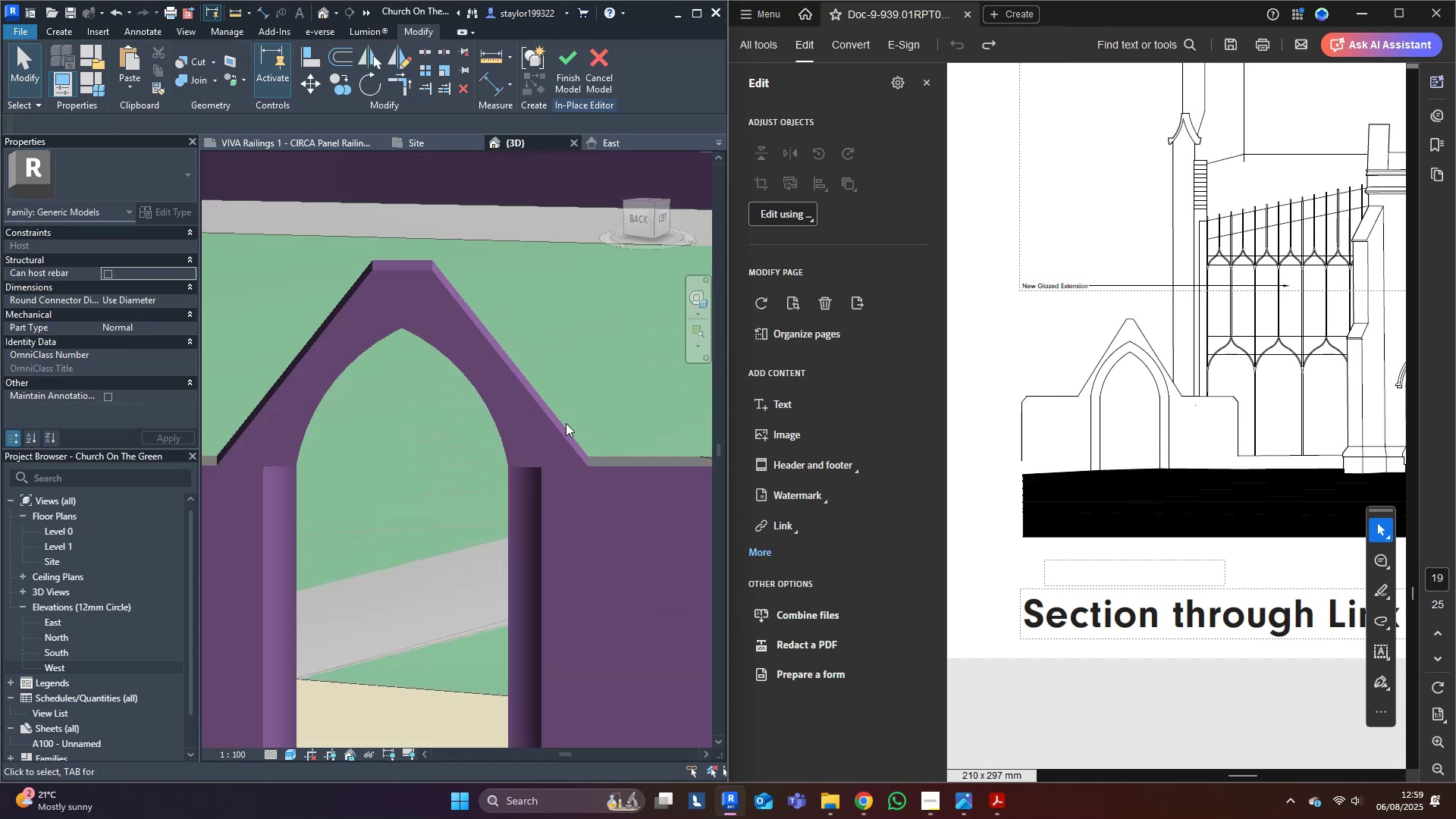 
hold_key(key=ShiftLeft, duration=1.52)
 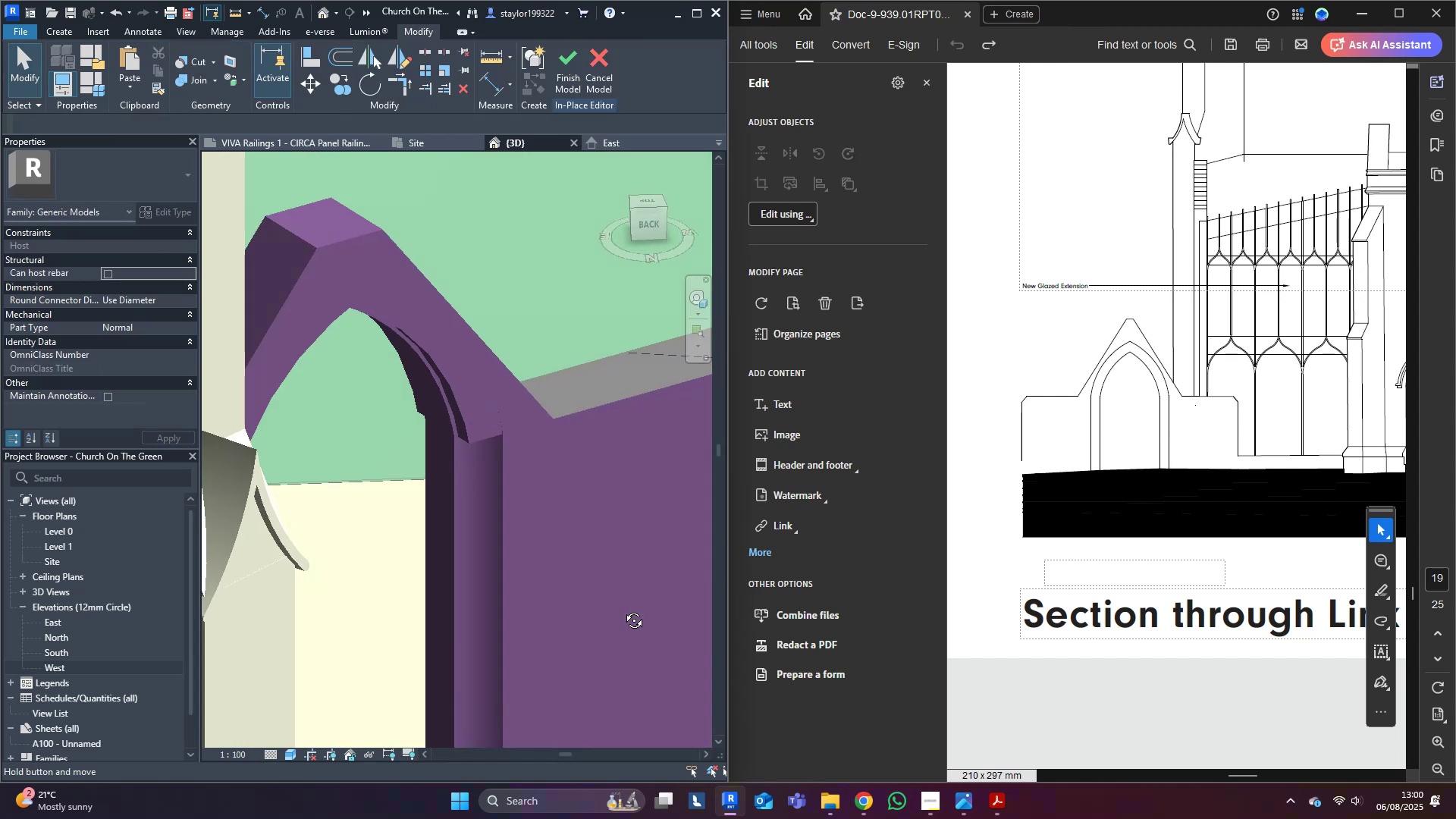 
key(Shift+ShiftLeft)
 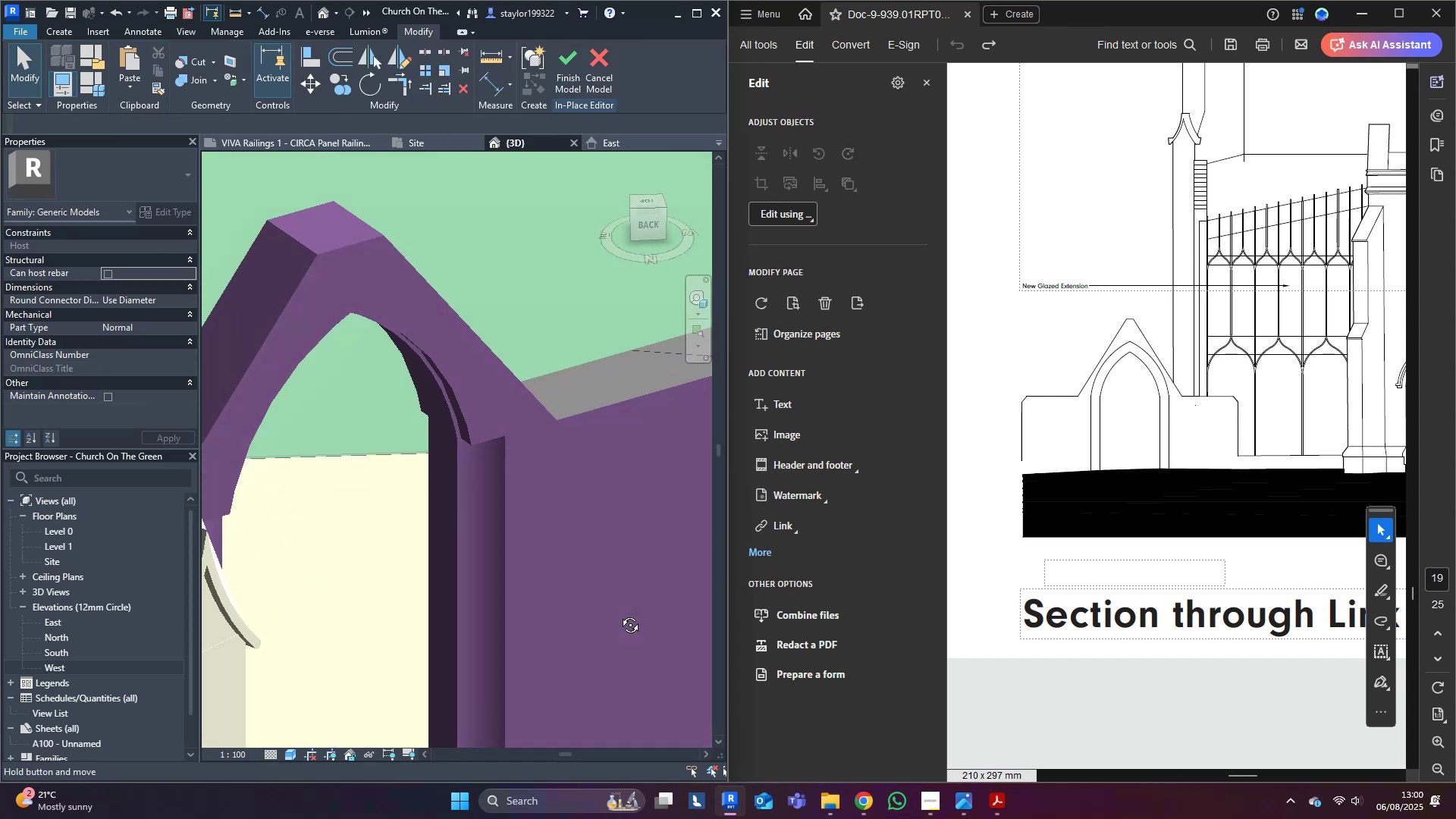 
key(Shift+ShiftLeft)
 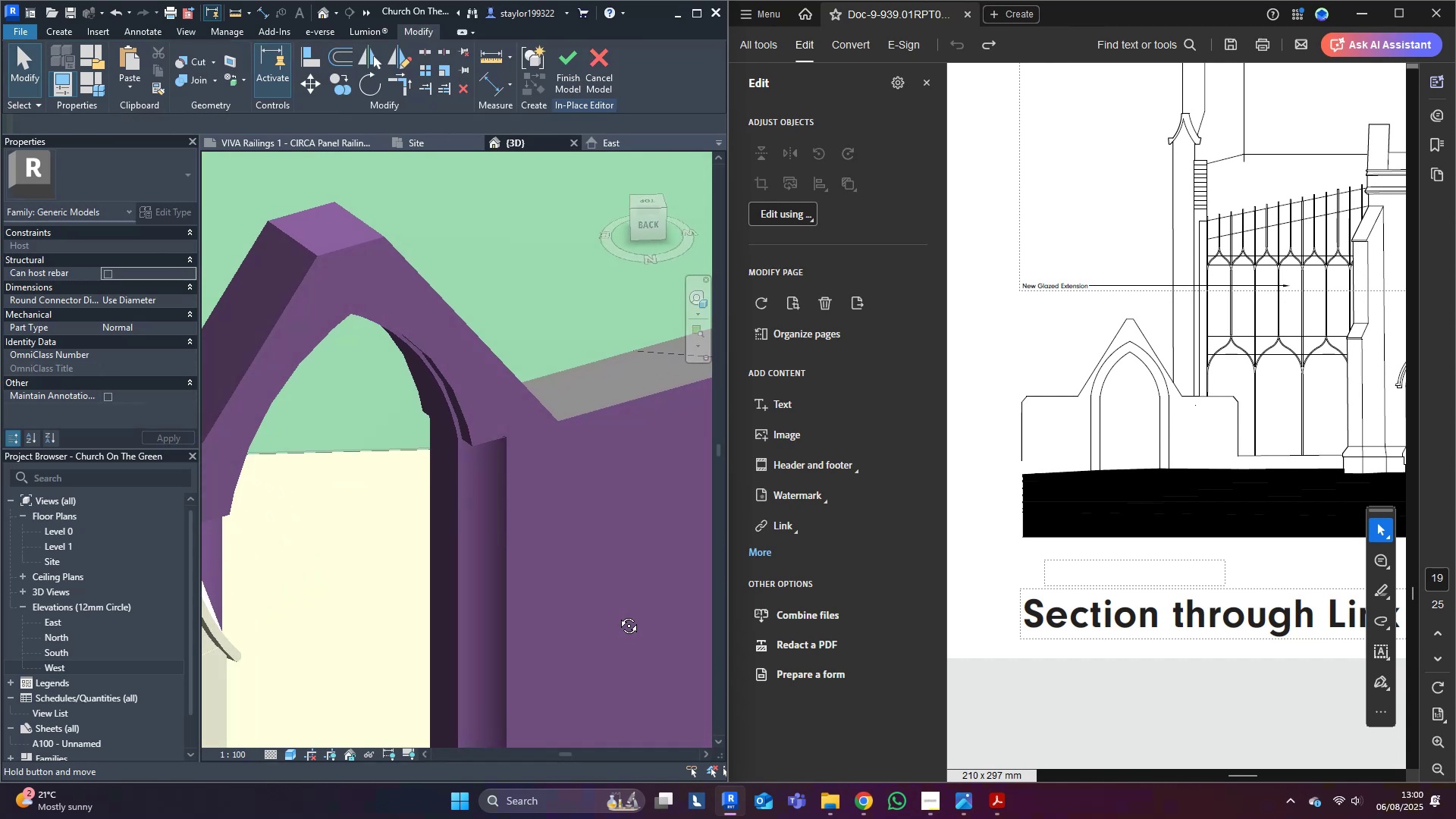 
key(Shift+ShiftLeft)
 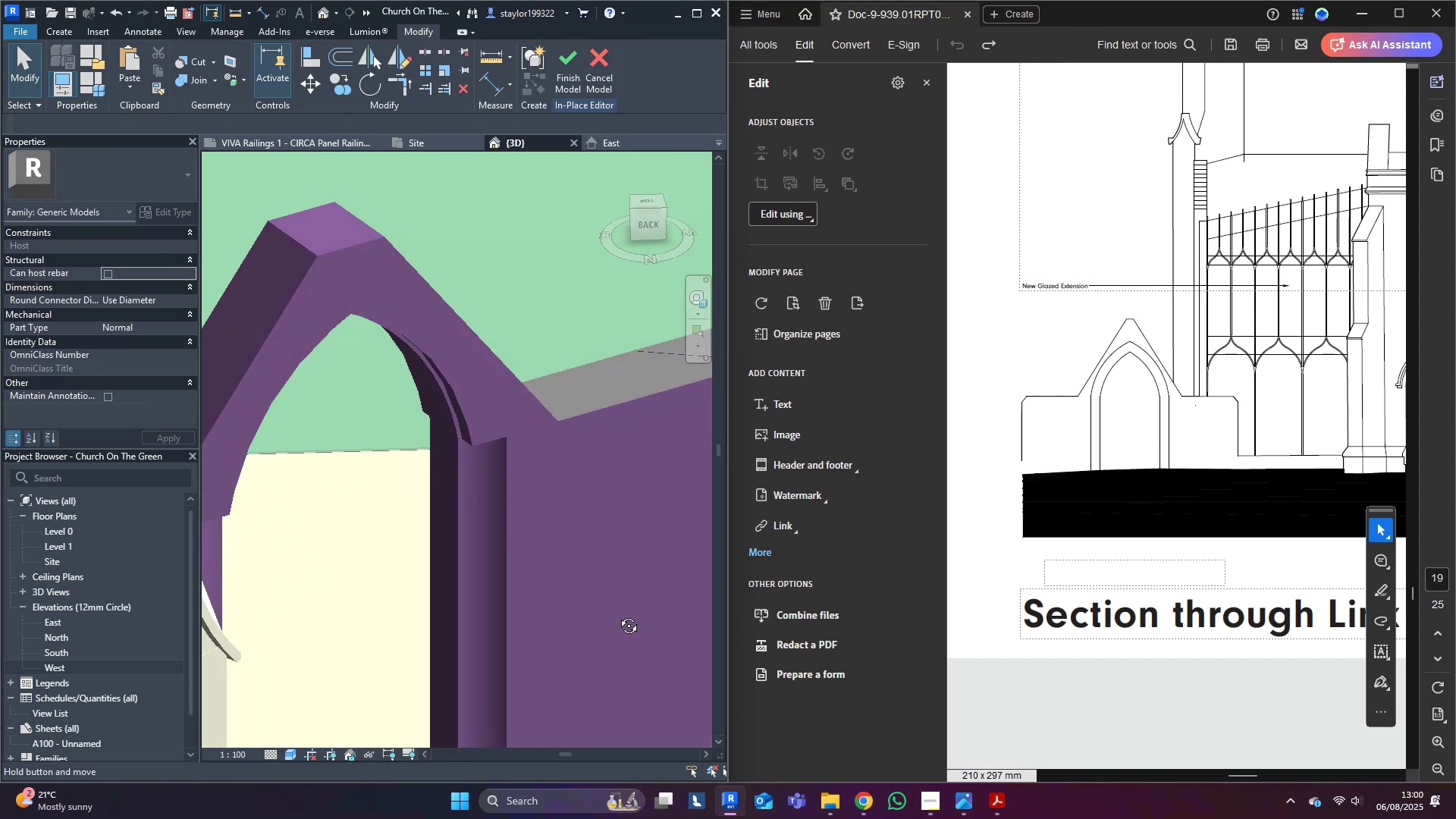 
key(Shift+ShiftLeft)
 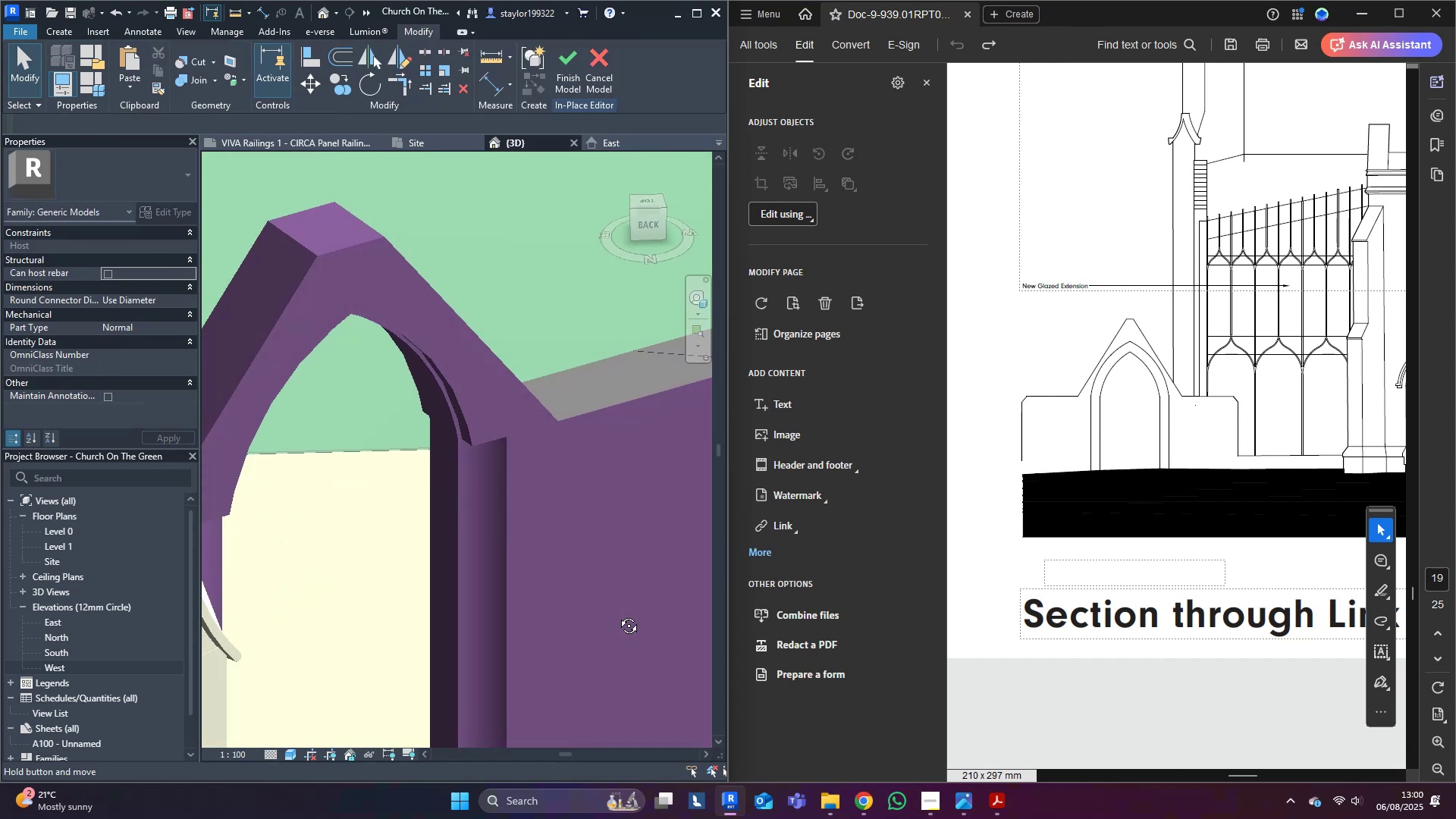 
key(Shift+ShiftLeft)
 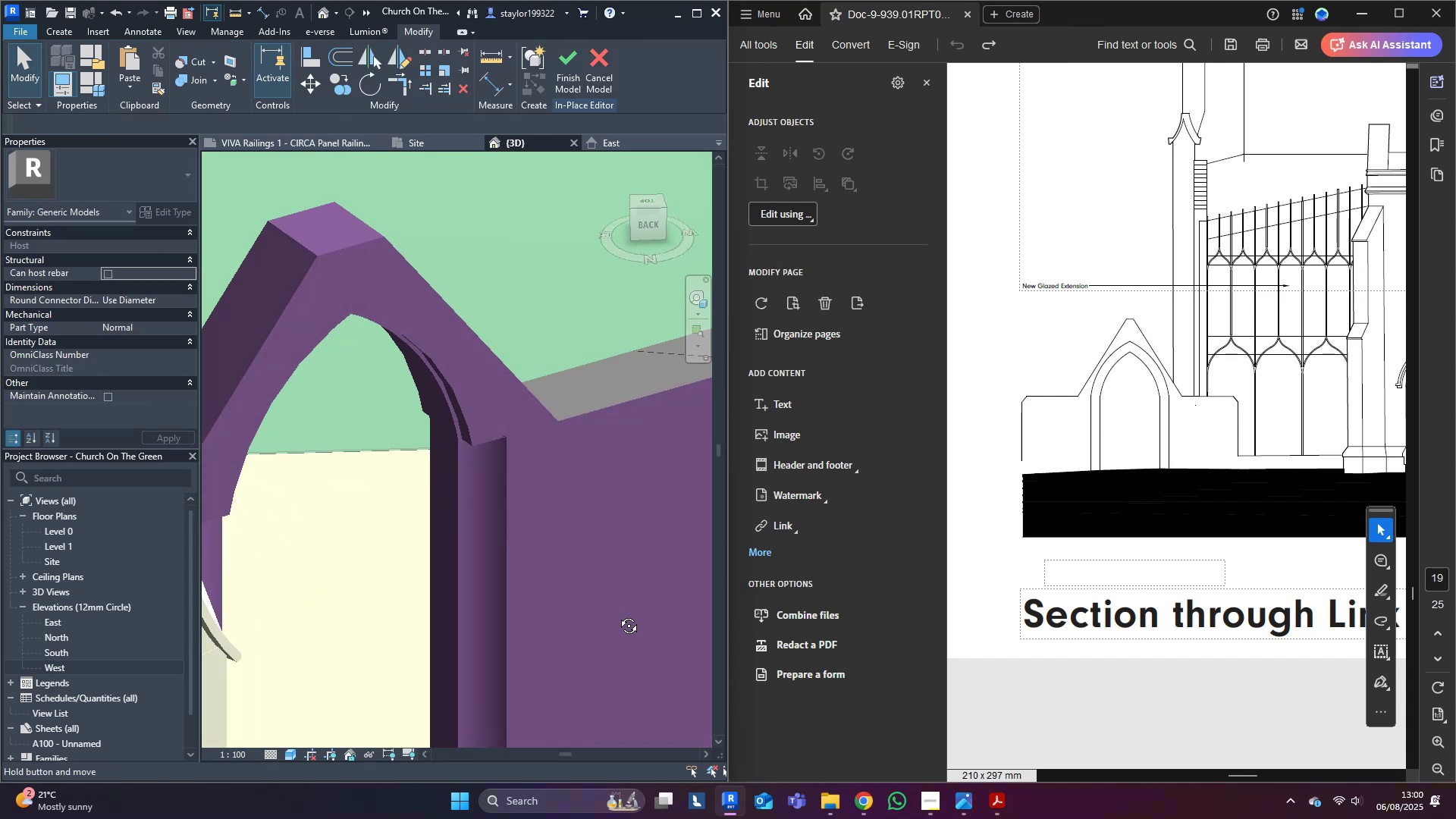 
key(Shift+ShiftLeft)
 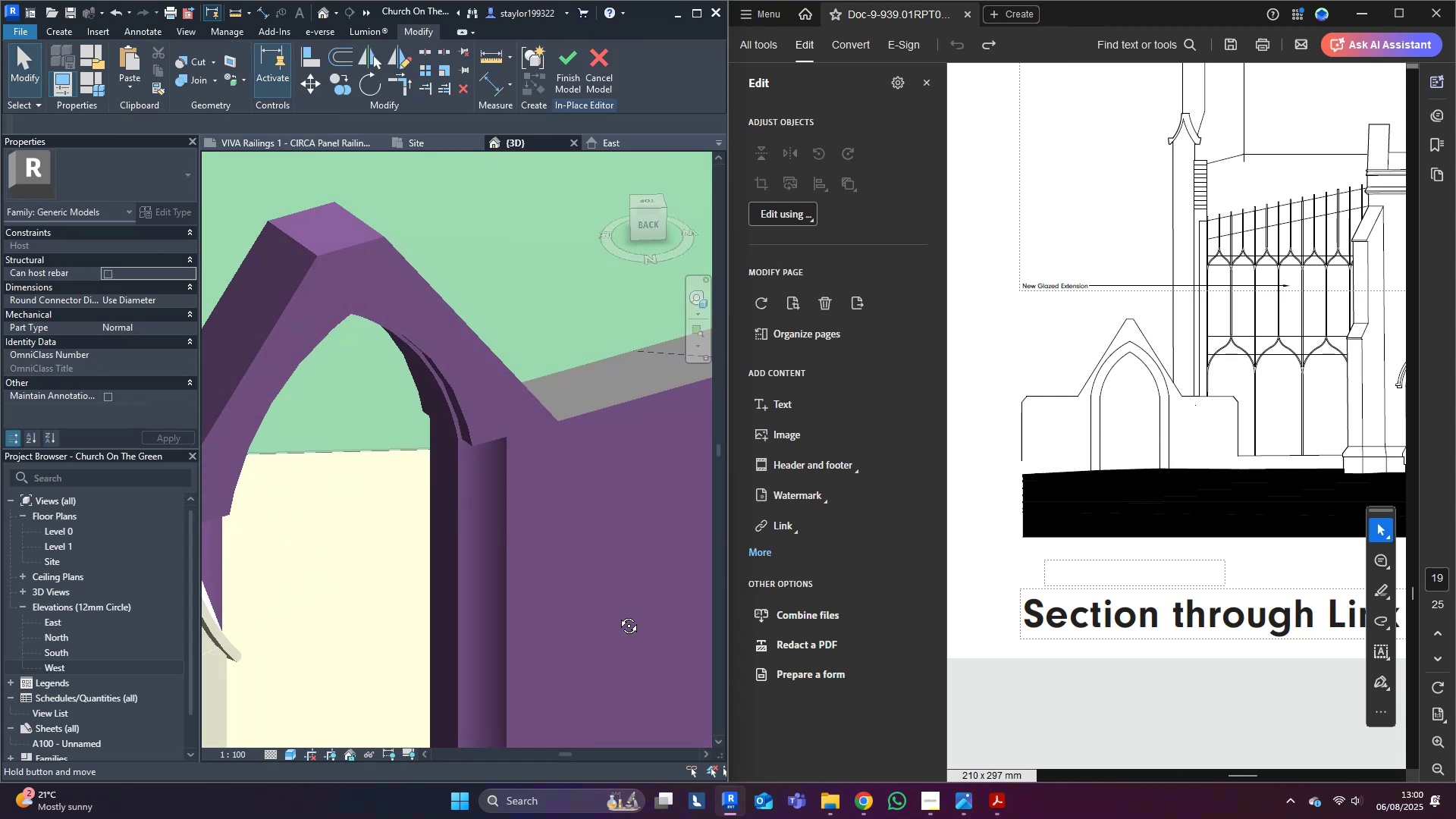 
key(Shift+ShiftLeft)
 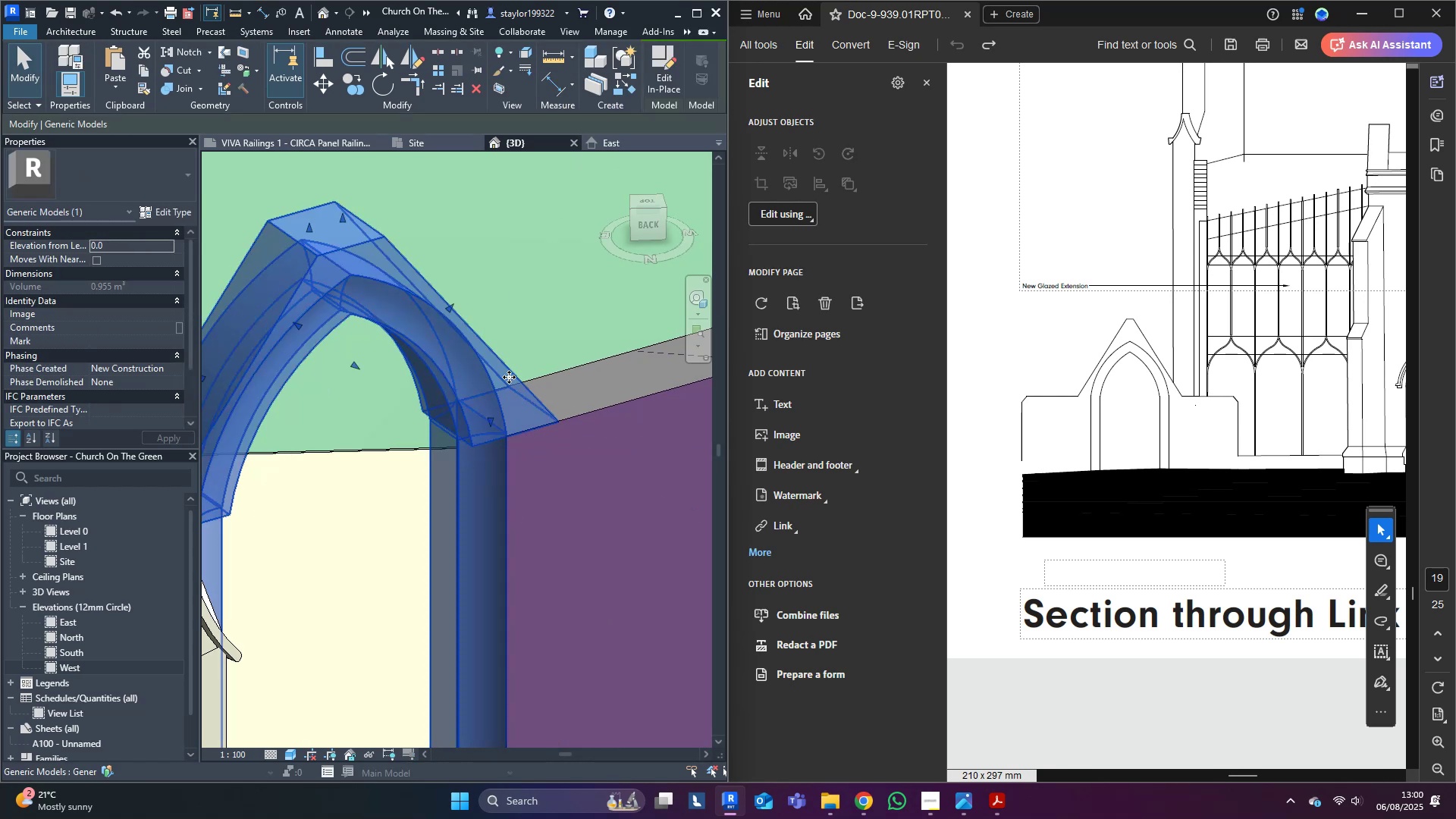 
wait(5.79)
 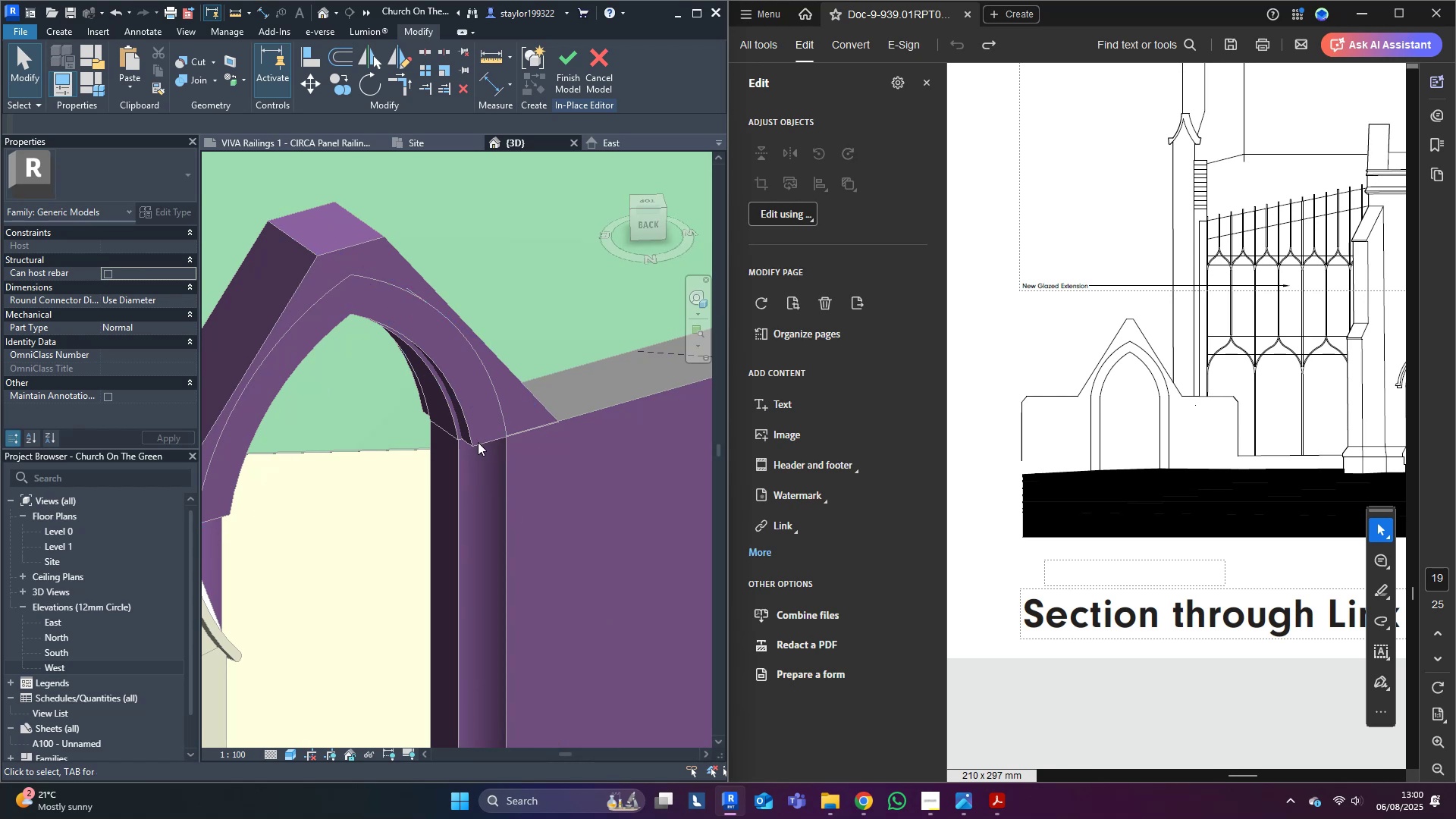 
left_click([485, 412])
 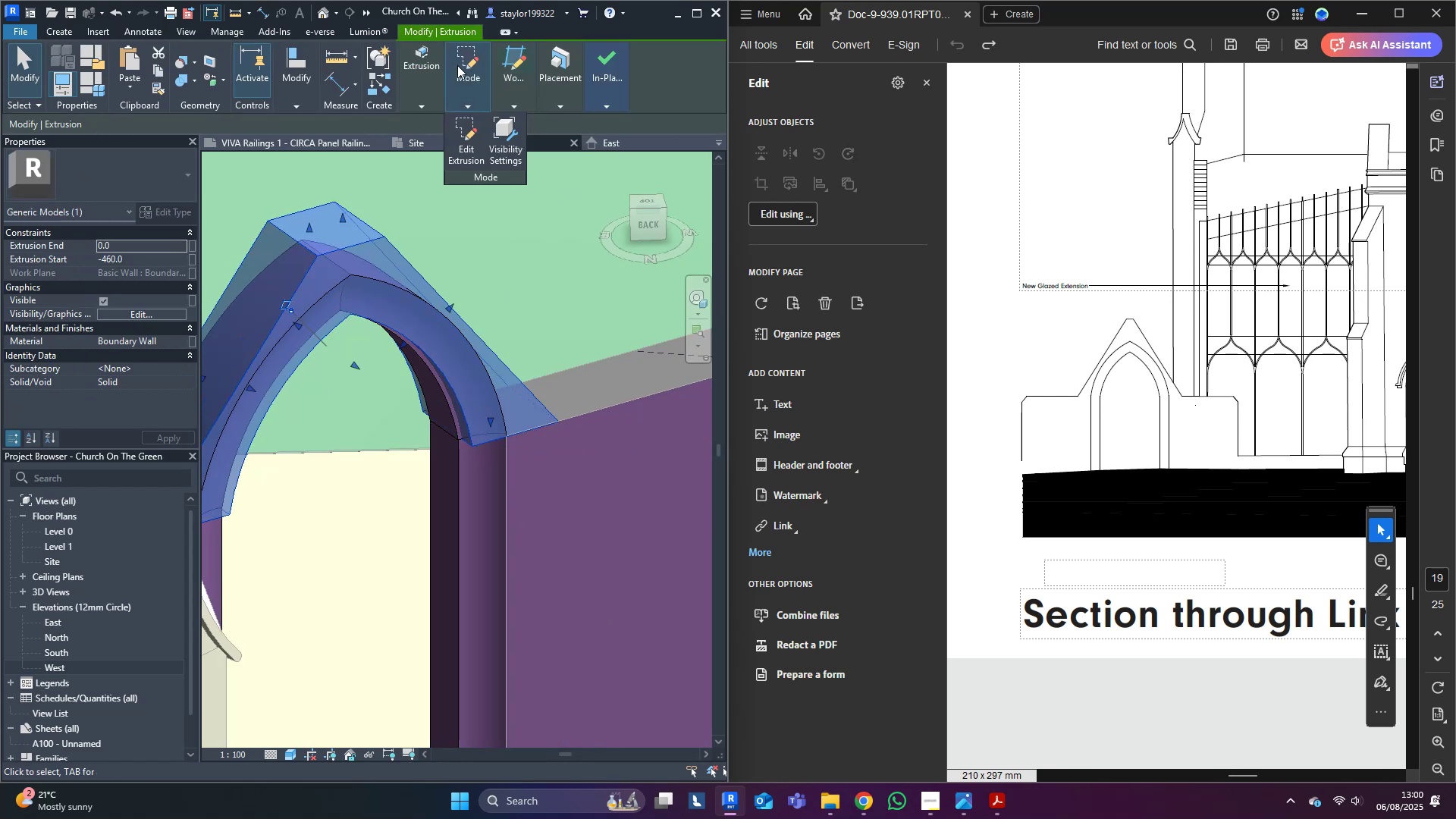 
scroll: coordinate [438, 278], scroll_direction: down, amount: 3.0
 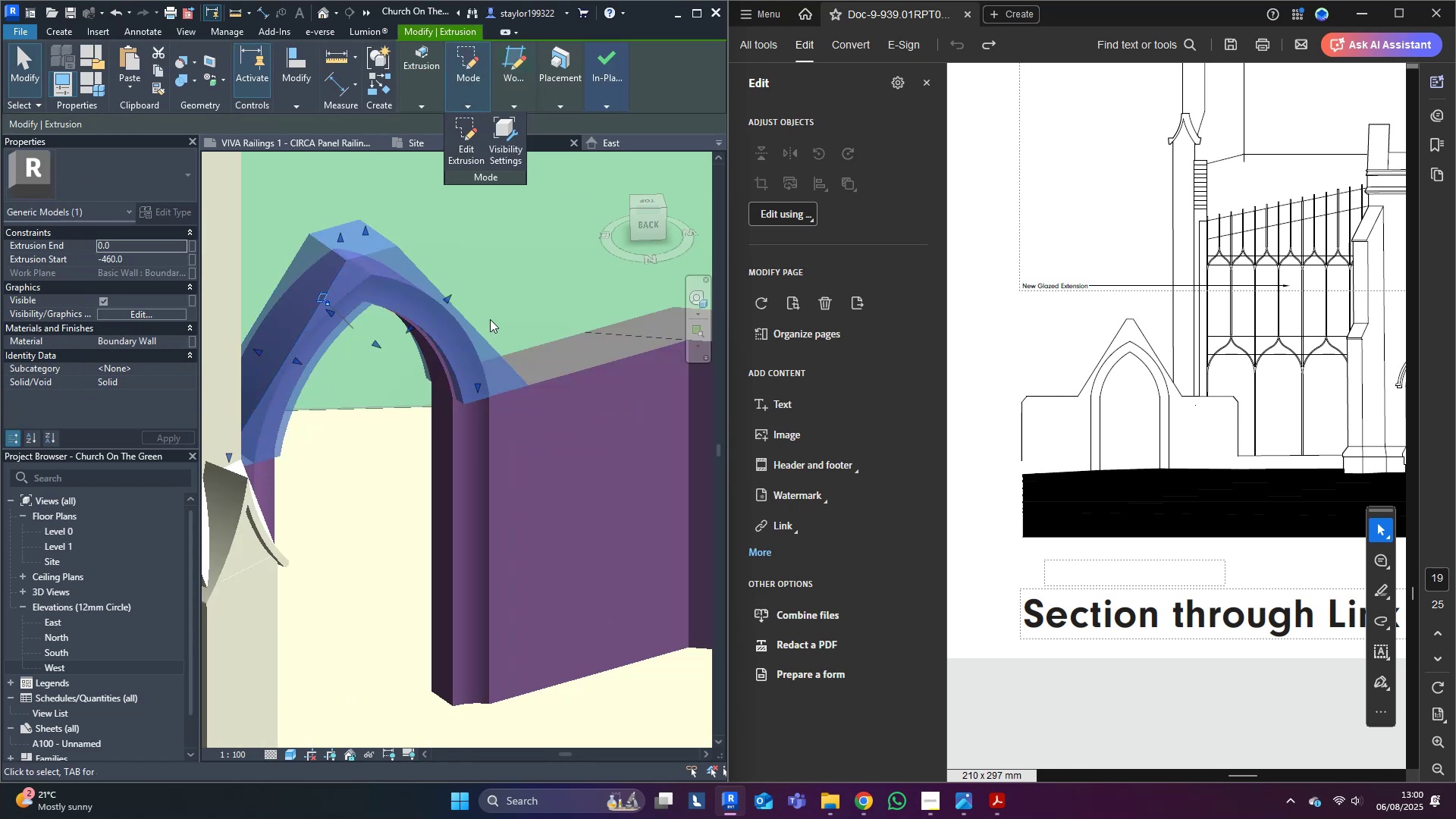 
hold_key(key=ShiftLeft, duration=0.34)
 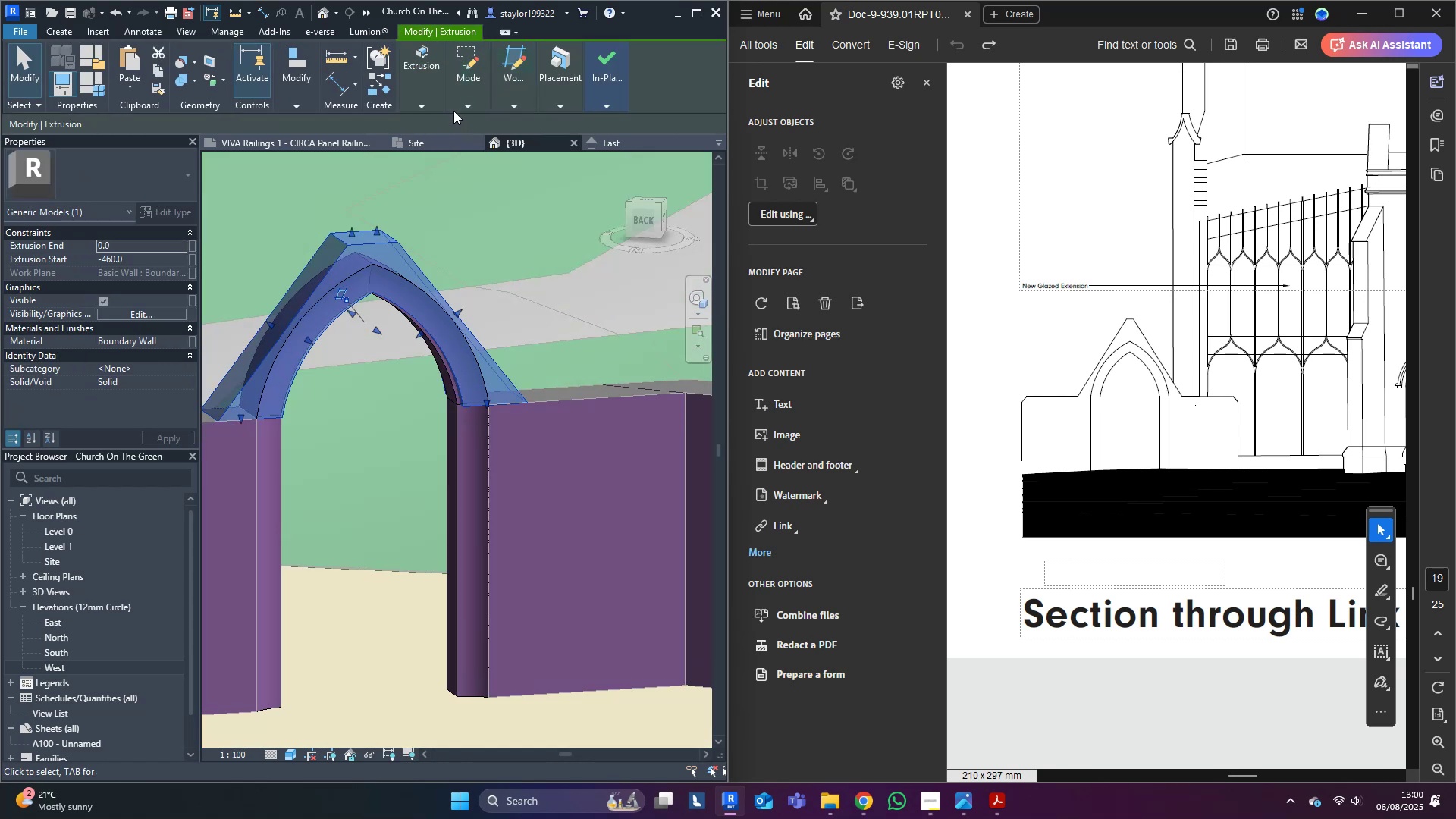 
left_click([452, 60])
 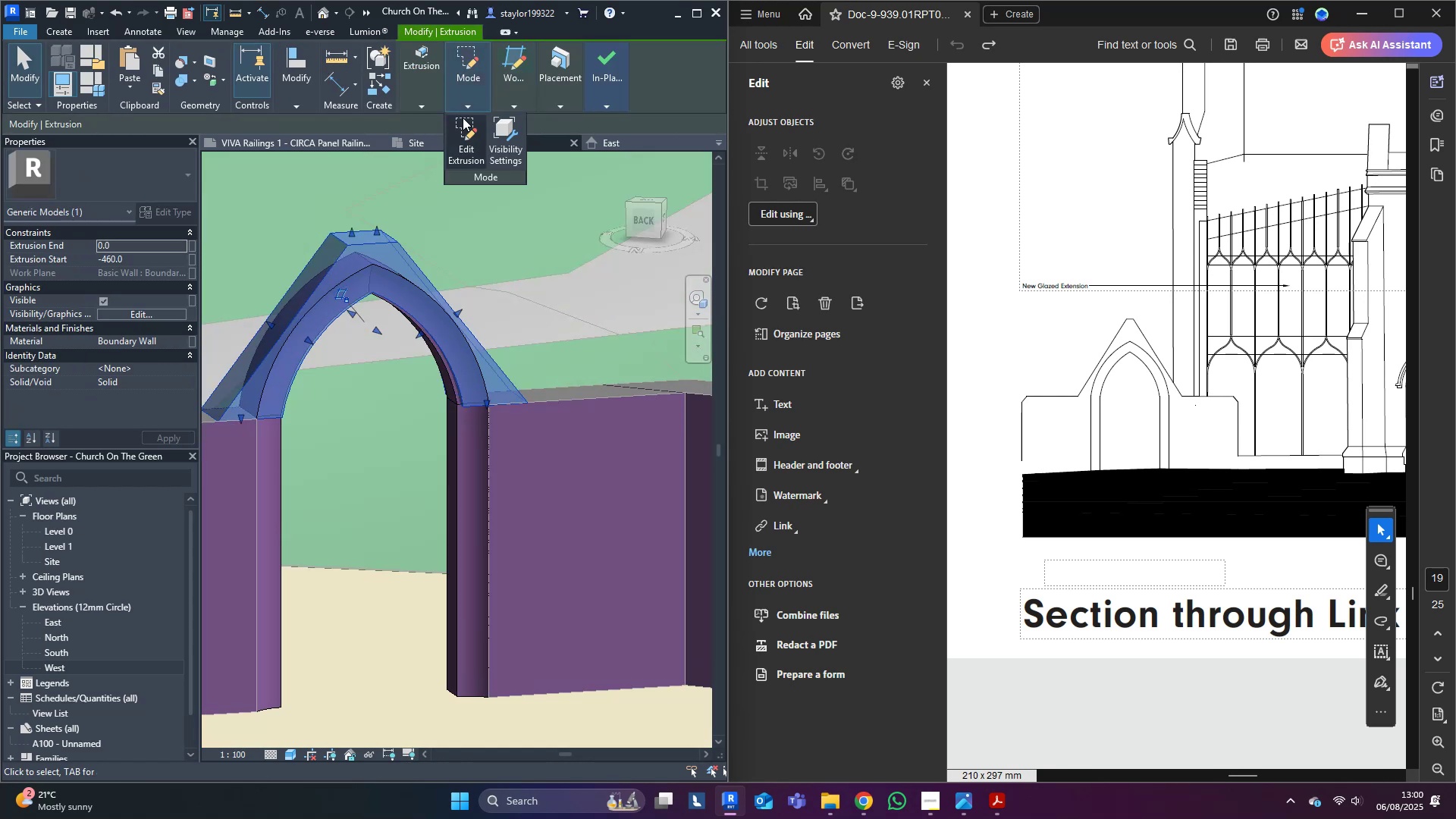 
left_click([463, 118])
 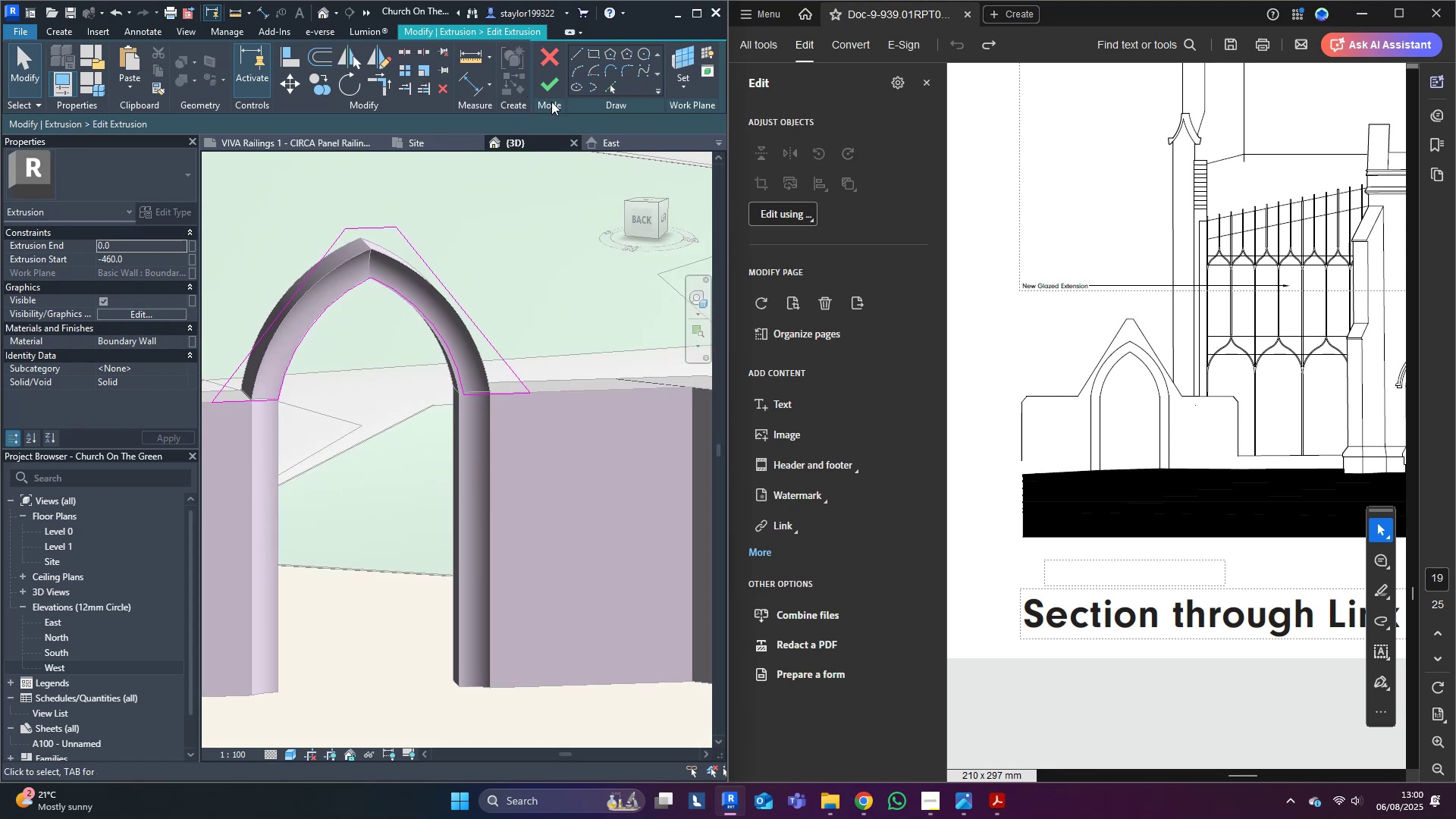 
left_click([610, 83])
 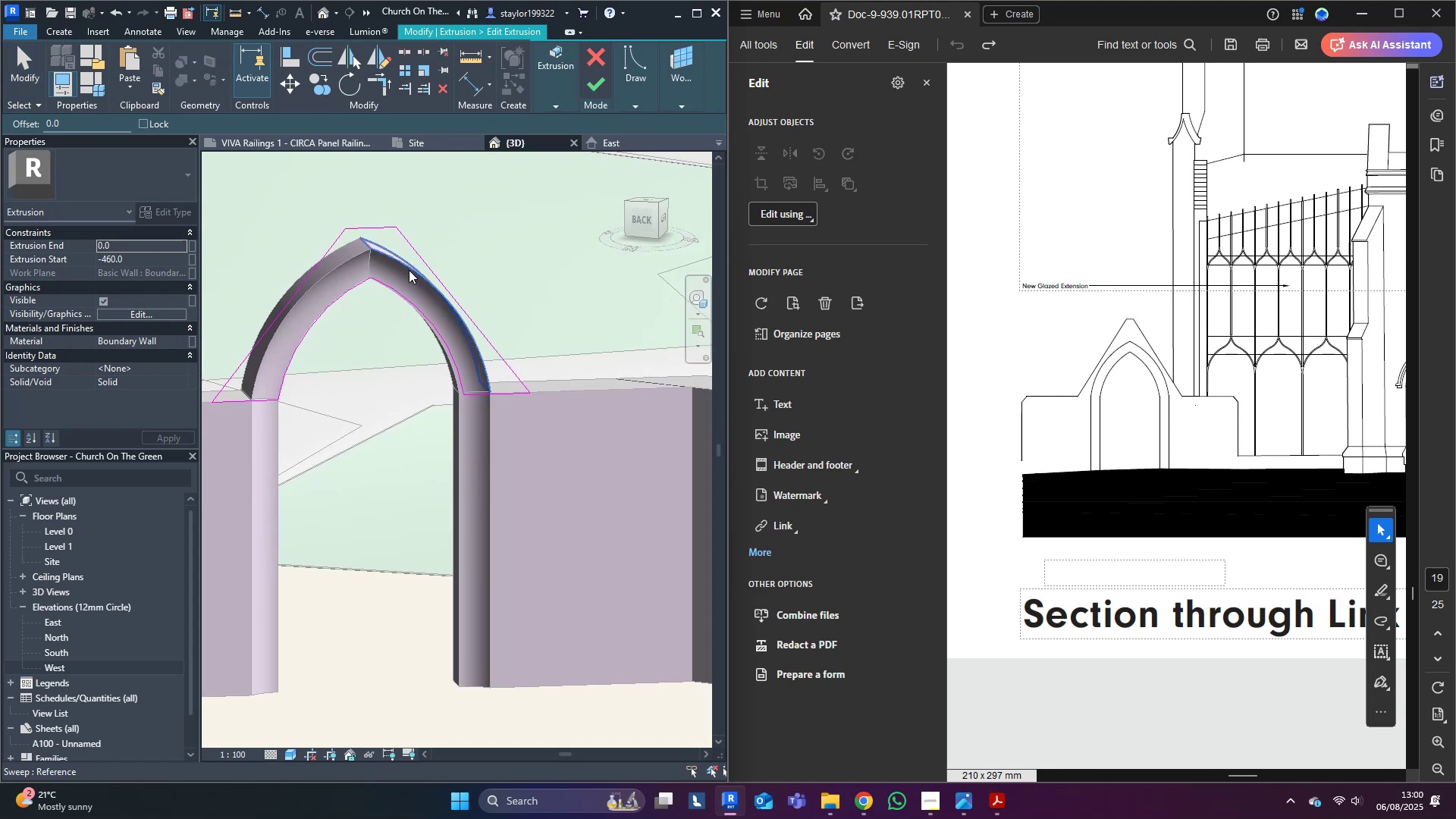 
left_click([409, 270])
 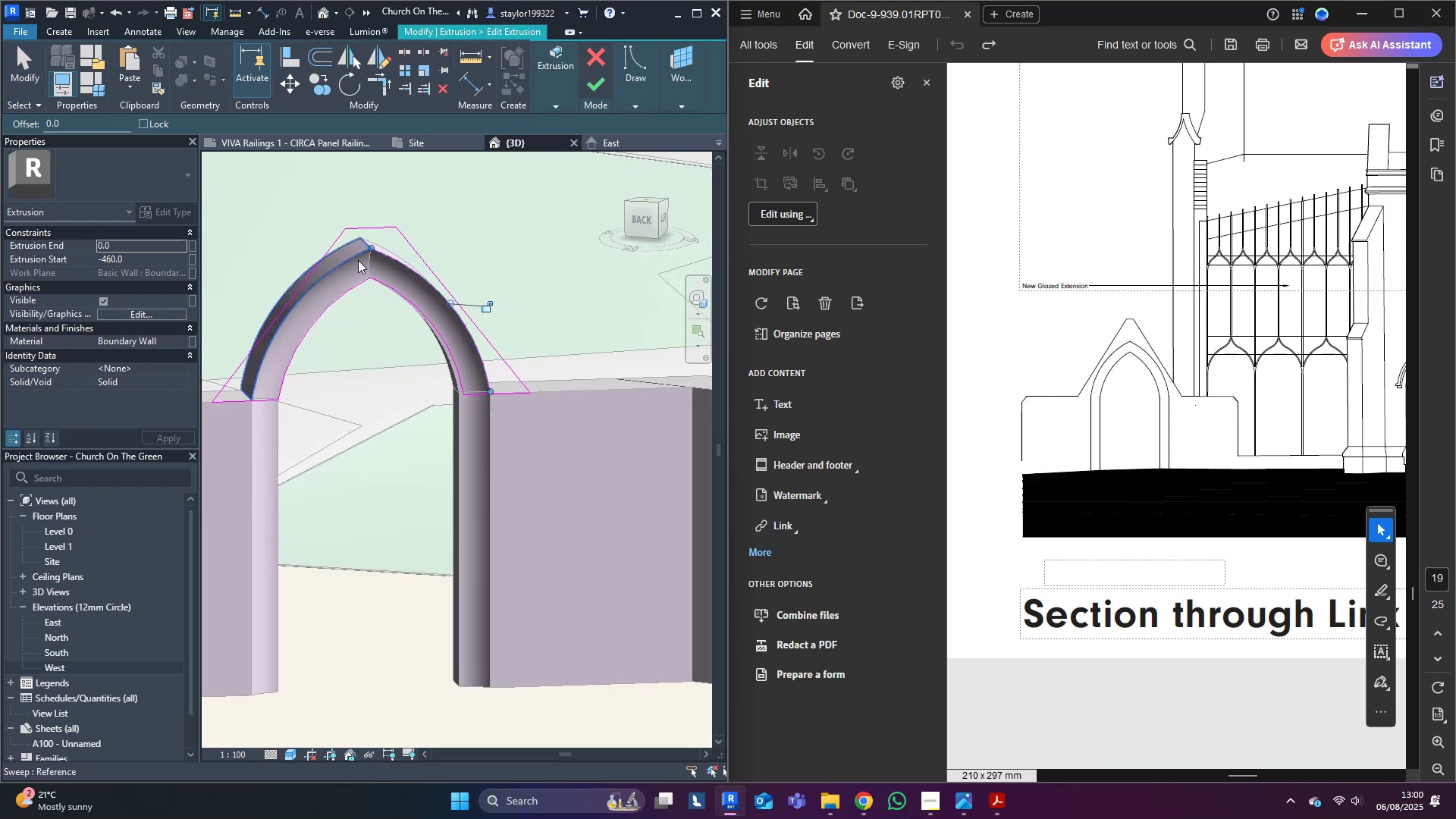 
left_click([358, 260])
 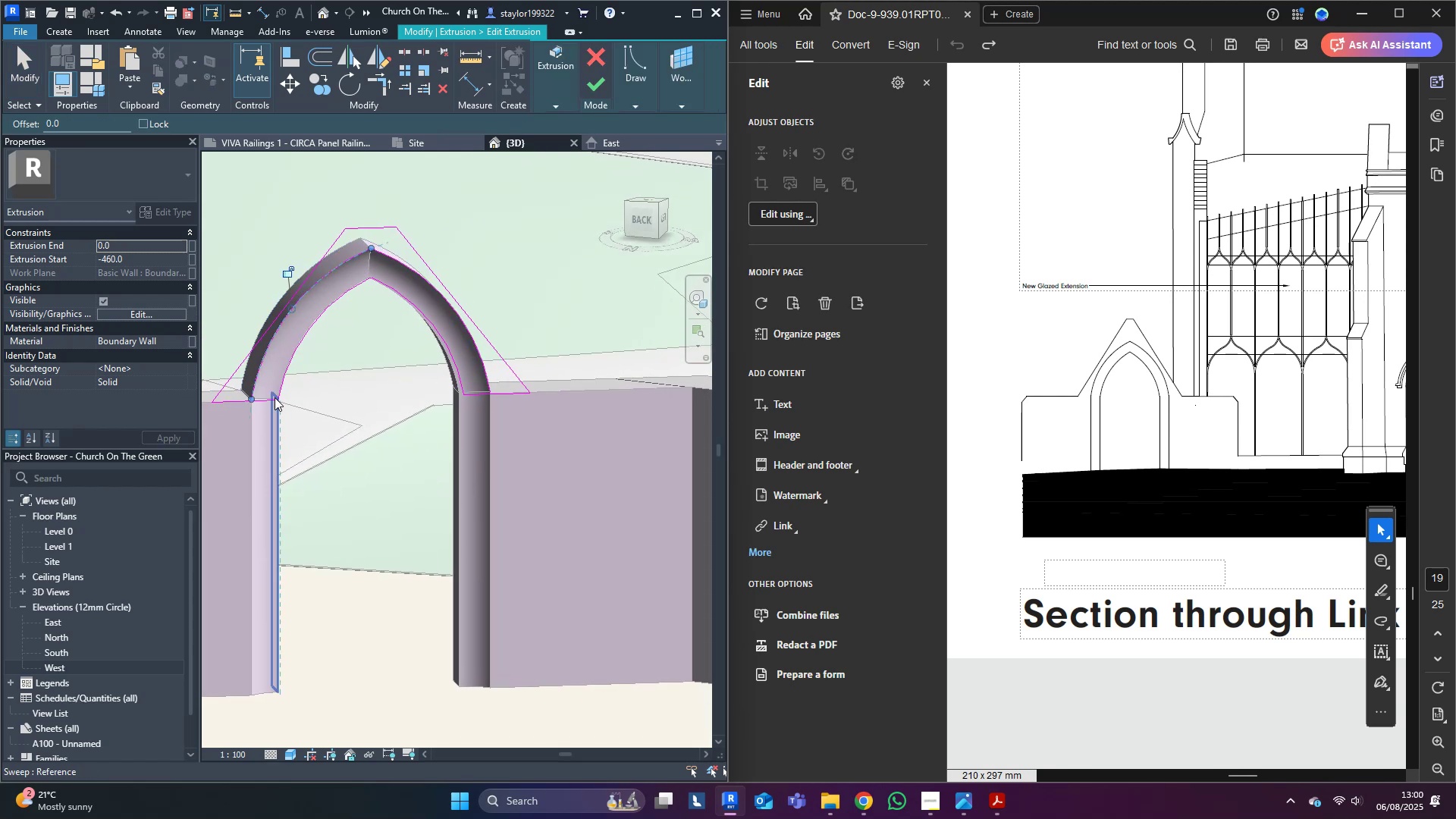 
scroll: coordinate [271, 403], scroll_direction: up, amount: 4.0
 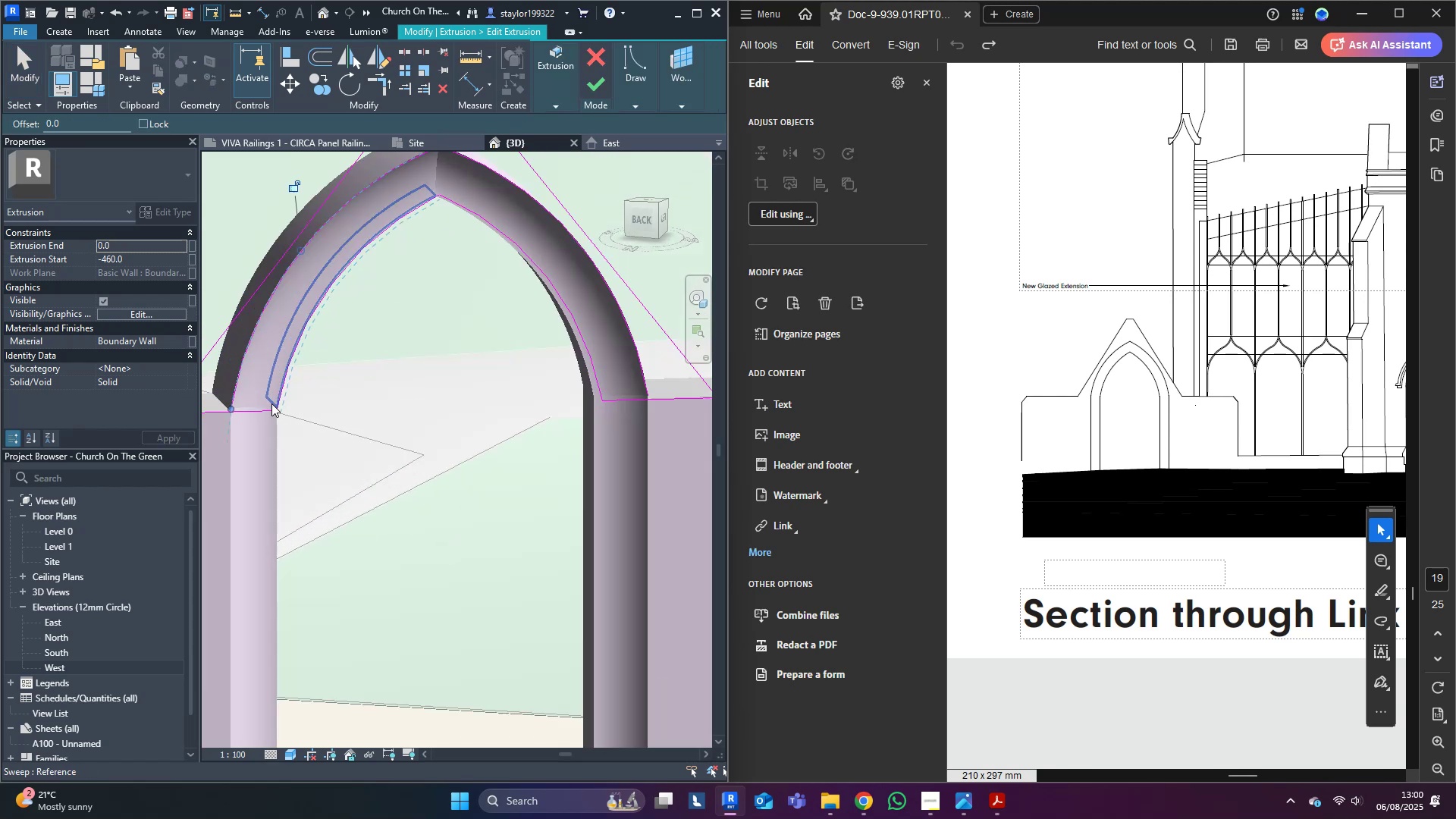 
key(T)
 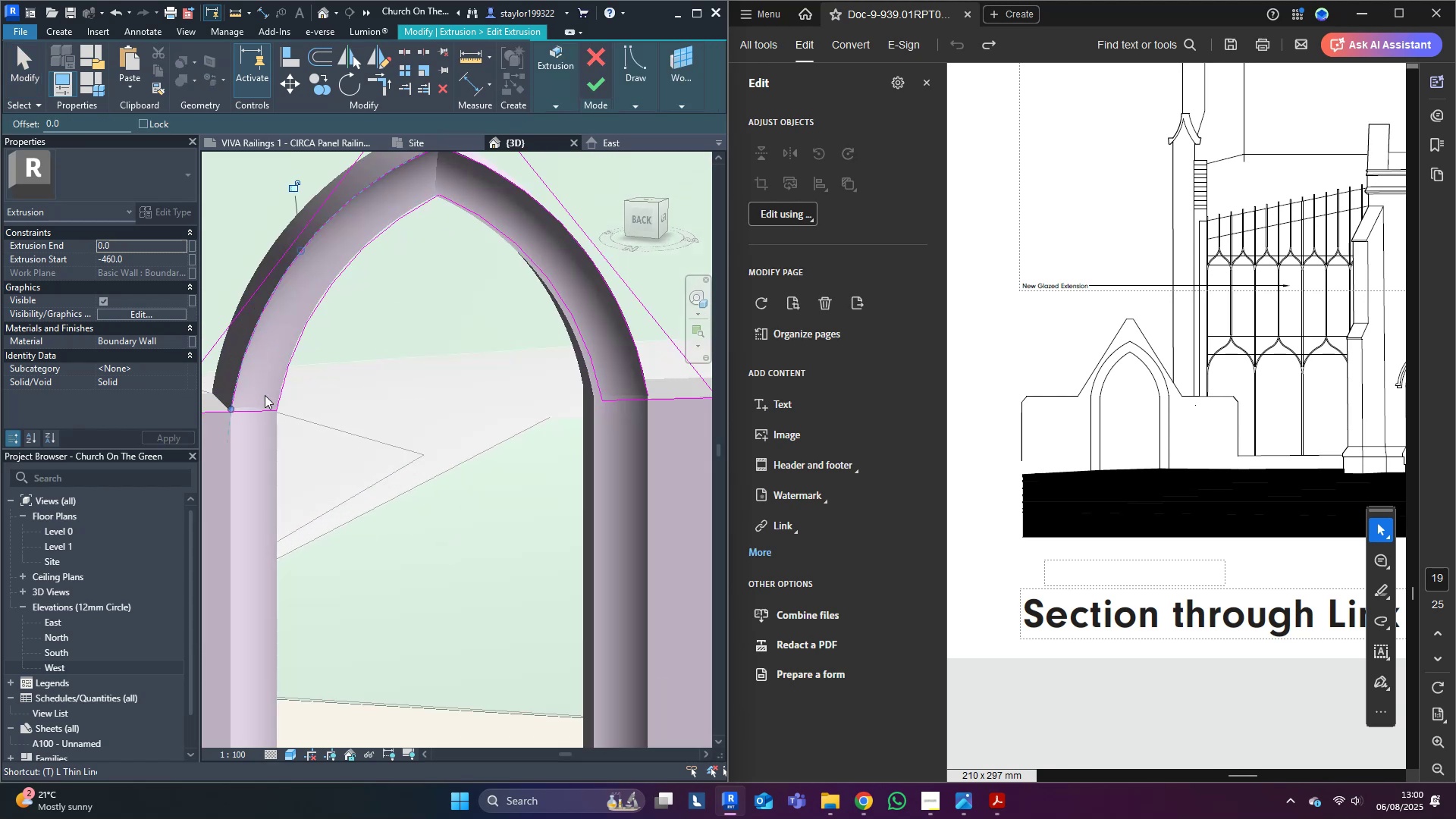 
double_click([637, 366])
 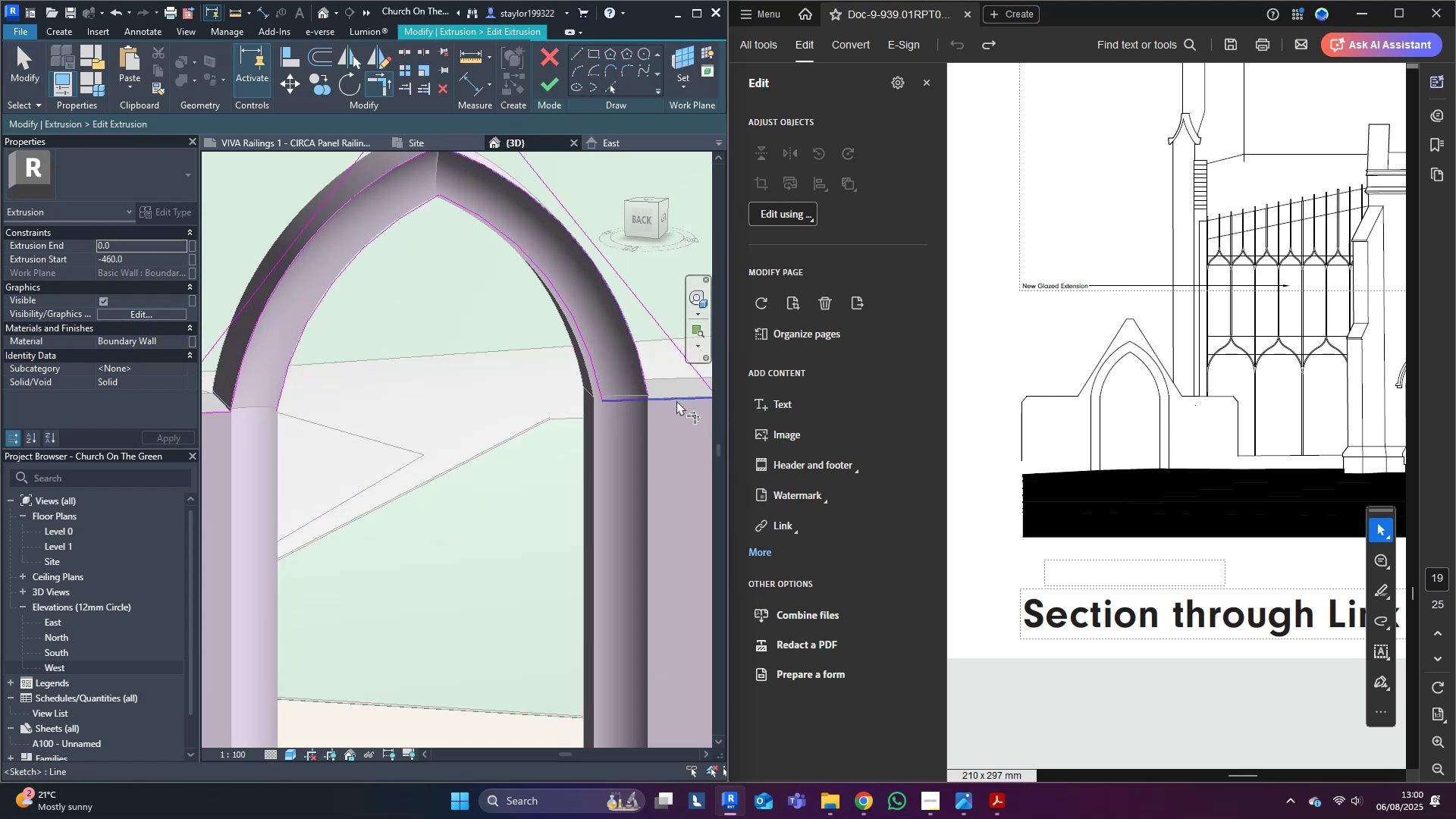 
left_click([676, 400])
 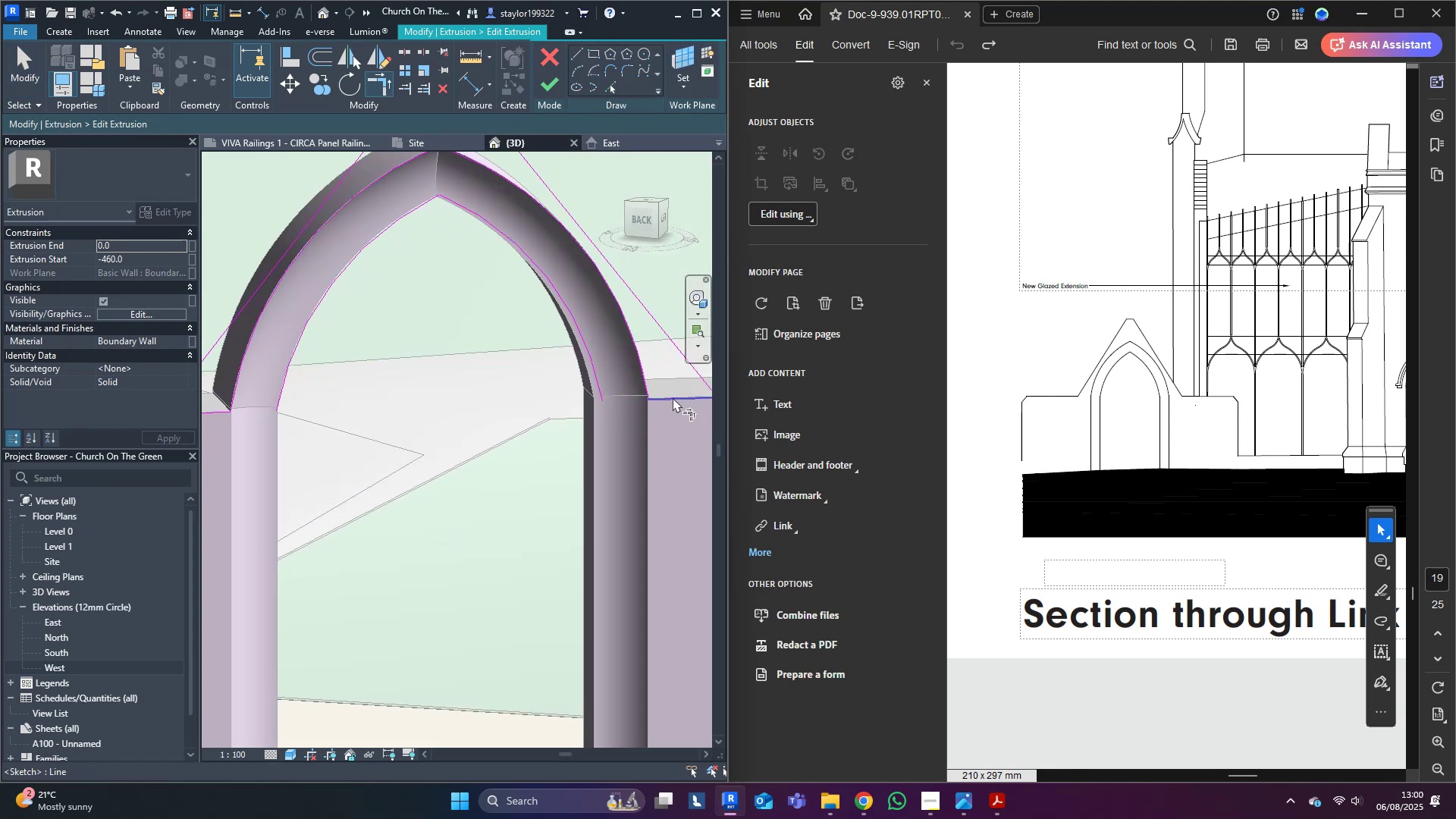 
type(md[Delete])
 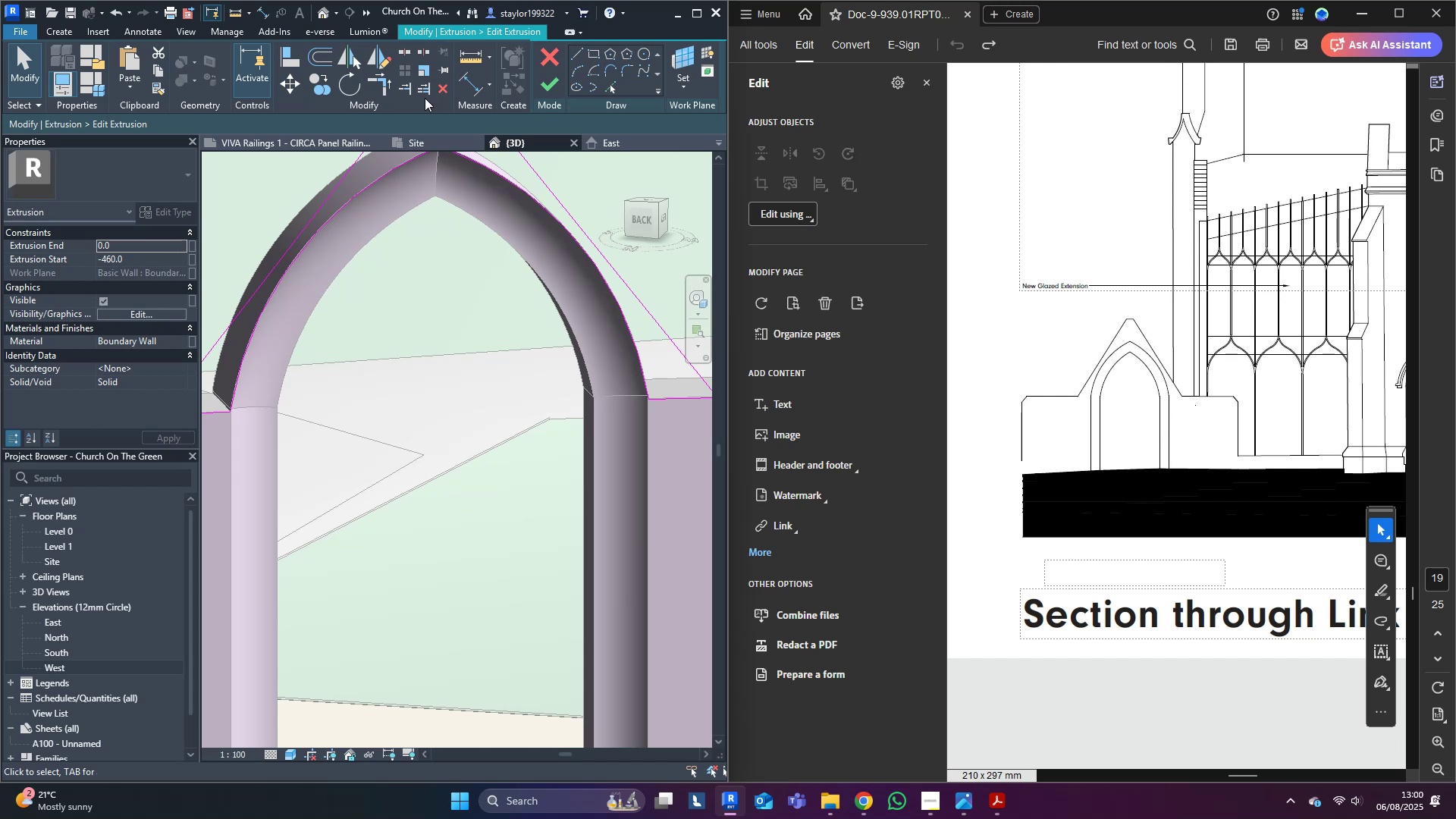 
wait(5.93)
 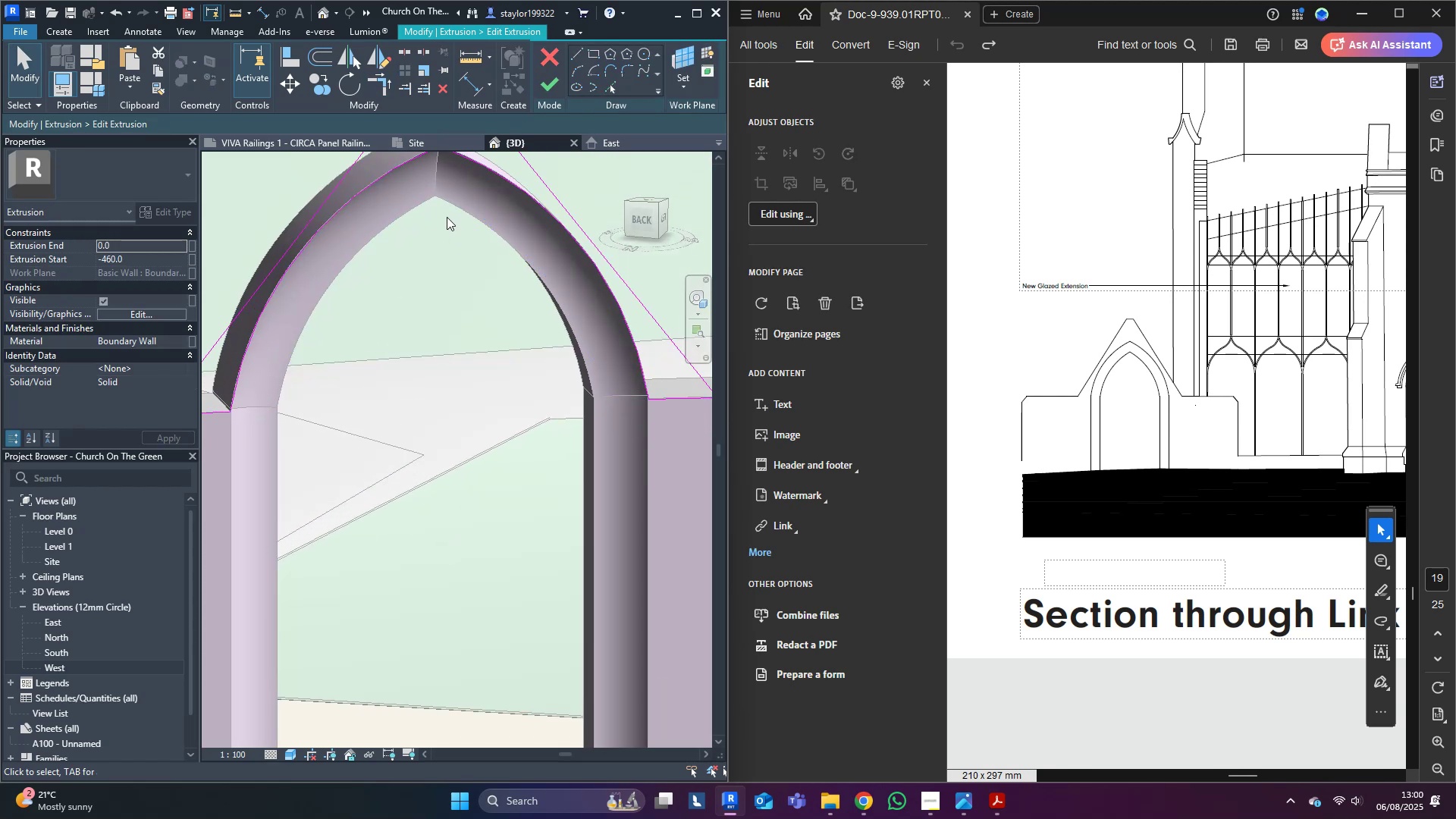 
left_click([554, 83])
 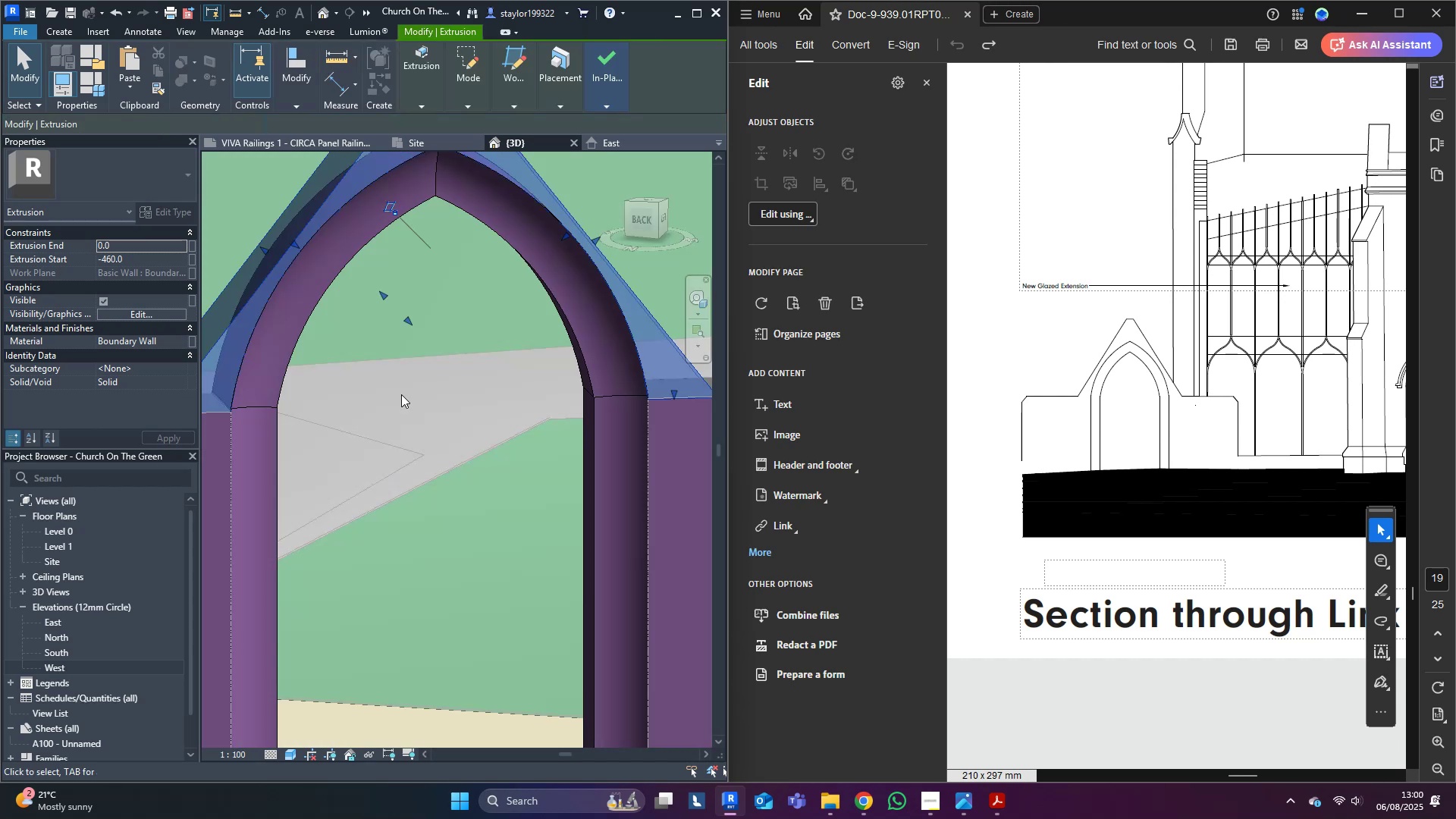 
key(Escape)
 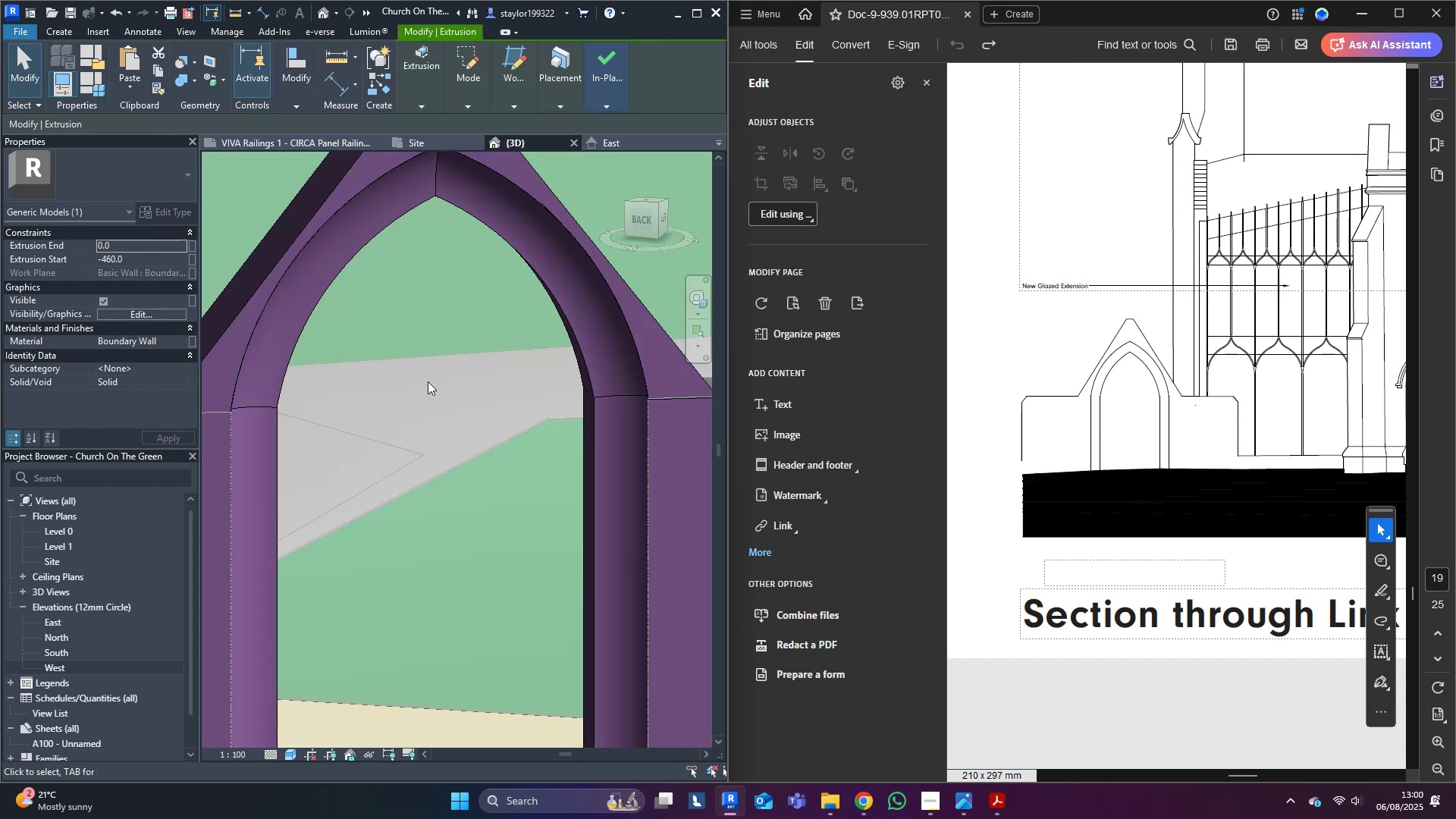 
scroll: coordinate [425, 340], scroll_direction: down, amount: 10.0
 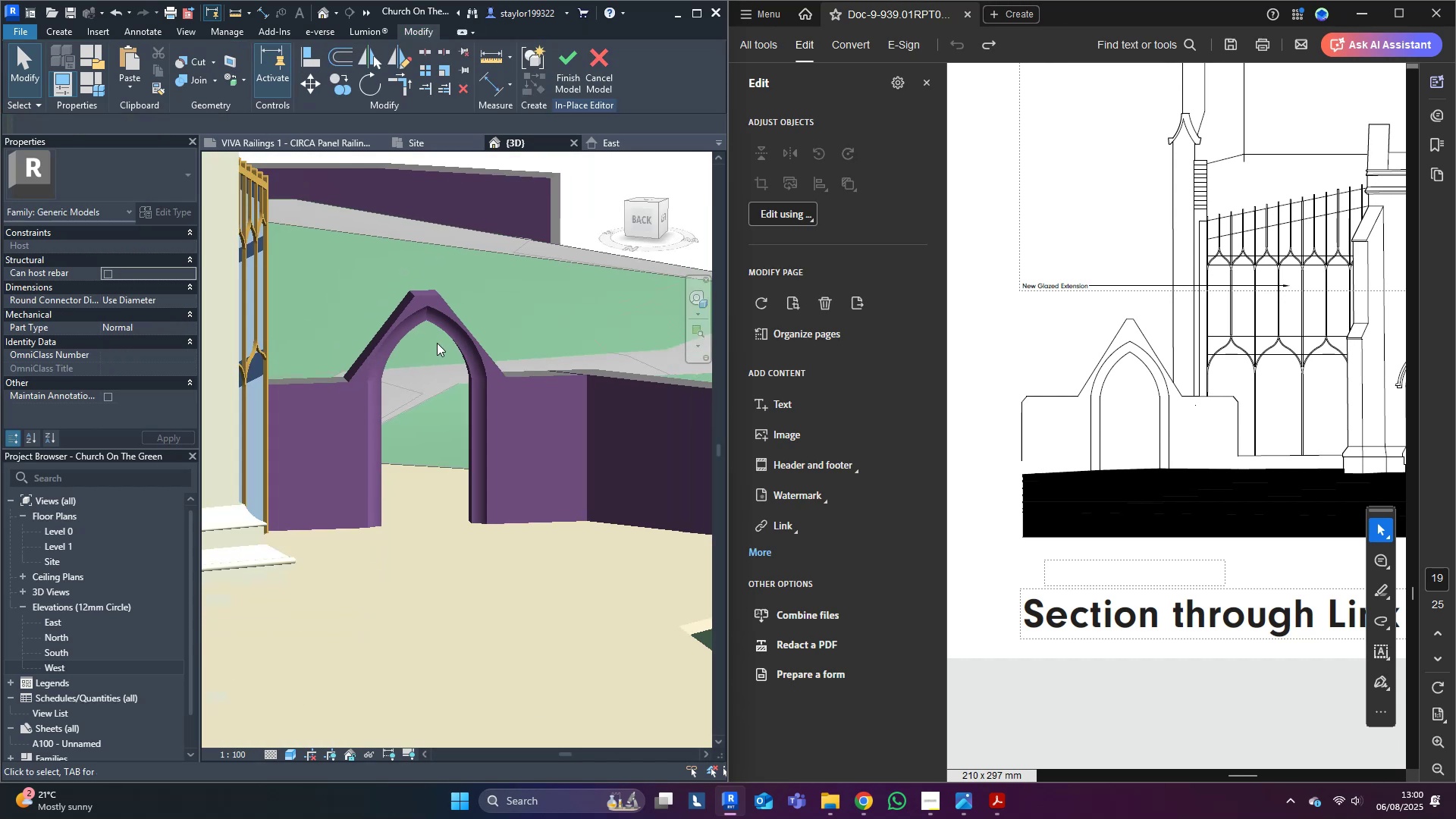 
hold_key(key=ShiftLeft, duration=0.54)
 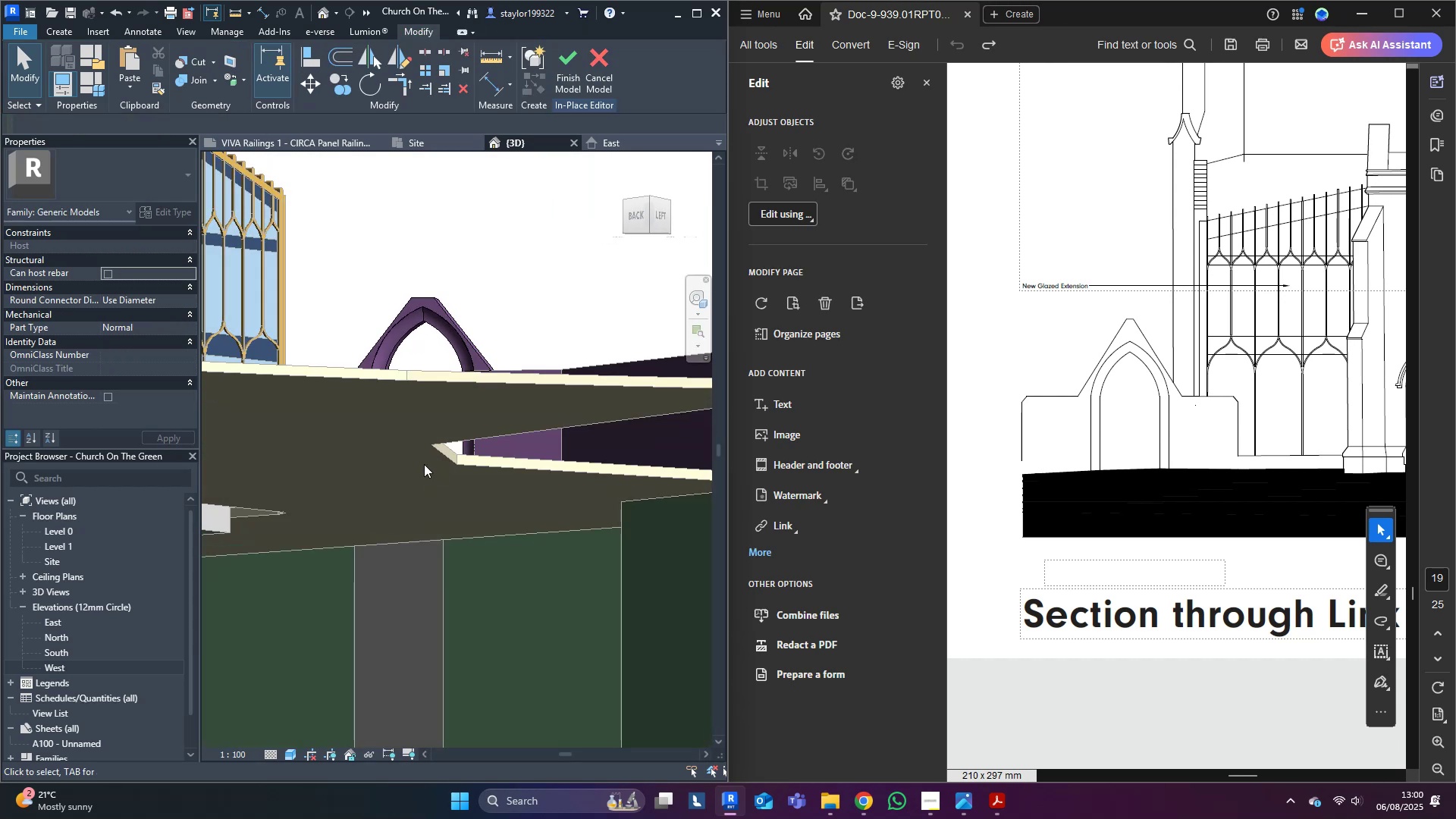 
scroll: coordinate [441, 353], scroll_direction: up, amount: 6.0
 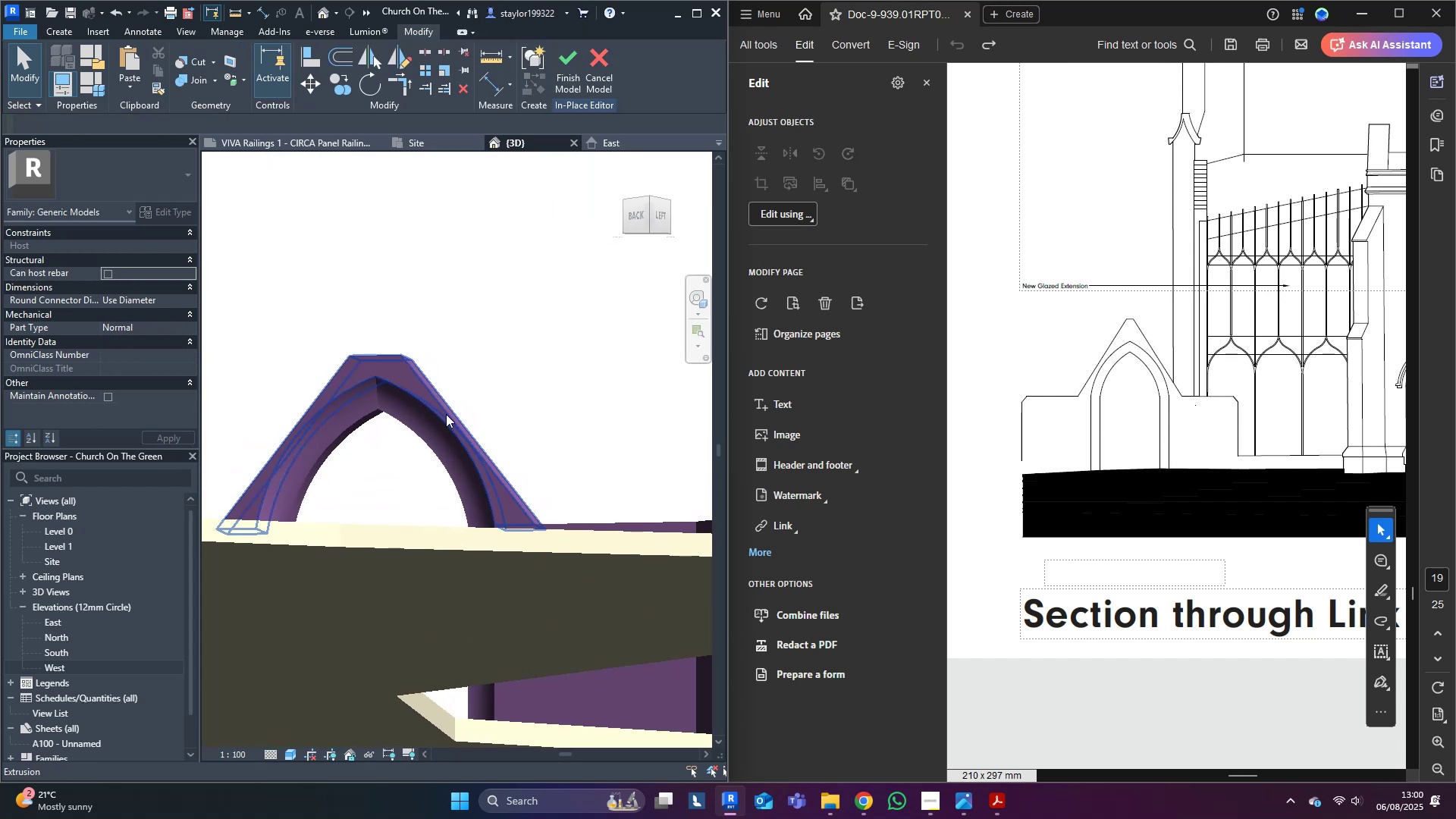 
left_click([438, 389])
 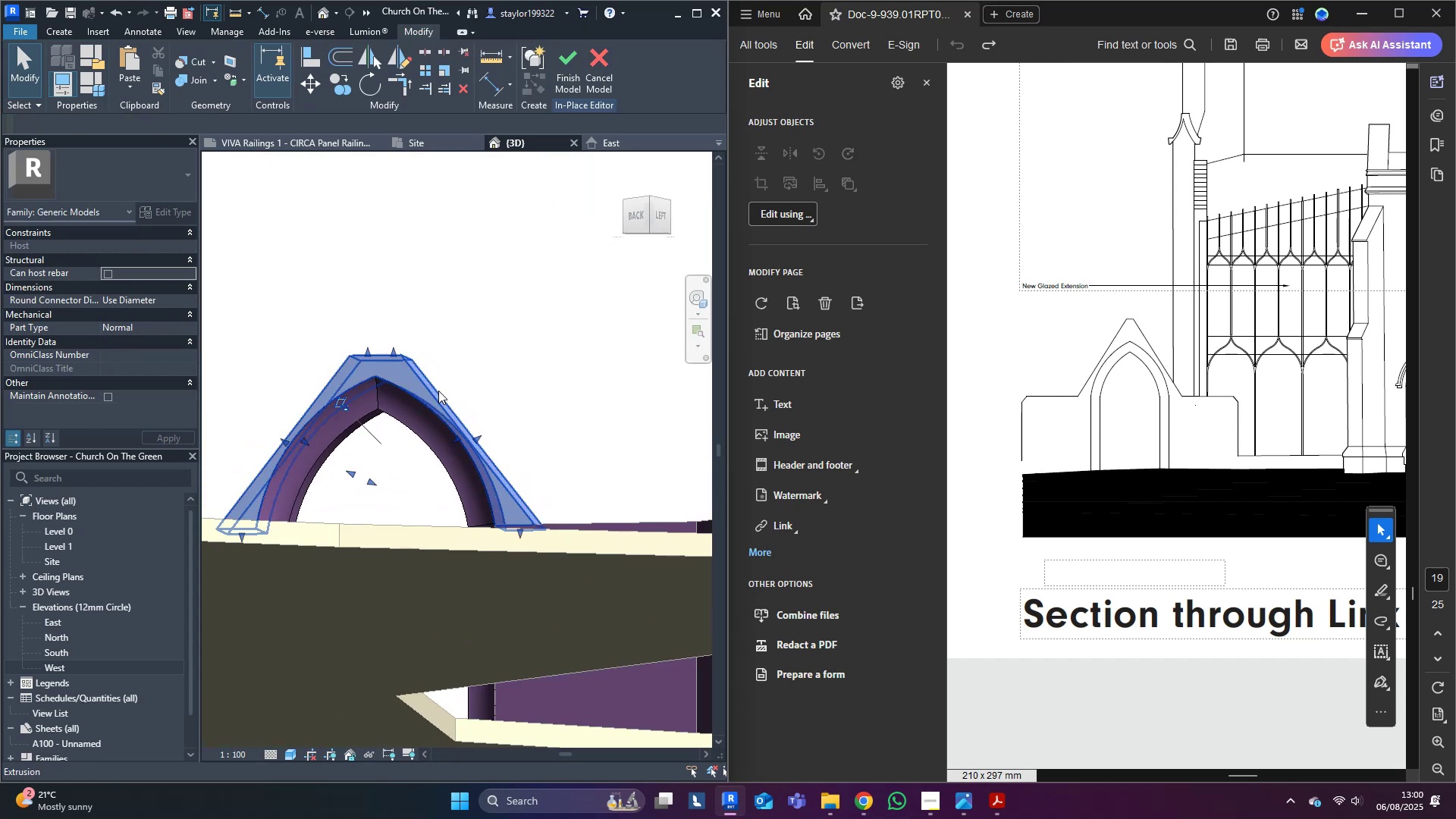 
key(Shift+ShiftLeft)
 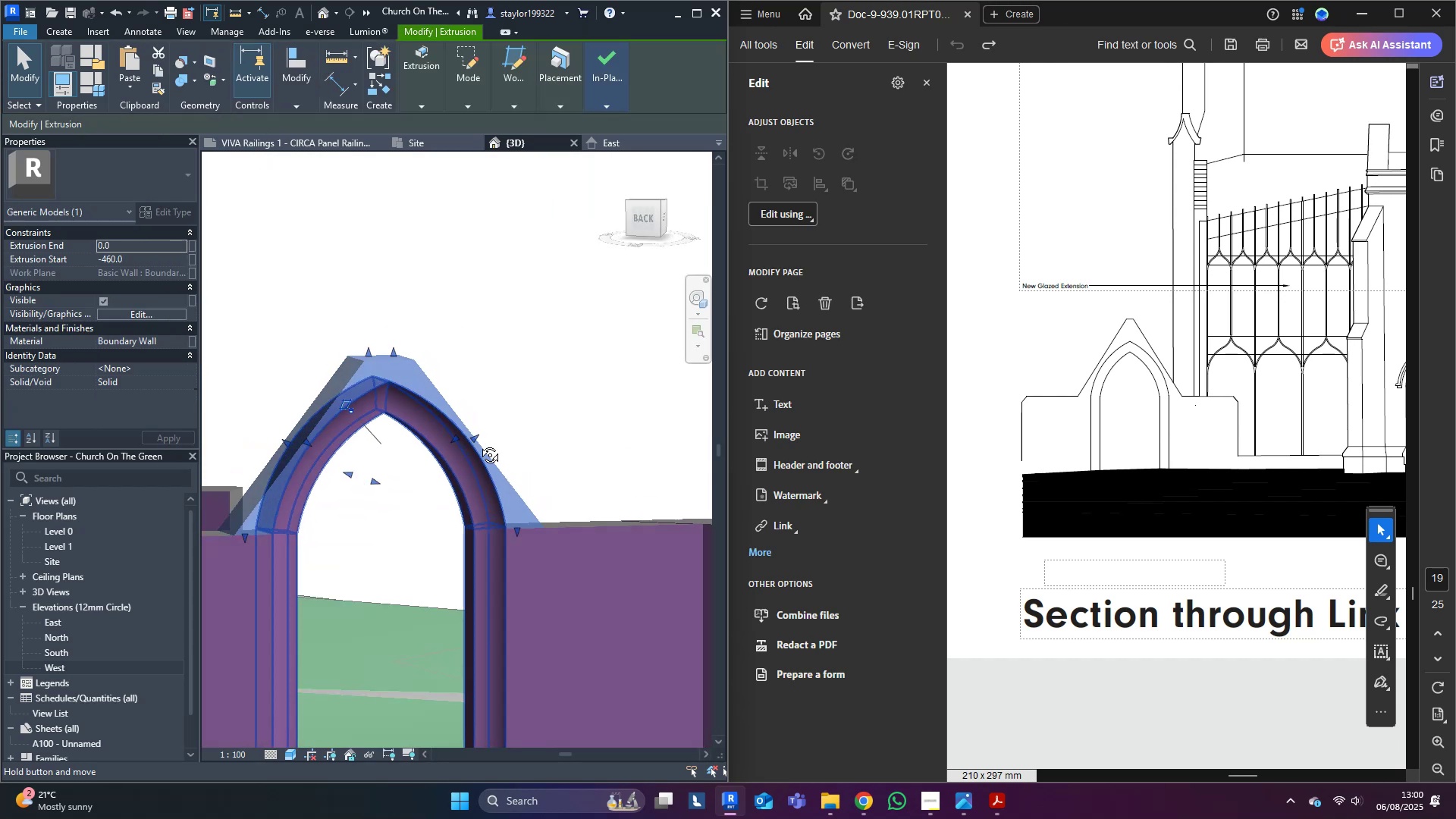 
scroll: coordinate [364, 334], scroll_direction: up, amount: 4.0
 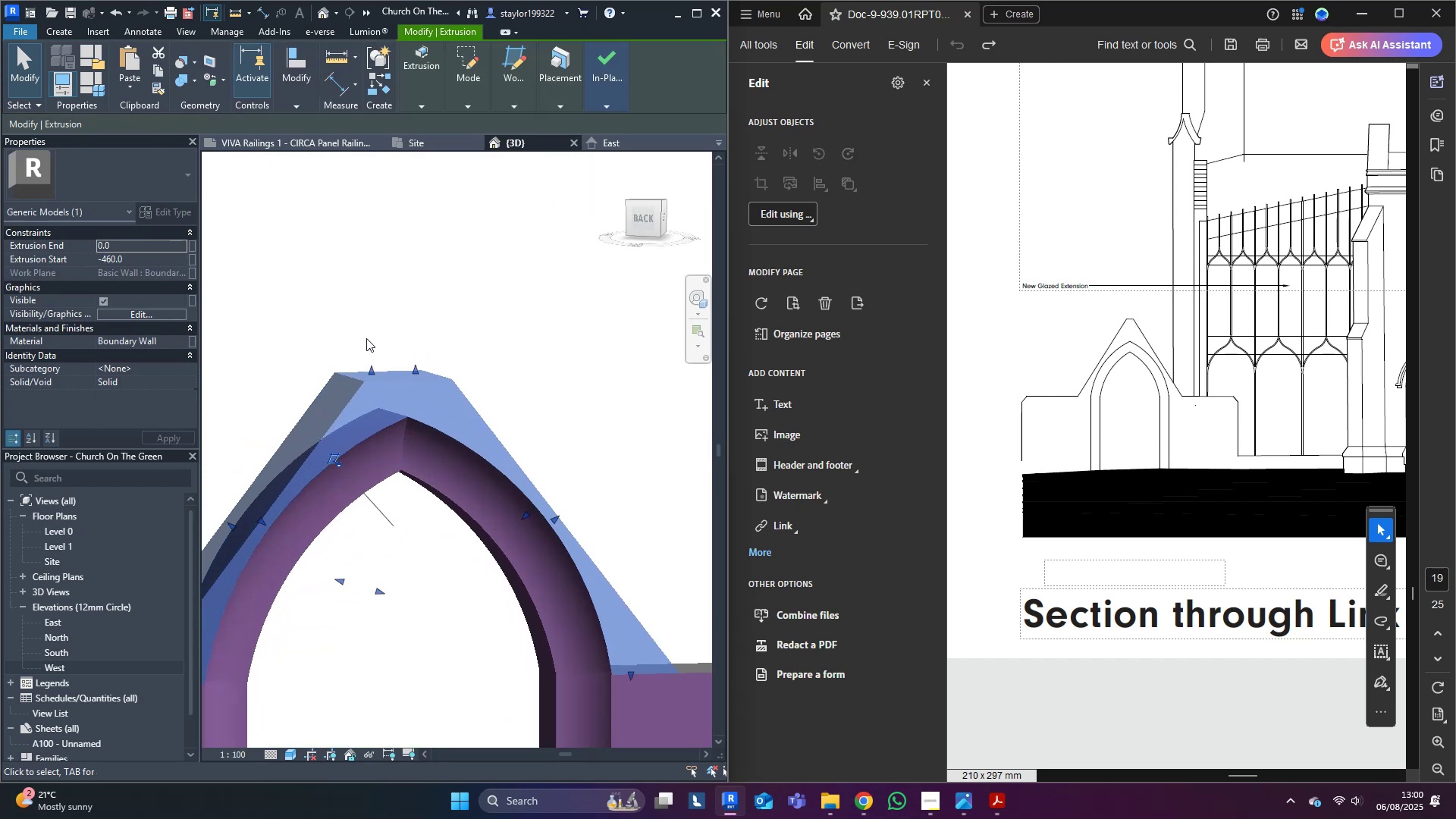 
key(Shift+ShiftLeft)
 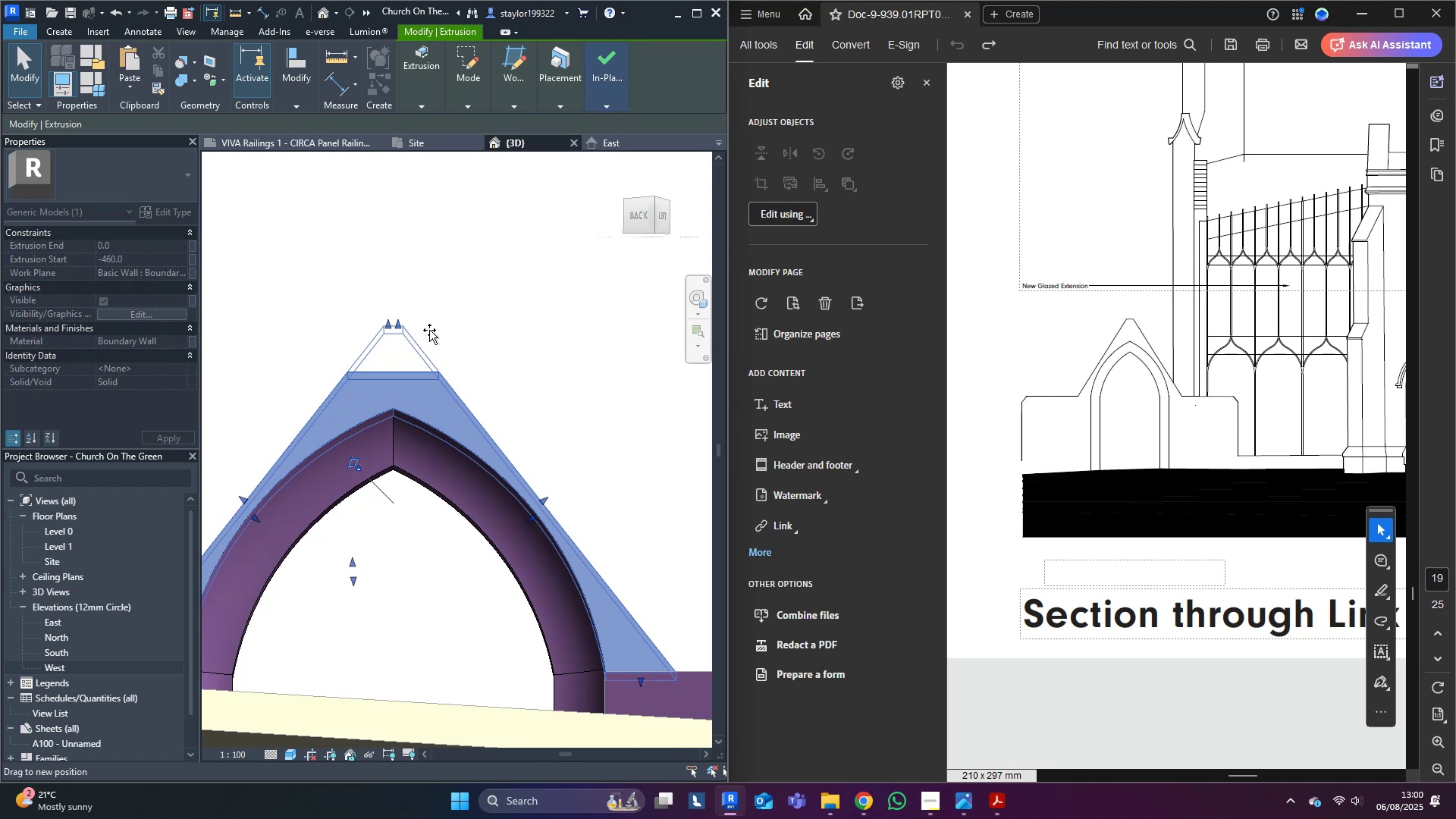 
left_click([525, 355])
 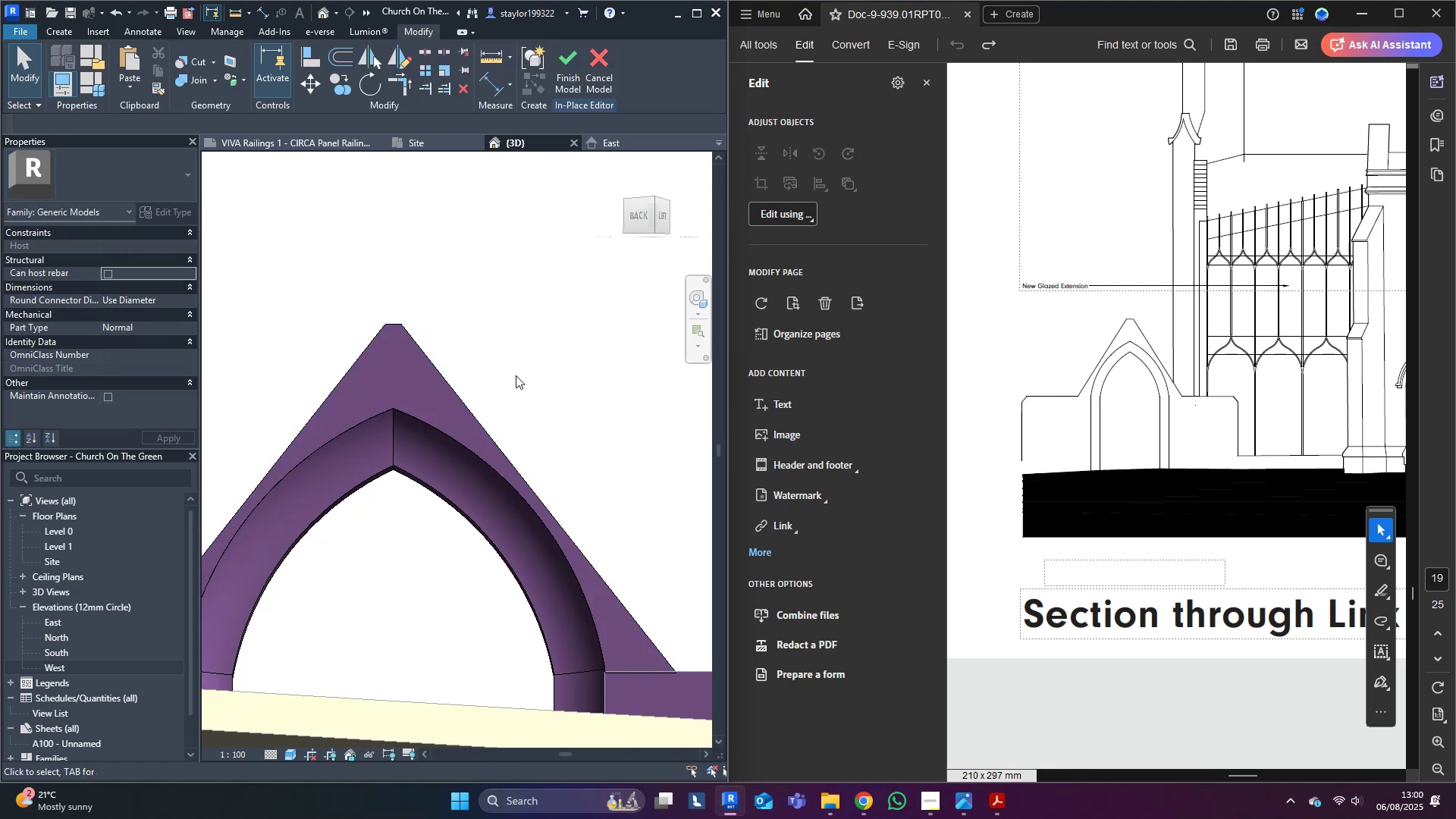 
scroll: coordinate [572, 452], scroll_direction: down, amount: 9.0
 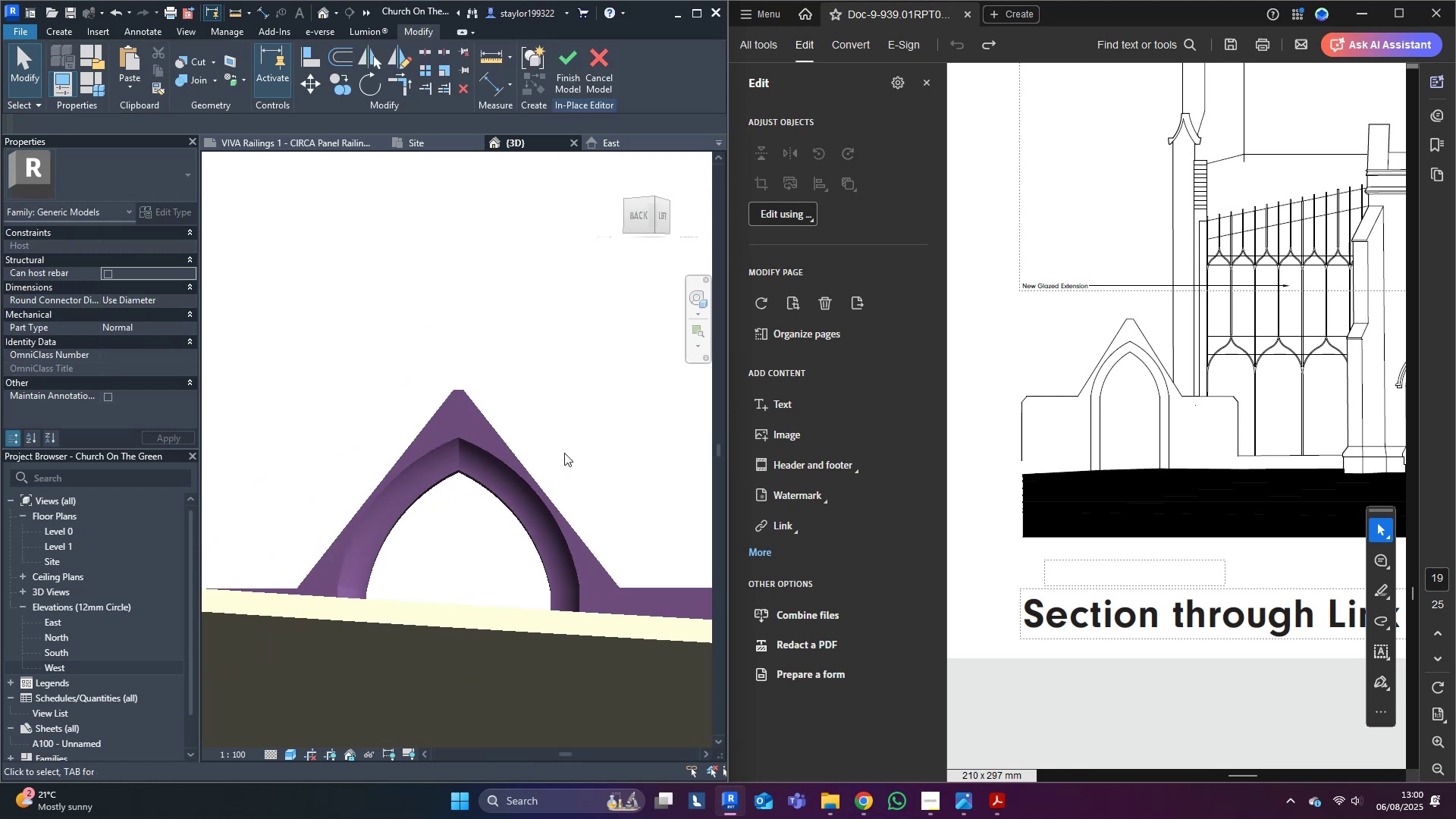 
hold_key(key=ShiftLeft, duration=0.59)
 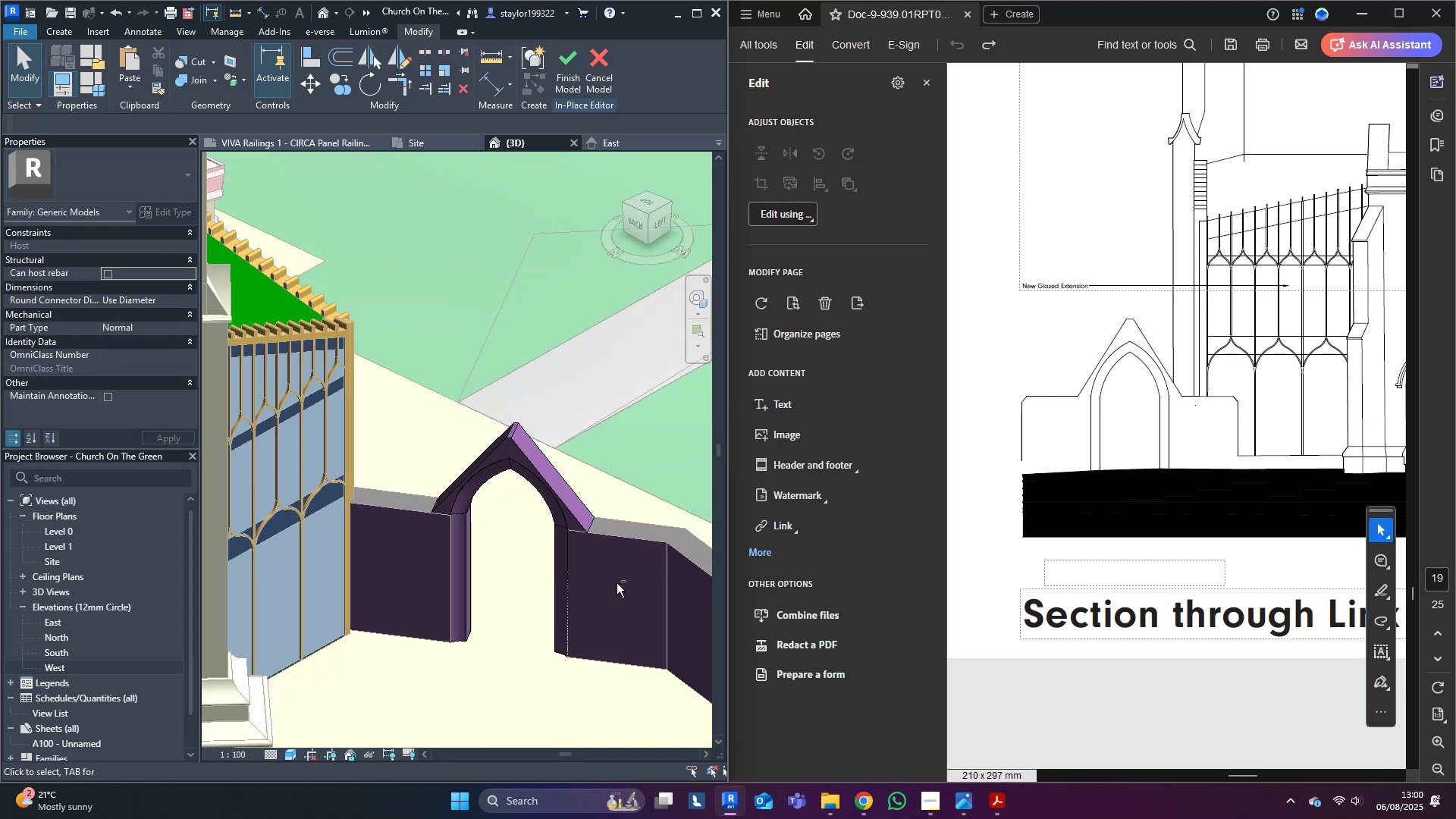 
scroll: coordinate [629, 559], scroll_direction: down, amount: 5.0
 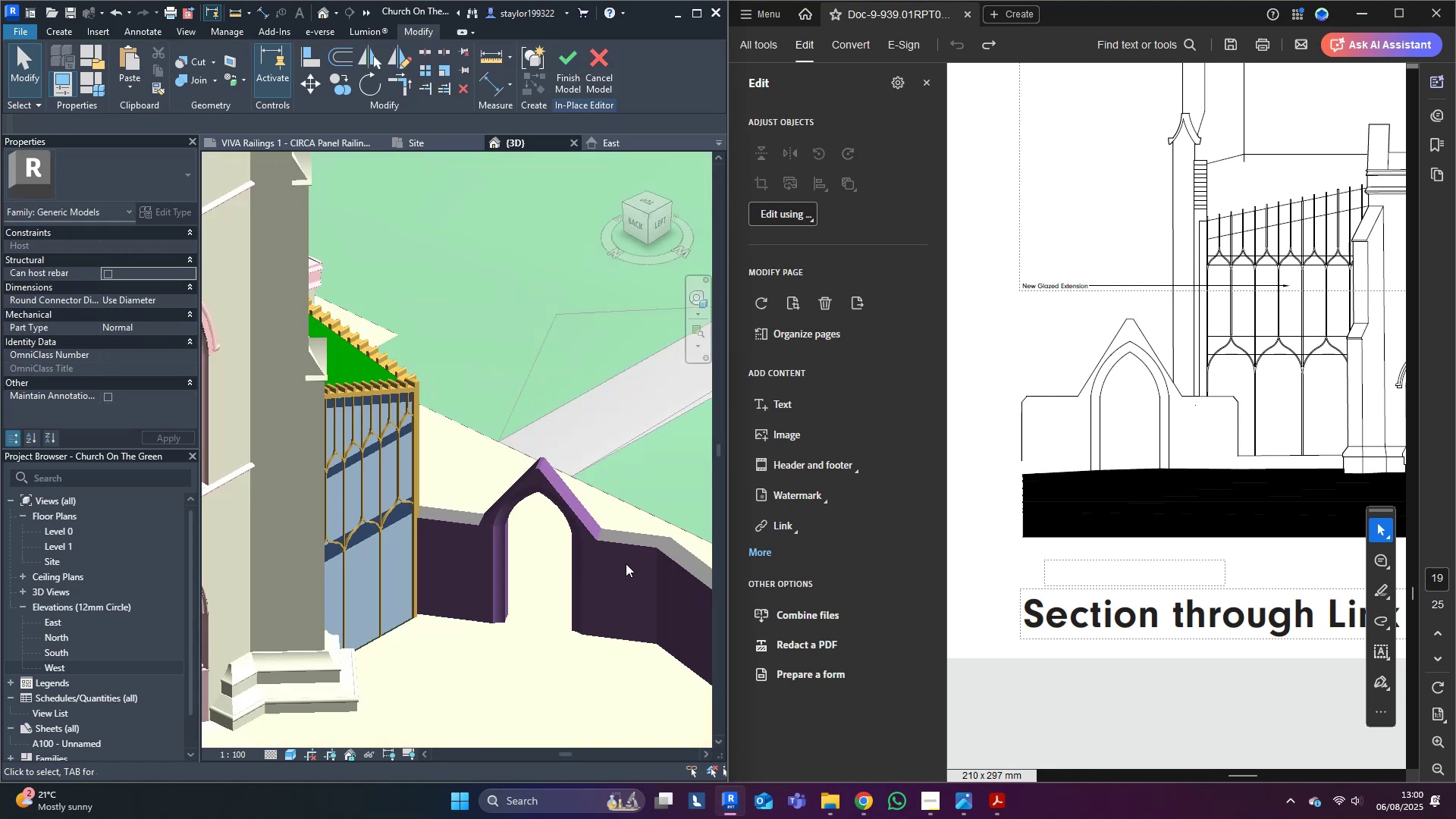 
hold_key(key=ShiftLeft, duration=0.47)
 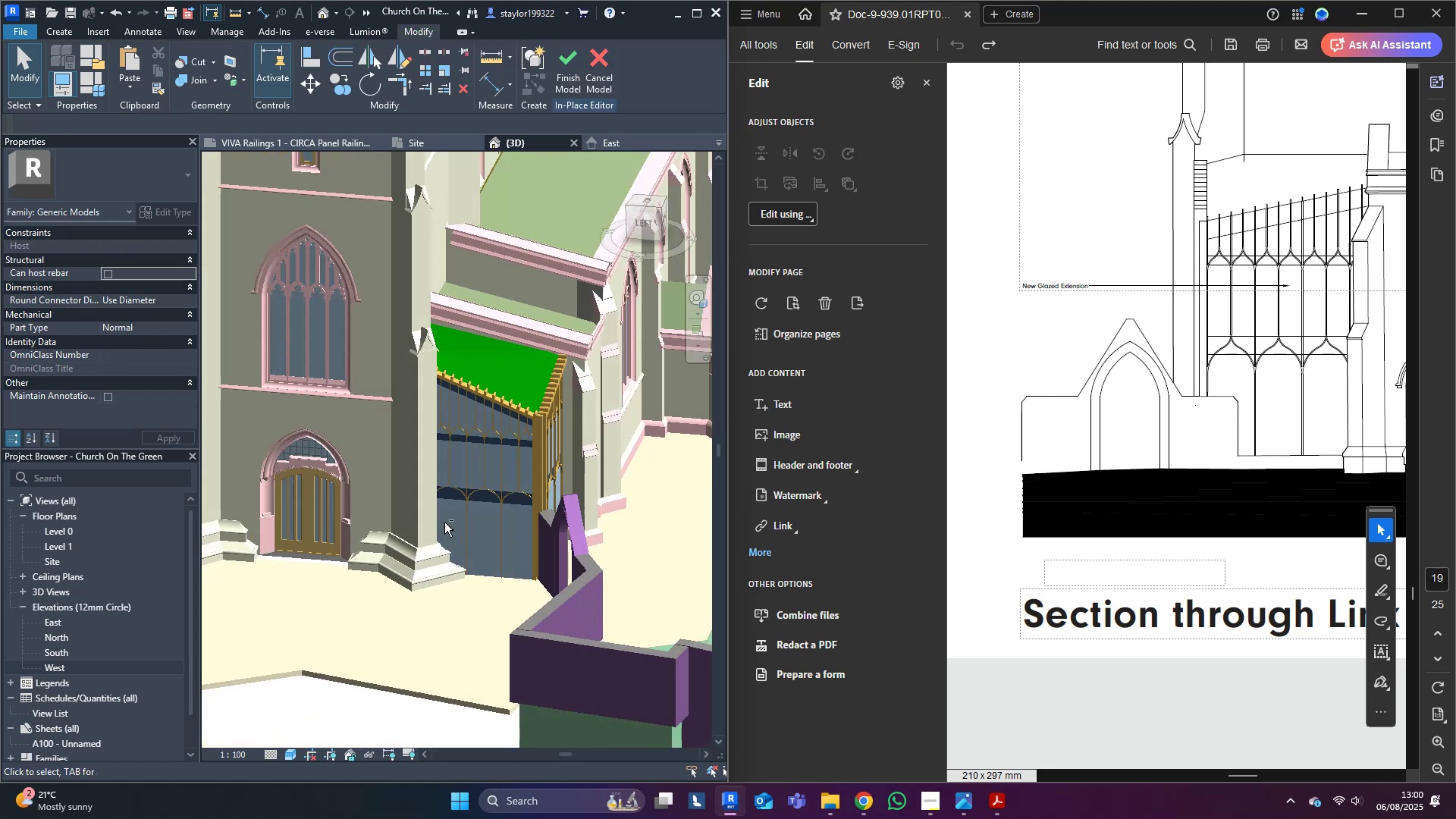 
scroll: coordinate [444, 518], scroll_direction: down, amount: 6.0
 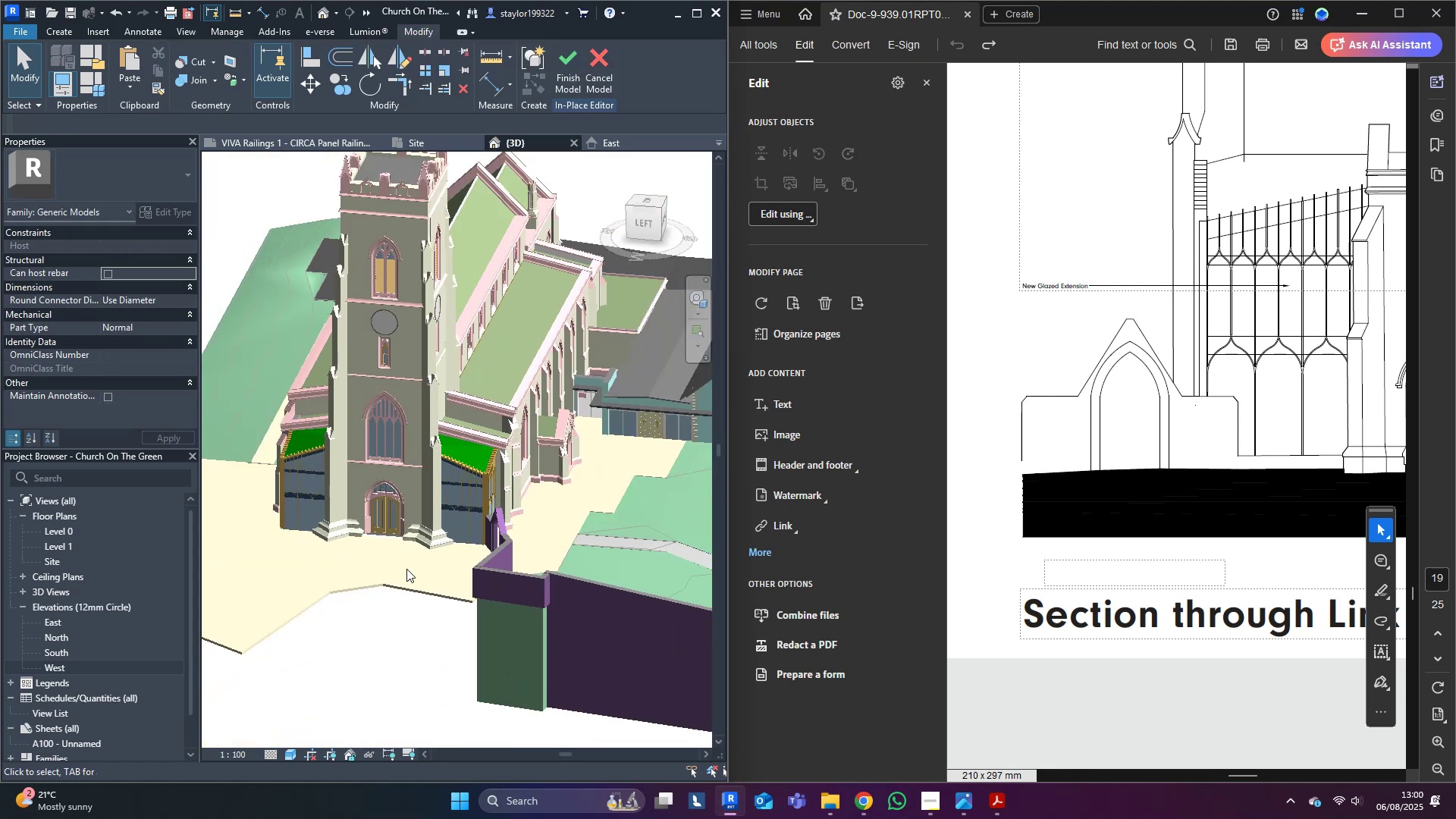 
key(Shift+ShiftLeft)
 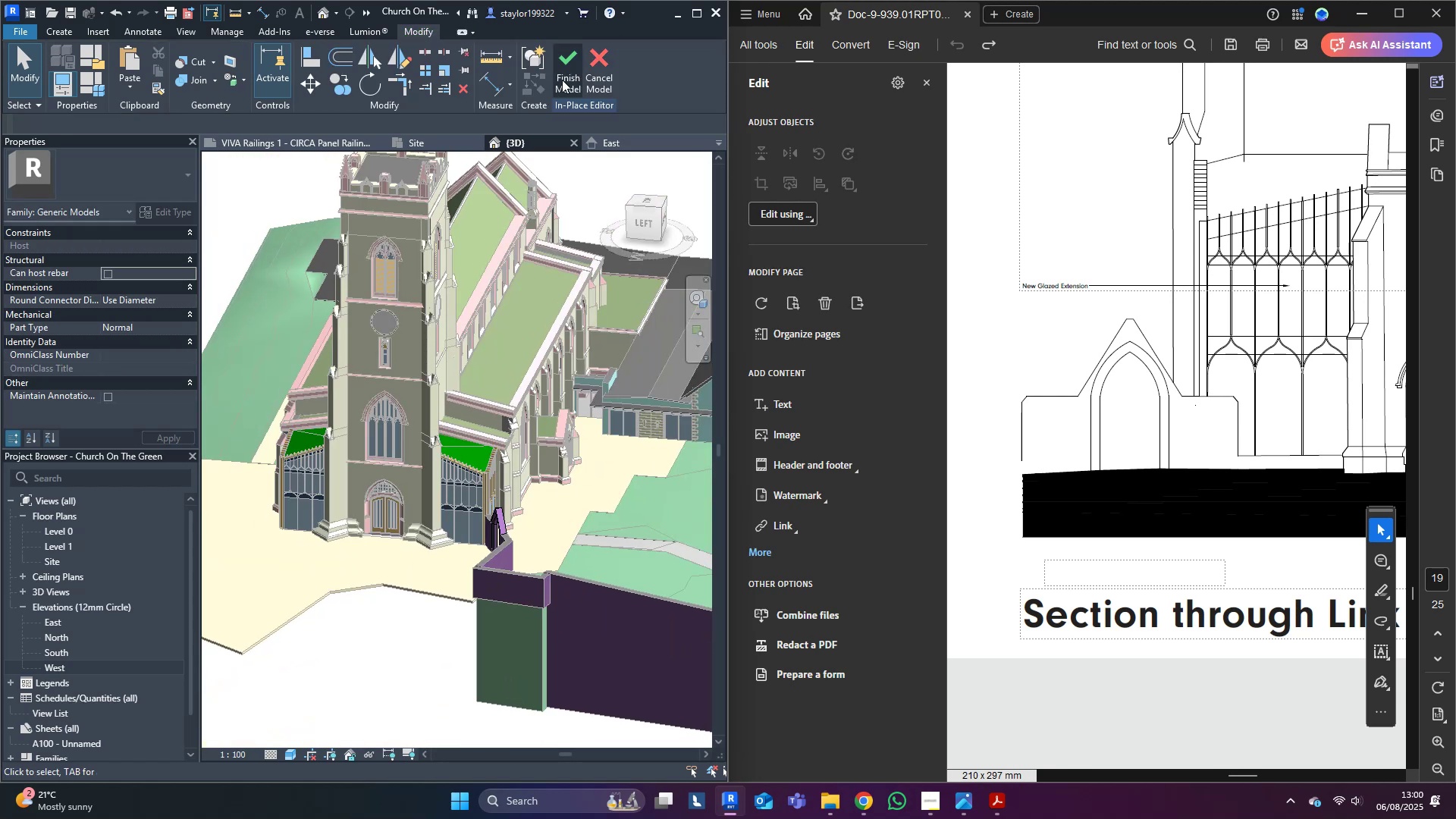 
left_click([564, 70])
 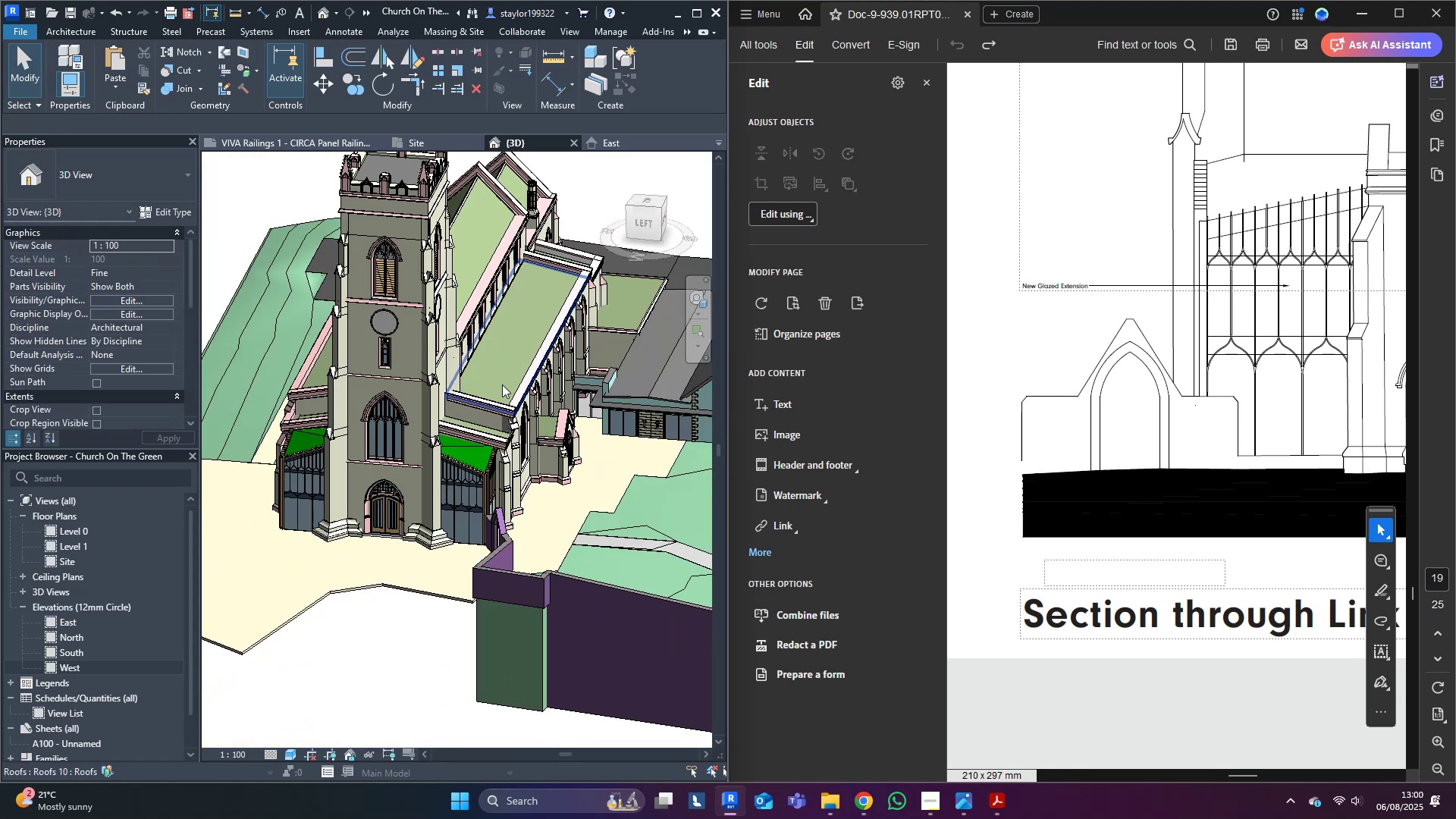 
hold_key(key=ShiftLeft, duration=1.5)
 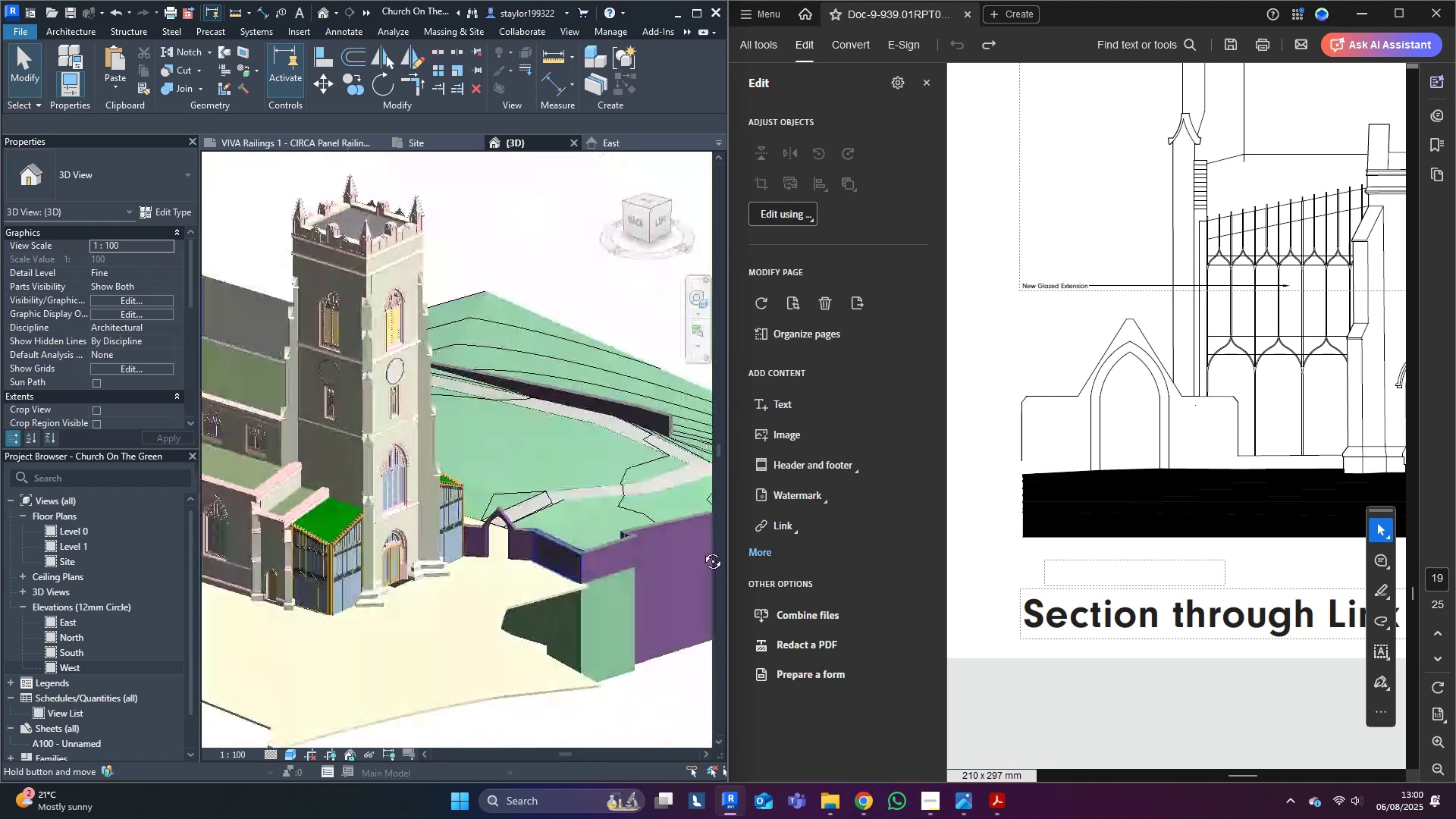 
hold_key(key=ShiftLeft, duration=1.4)
 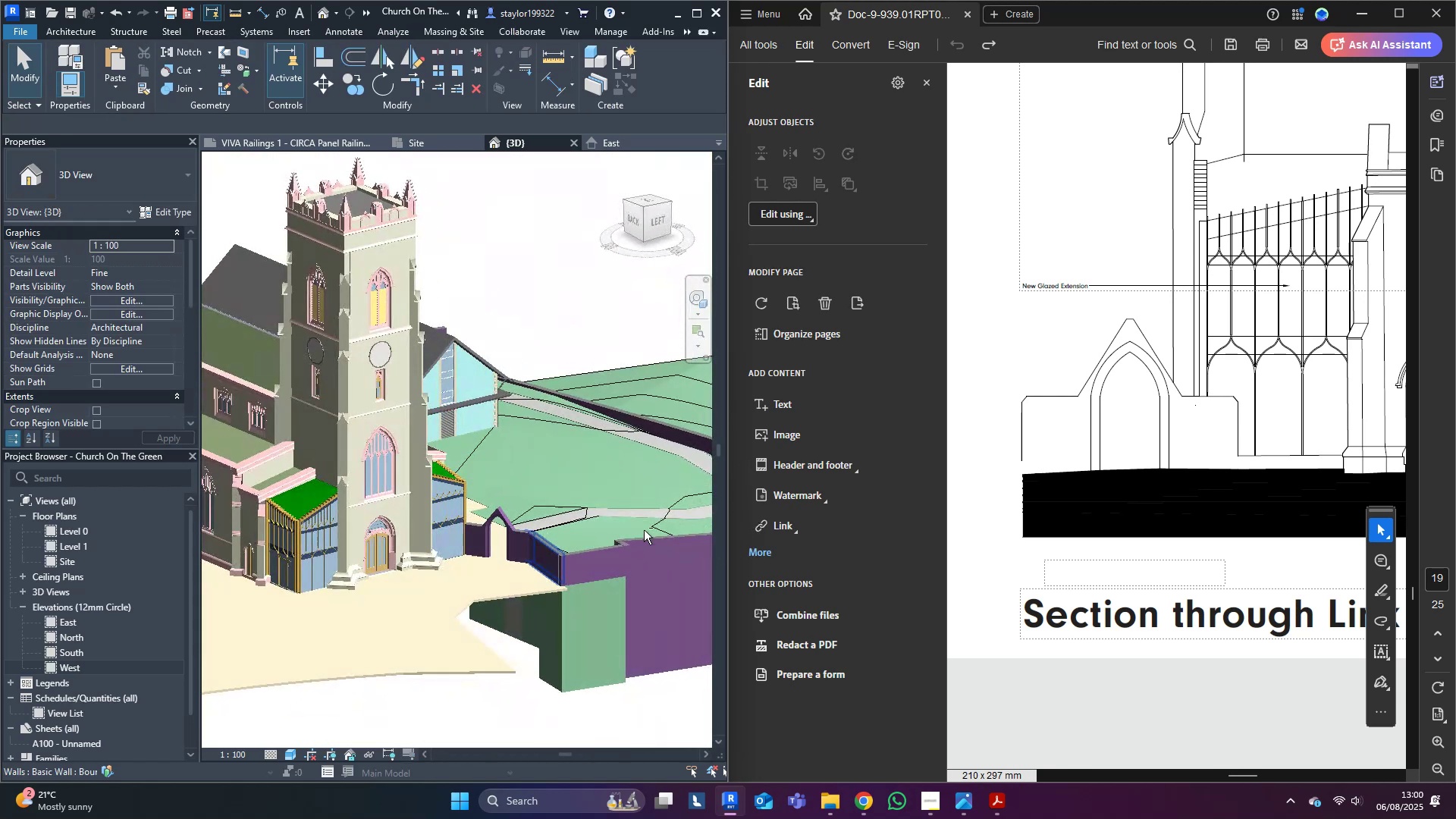 
scroll: coordinate [569, 535], scroll_direction: up, amount: 8.0
 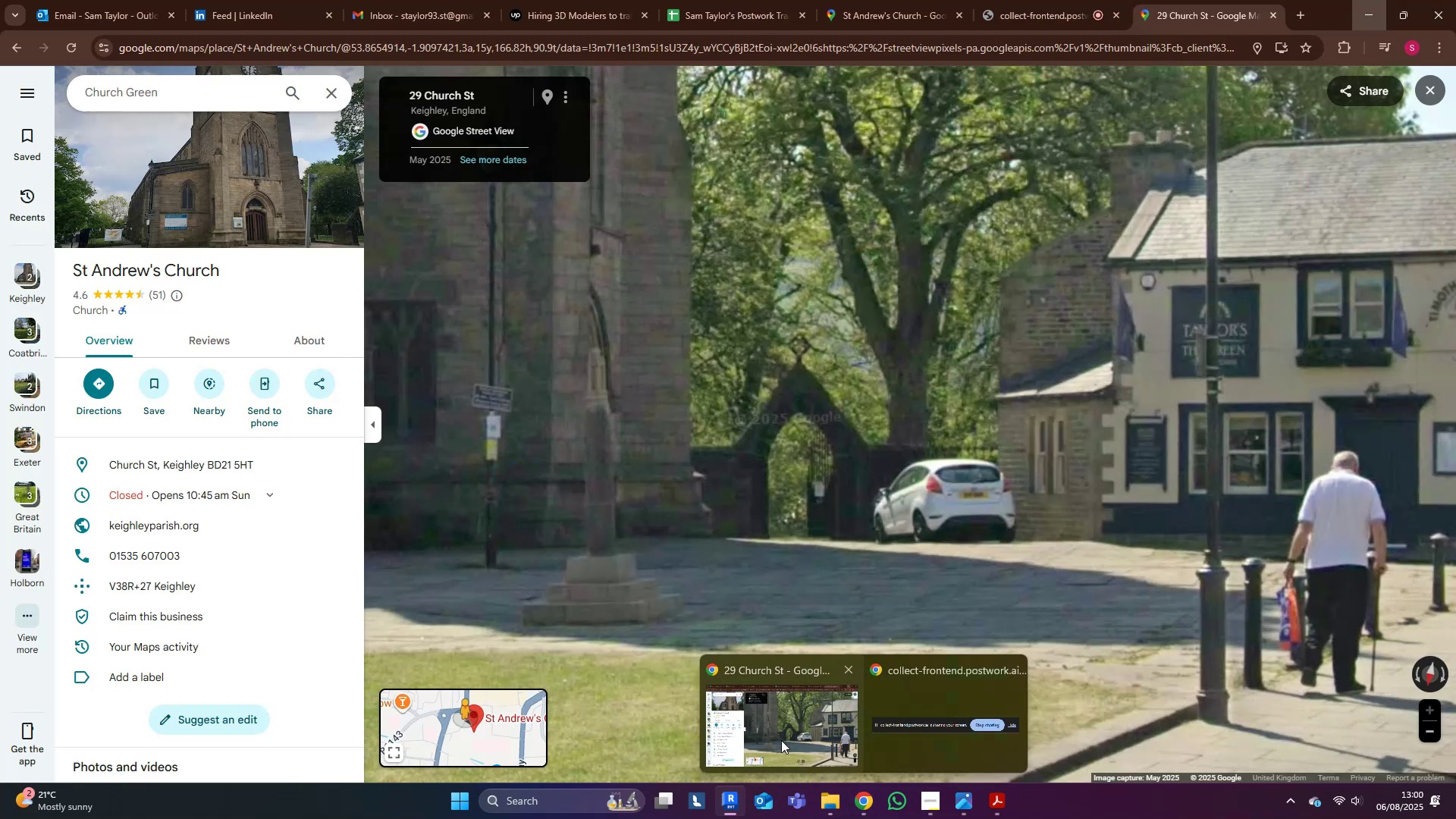 
wait(5.54)
 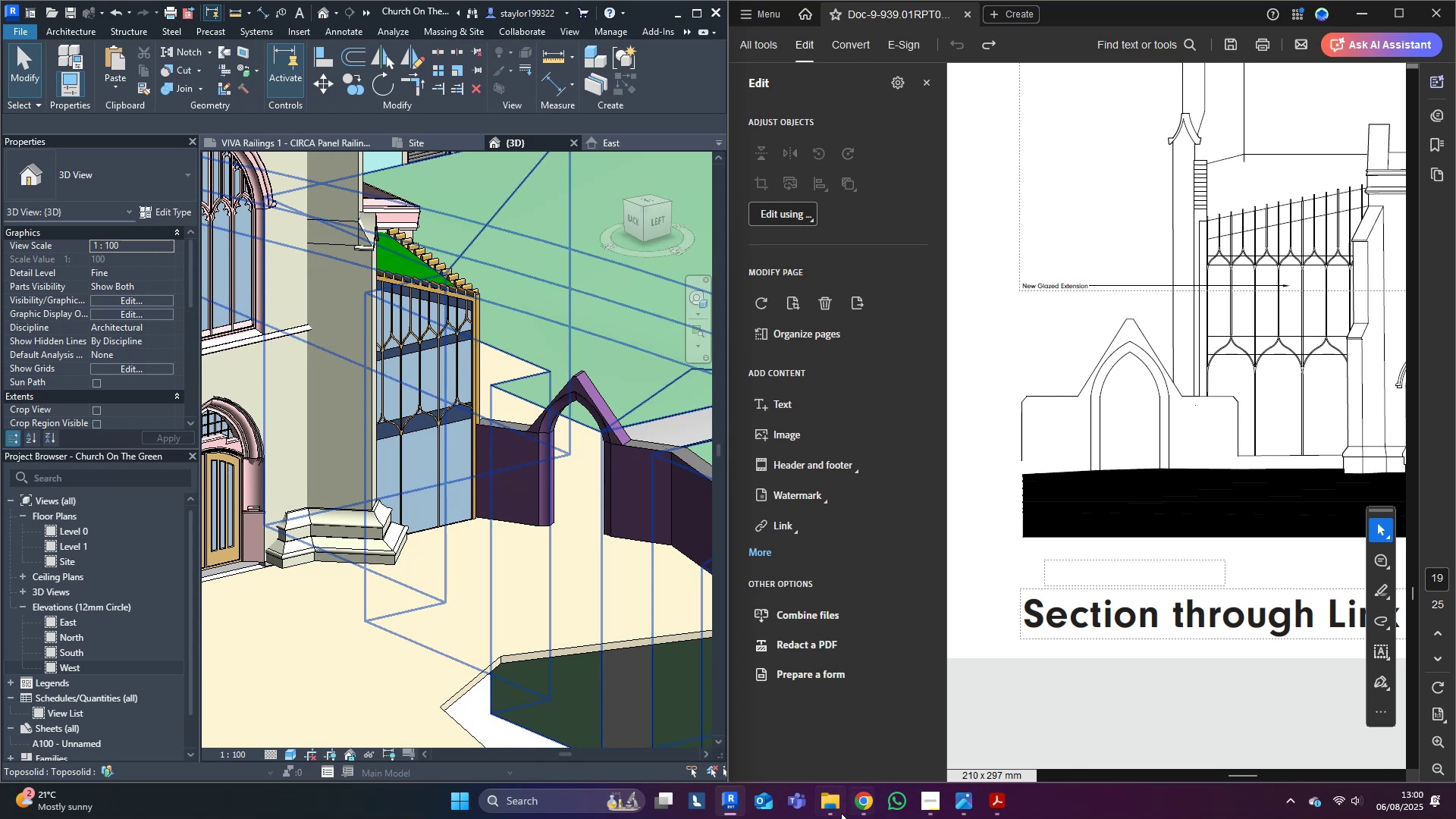 
left_click([781, 740])
 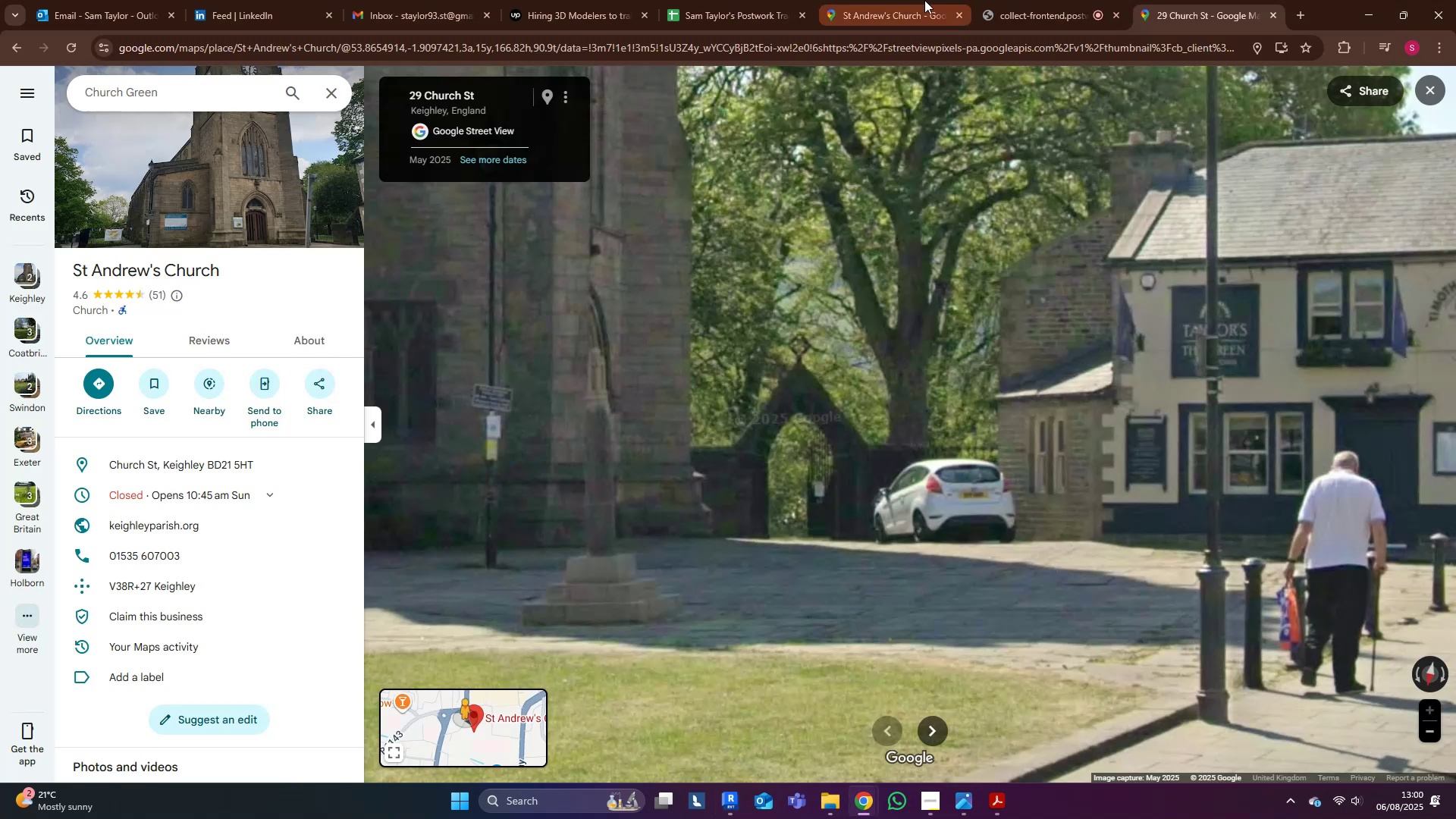 
left_click([908, 4])
 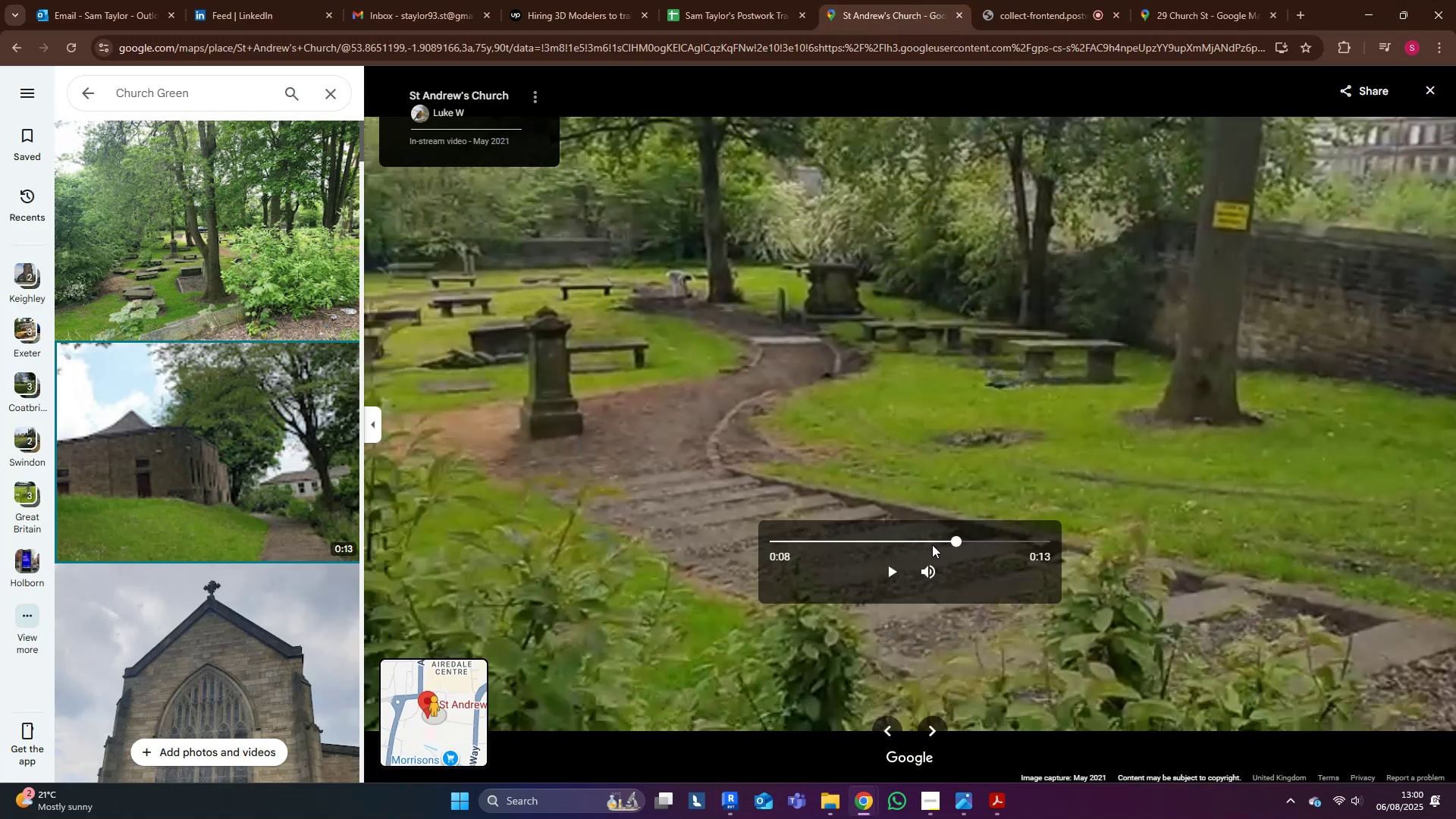 
scroll: coordinate [179, 527], scroll_direction: up, amount: 3.0
 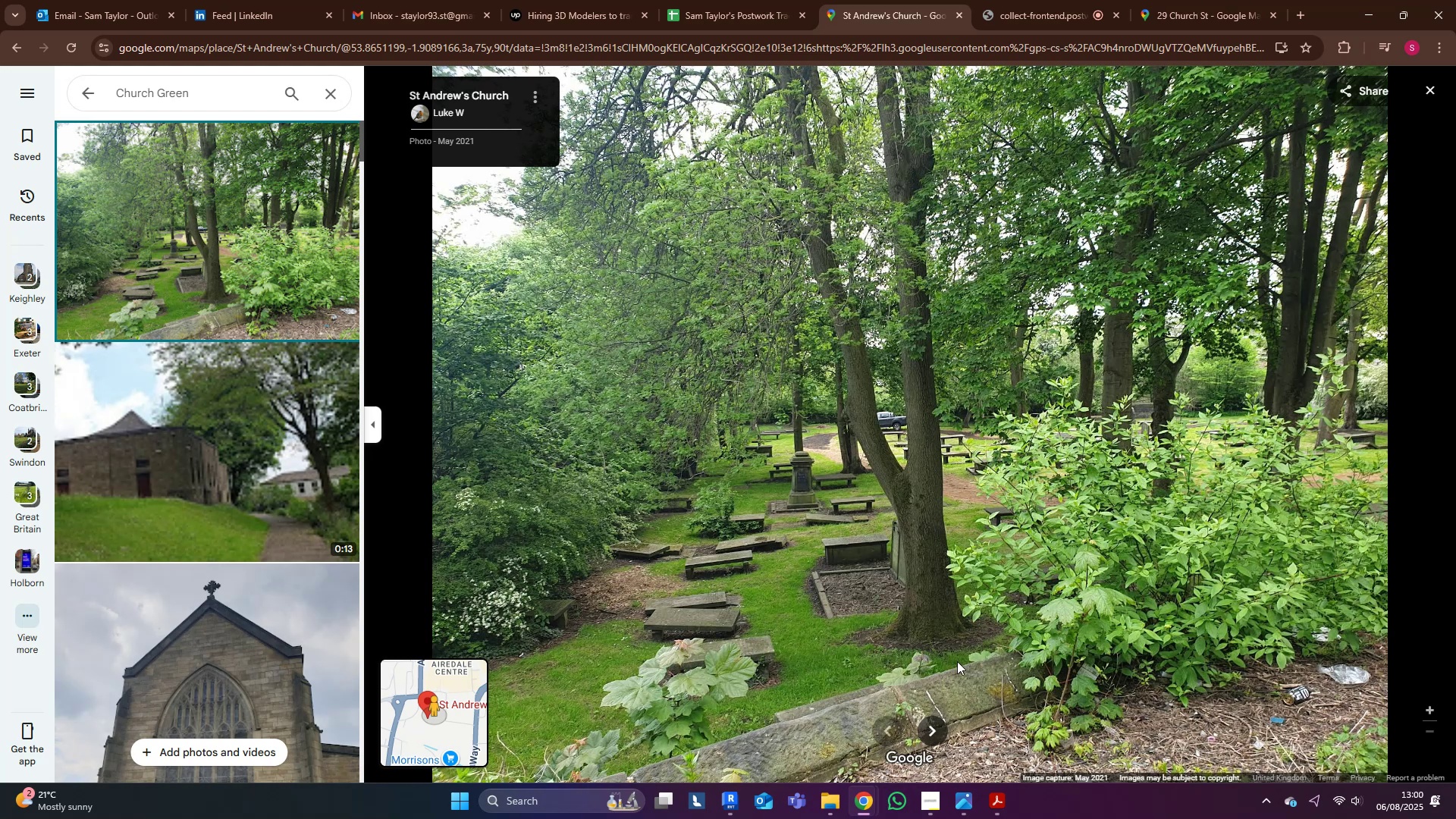 
wait(5.57)
 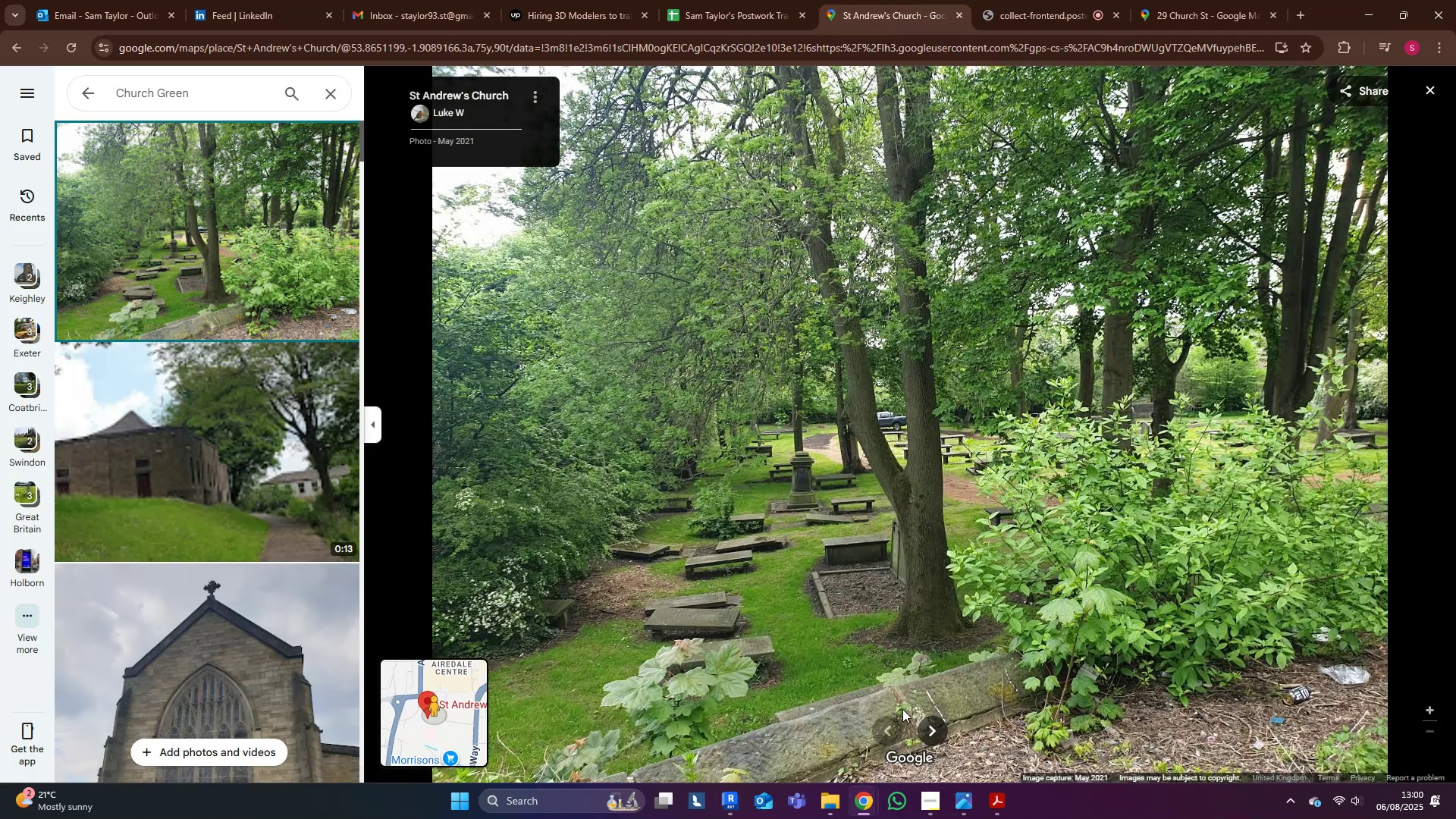 
left_click([1374, 17])
 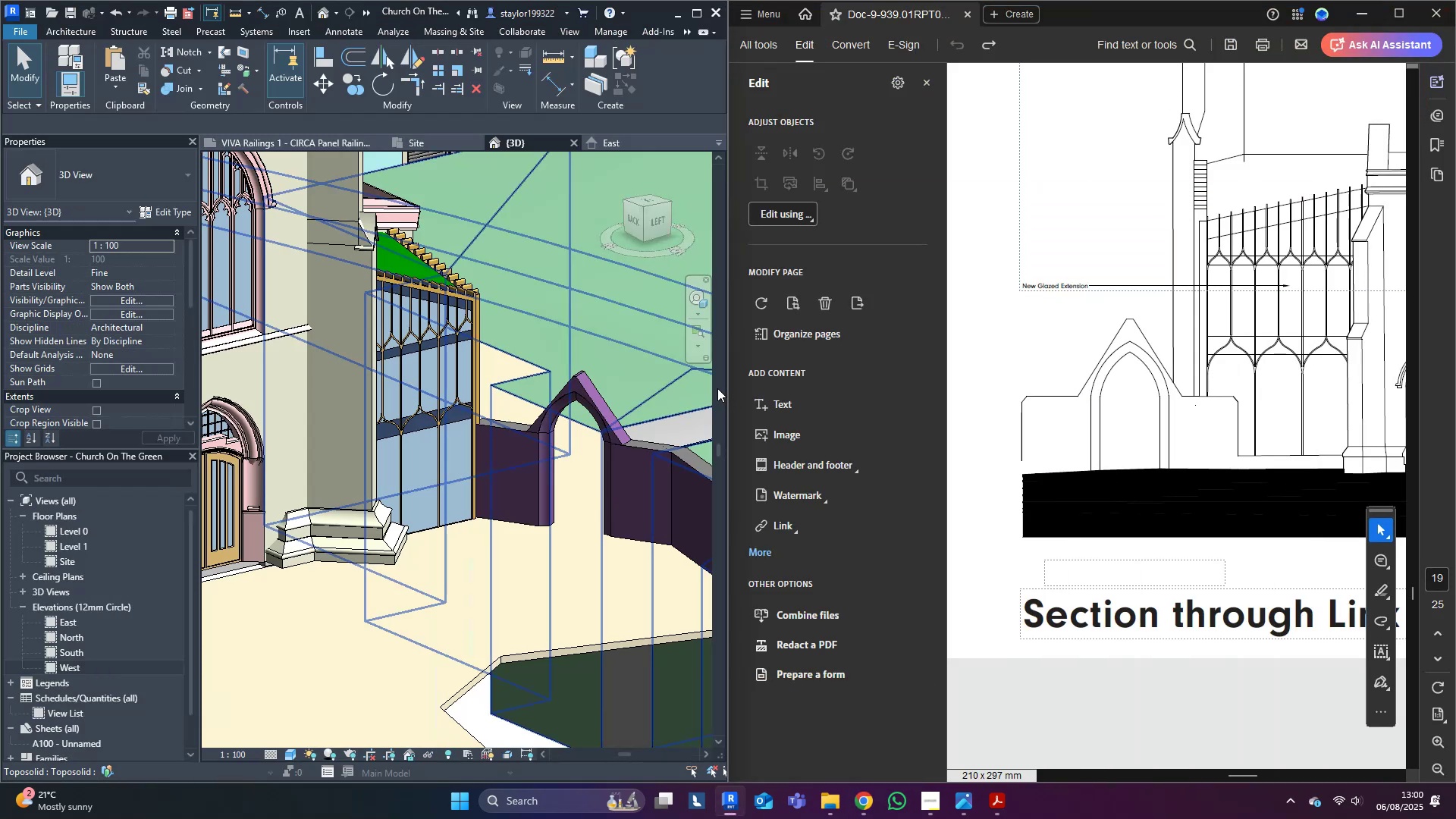 
scroll: coordinate [516, 453], scroll_direction: up, amount: 4.0
 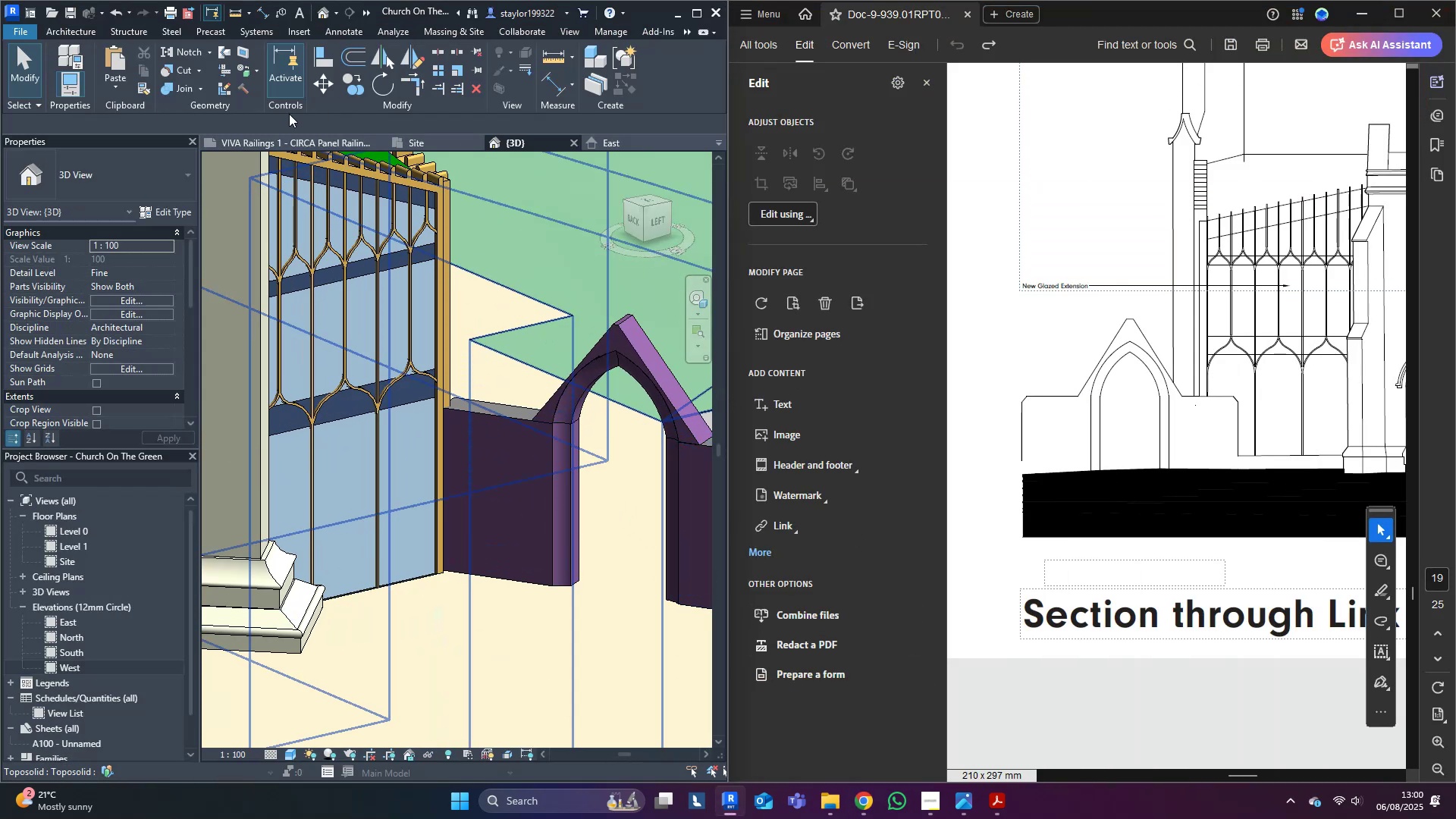 
left_click([67, 32])
 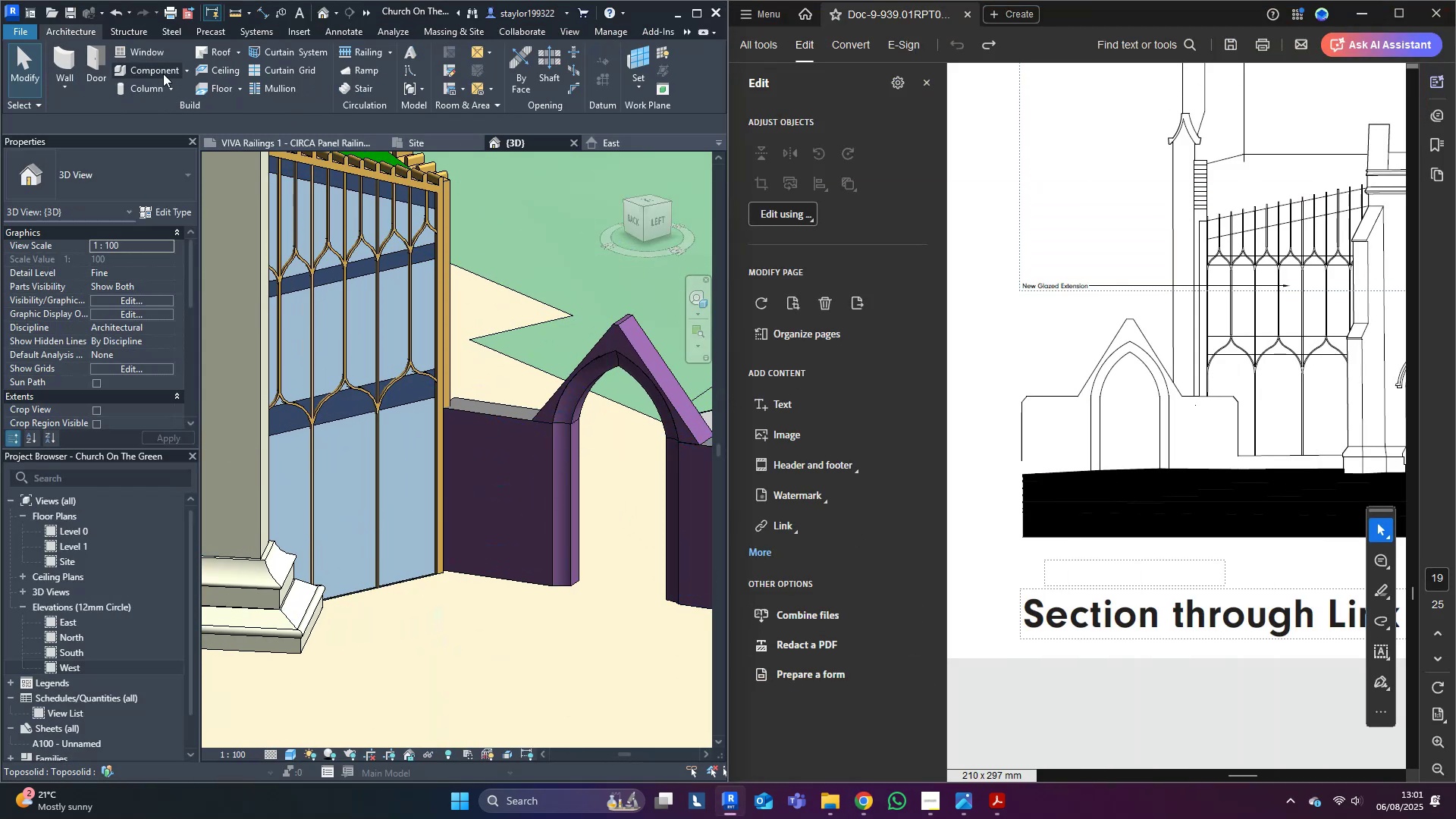 
left_click([167, 68])
 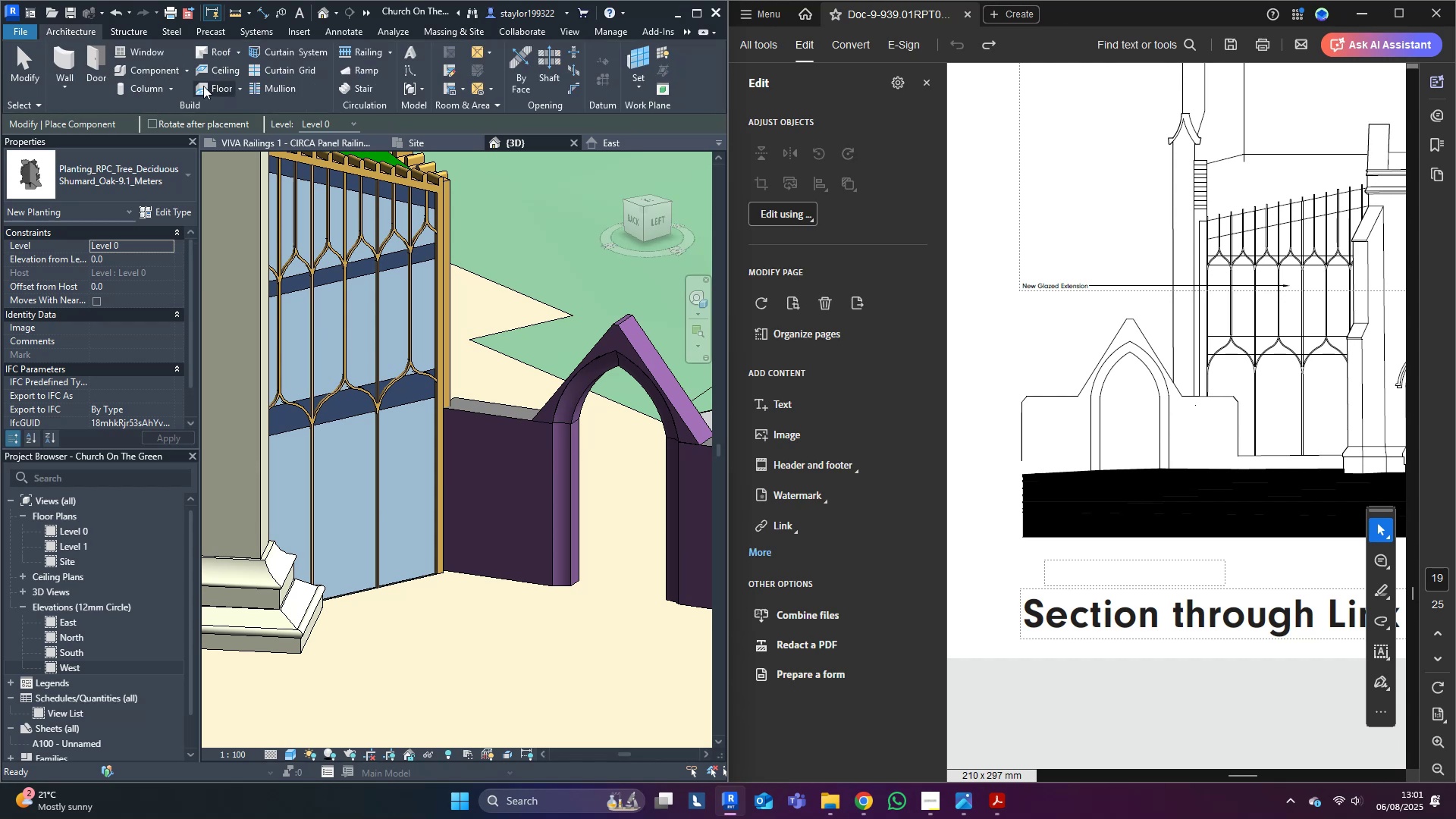 
left_click([73, 24])
 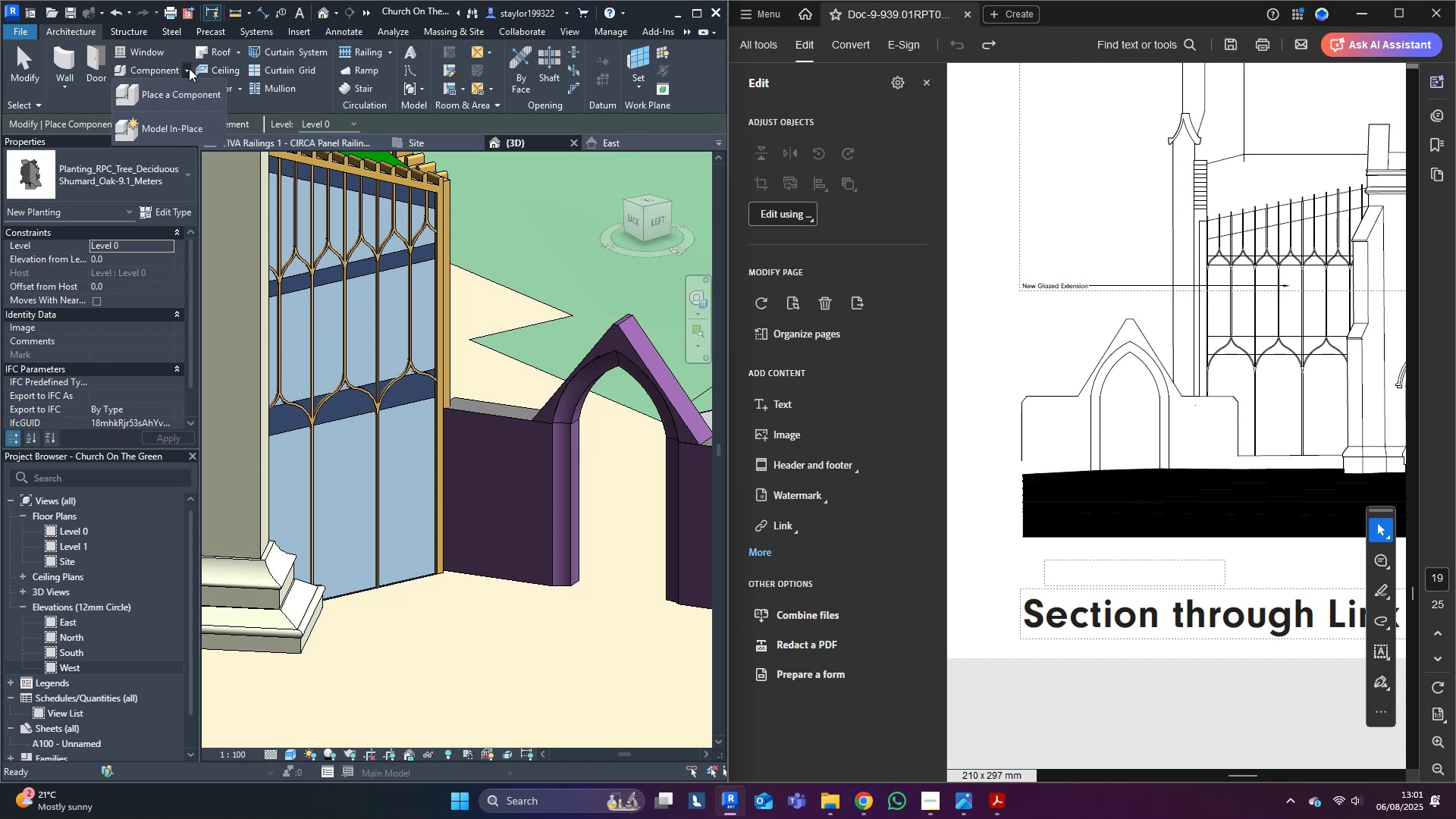 
double_click([191, 143])
 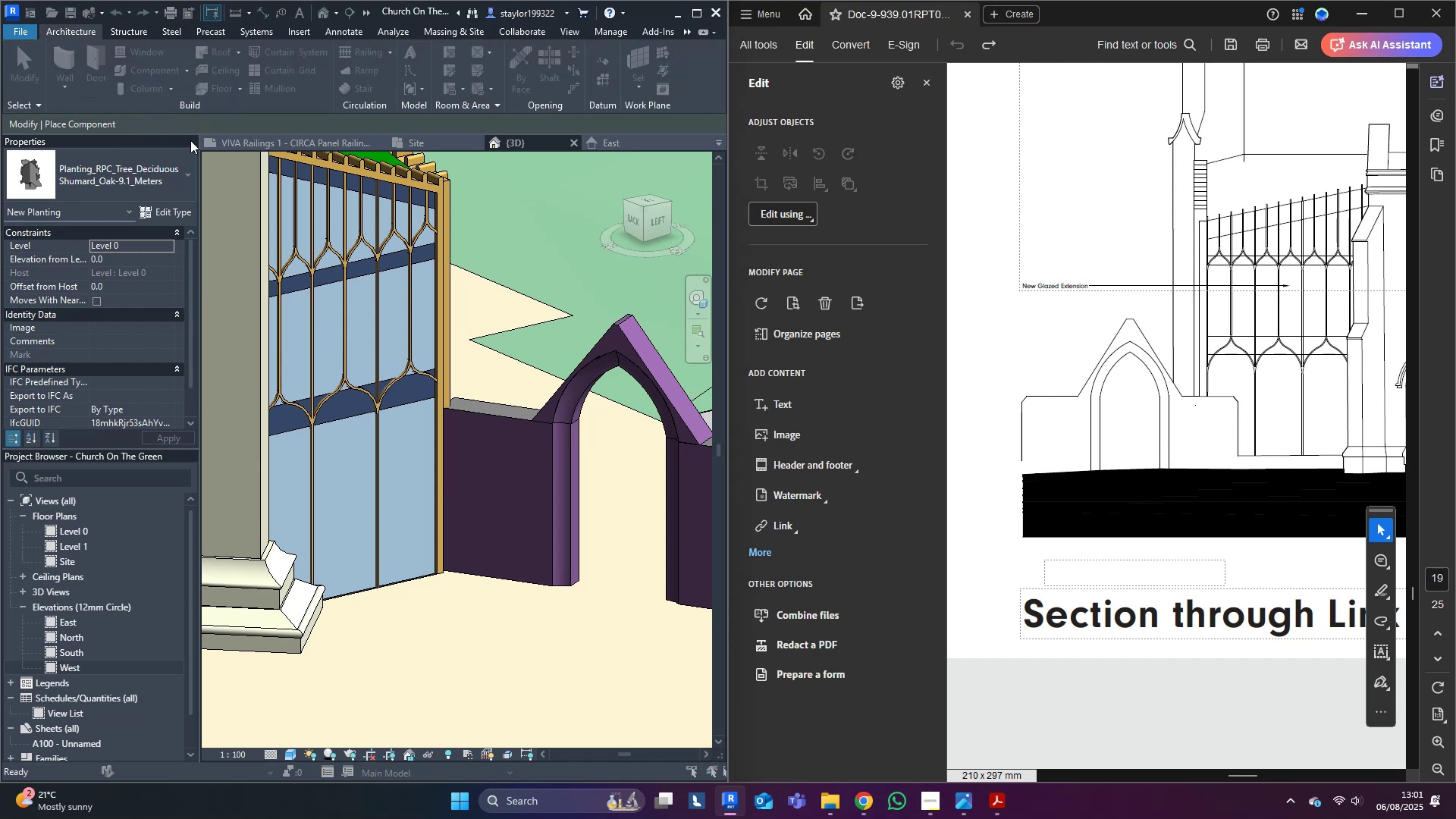 
triple_click([190, 138])
 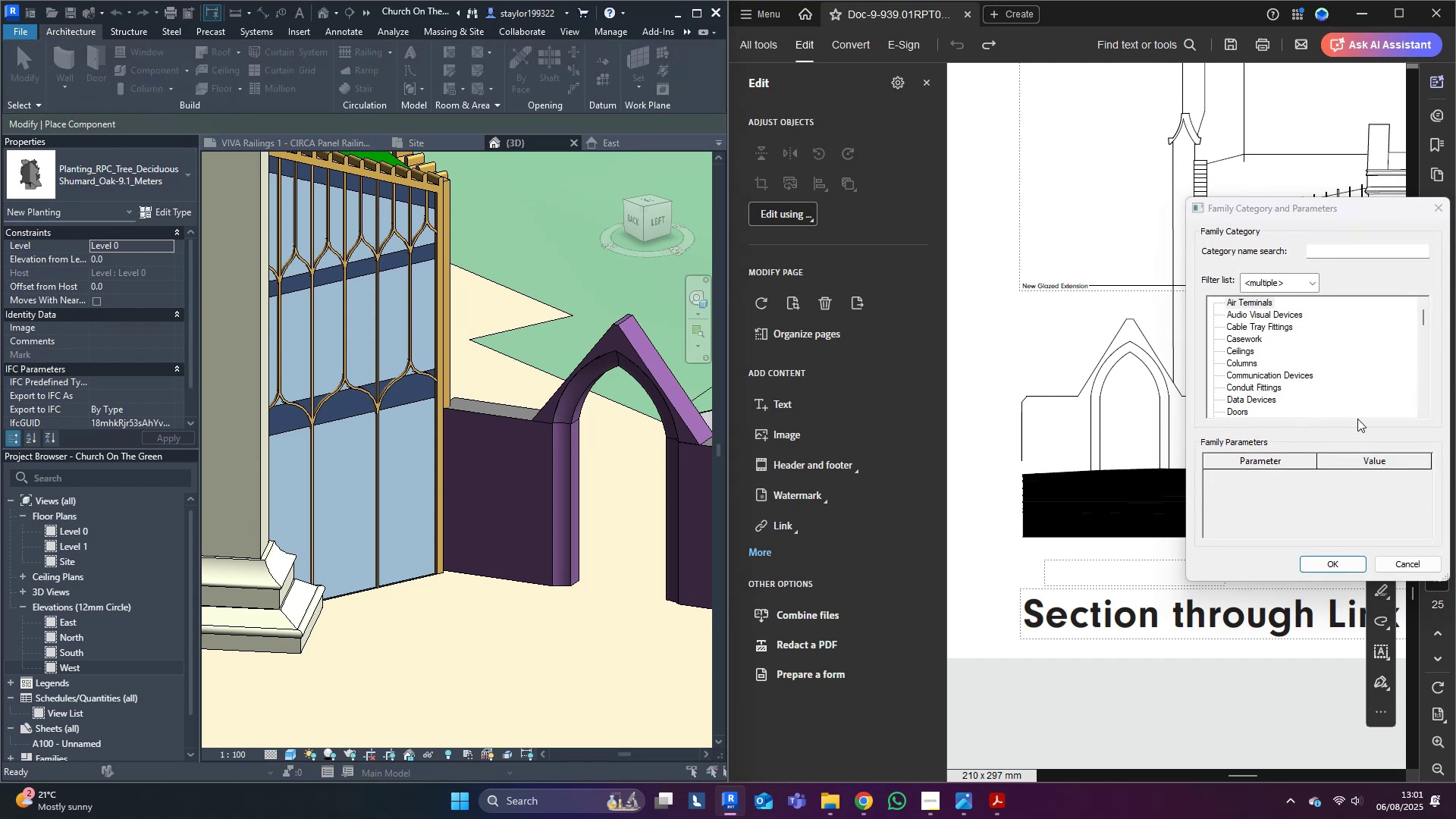 
left_click([1316, 373])
 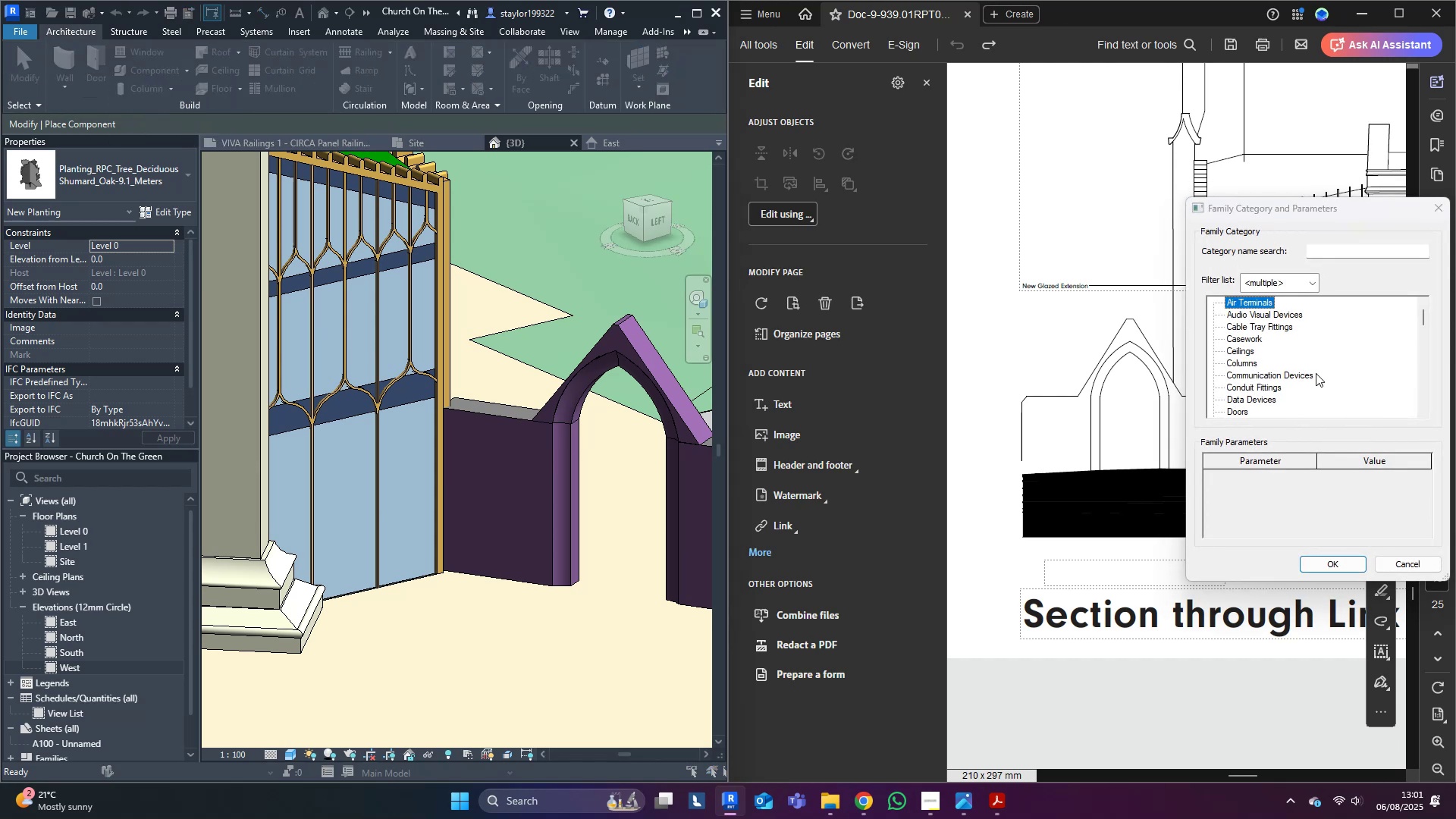 
key(G)
 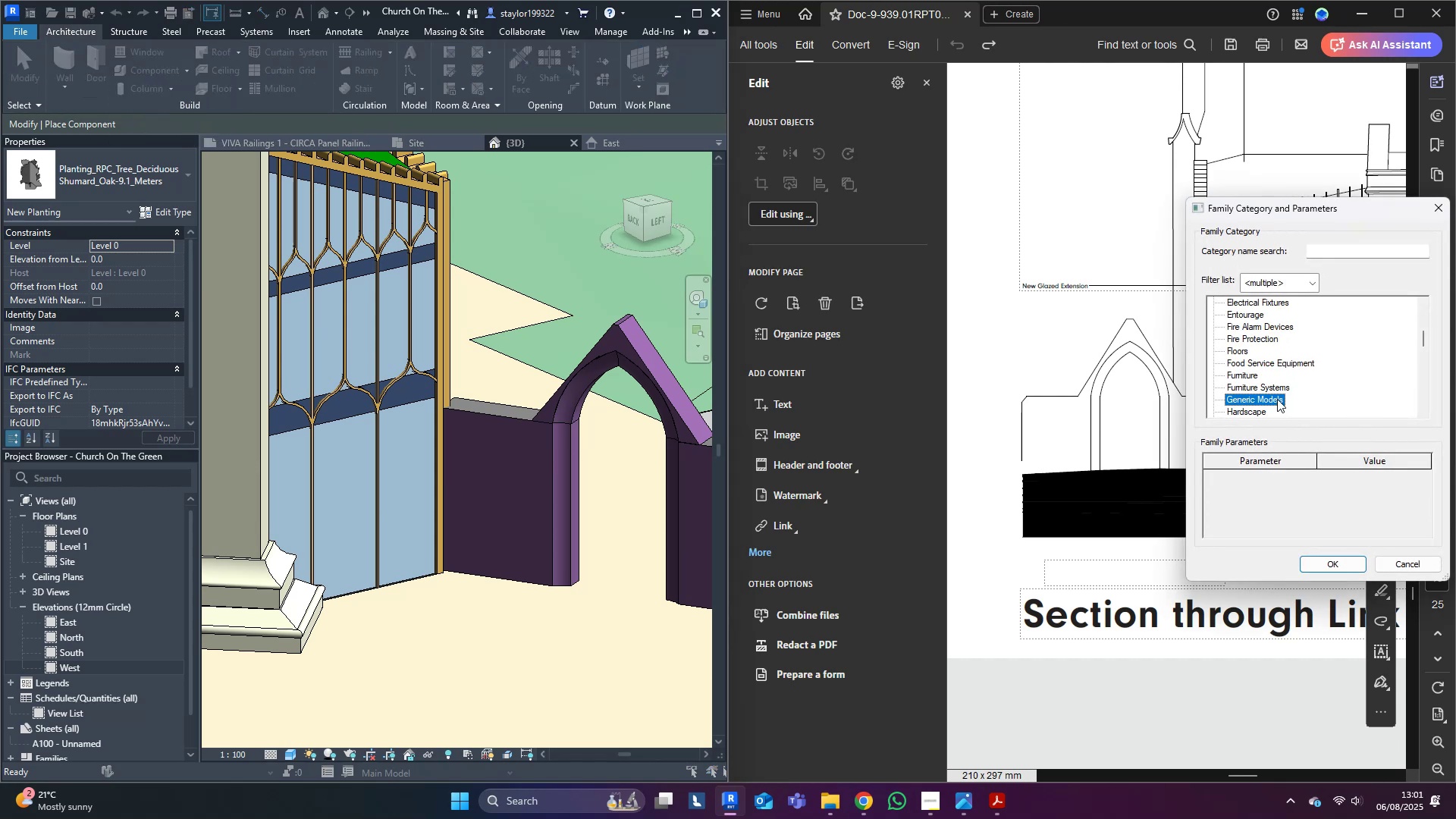 
left_click([1276, 398])
 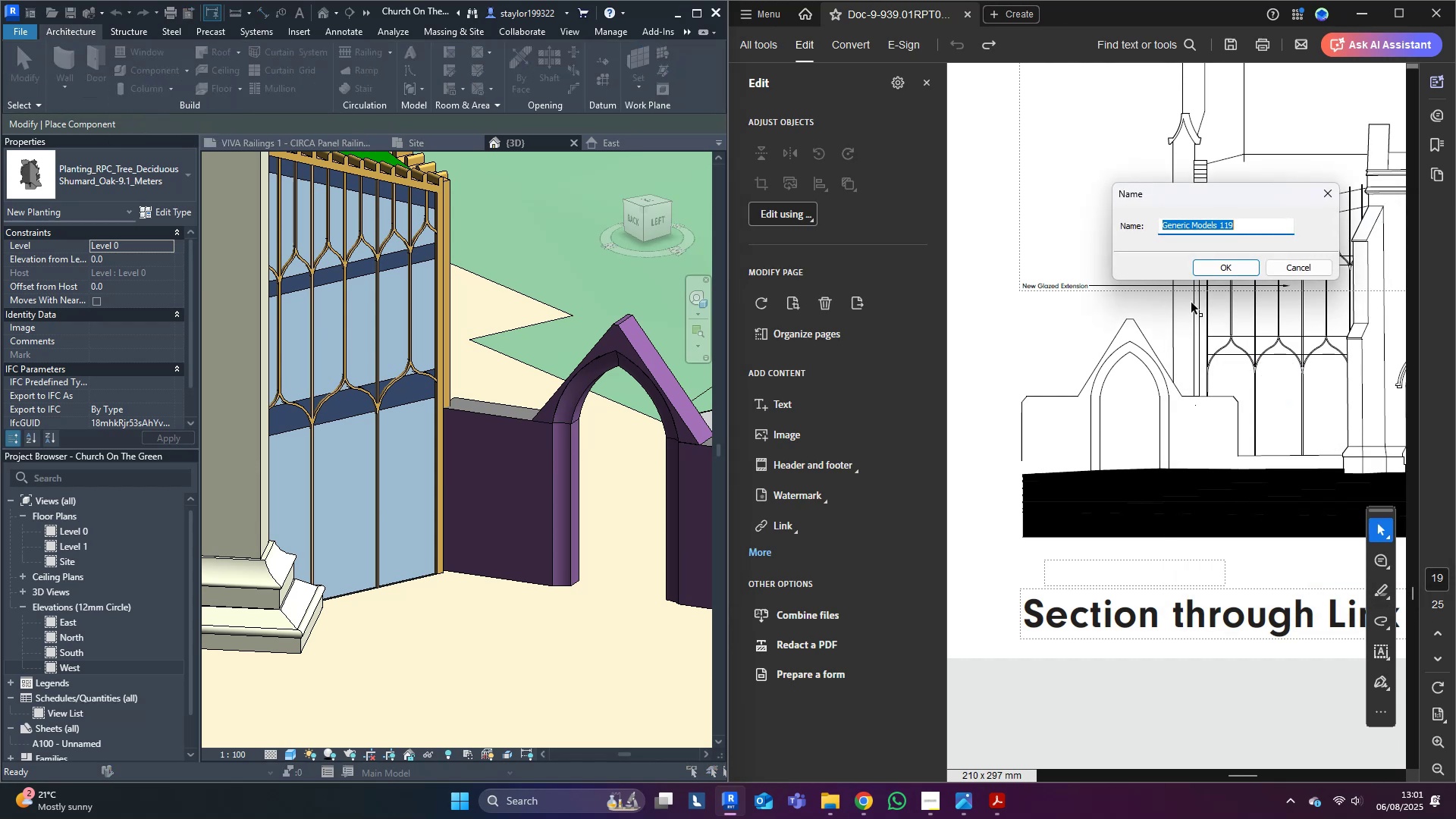 
left_click([1219, 263])
 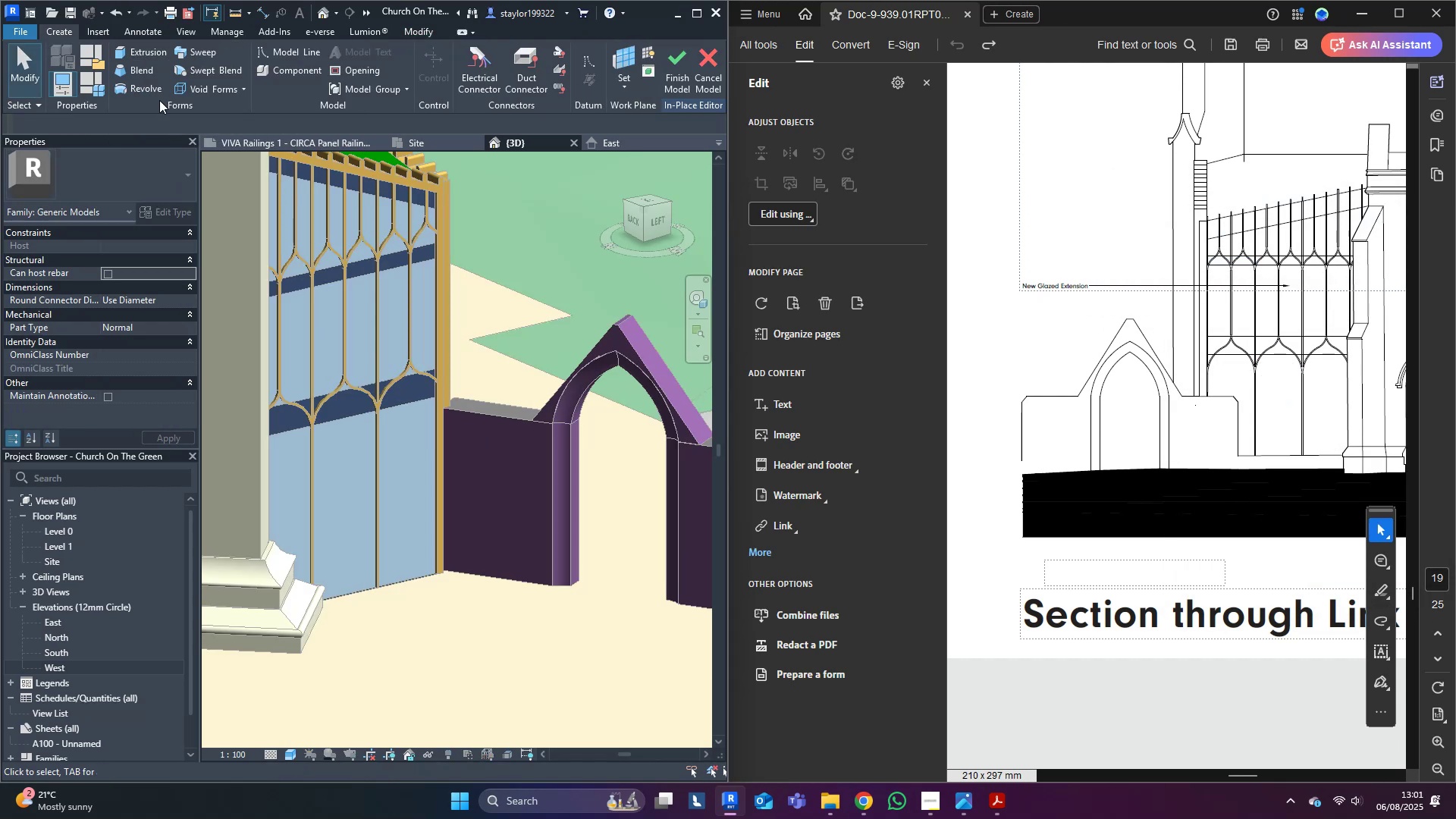 
left_click([203, 51])
 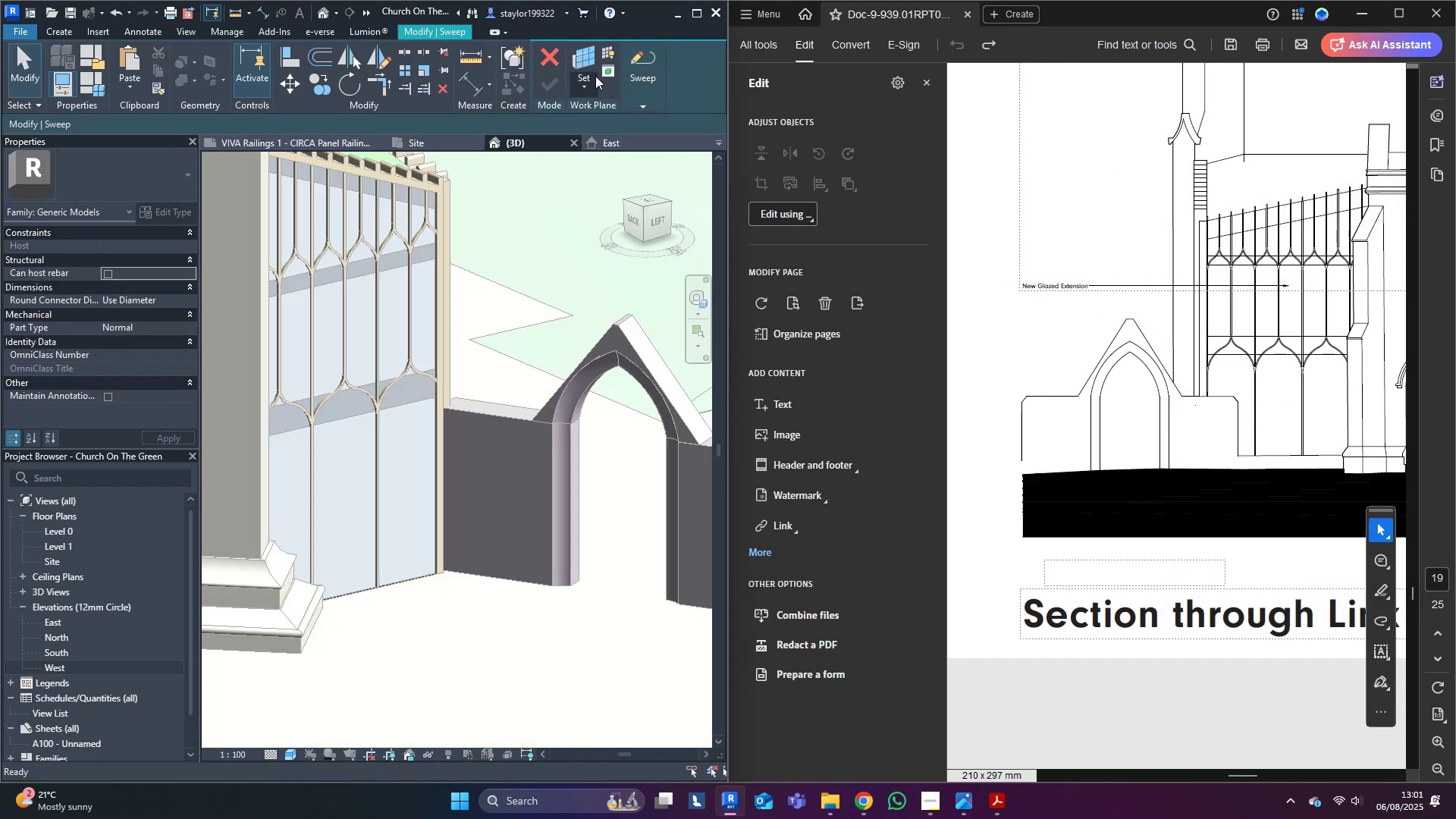 
left_click([649, 58])
 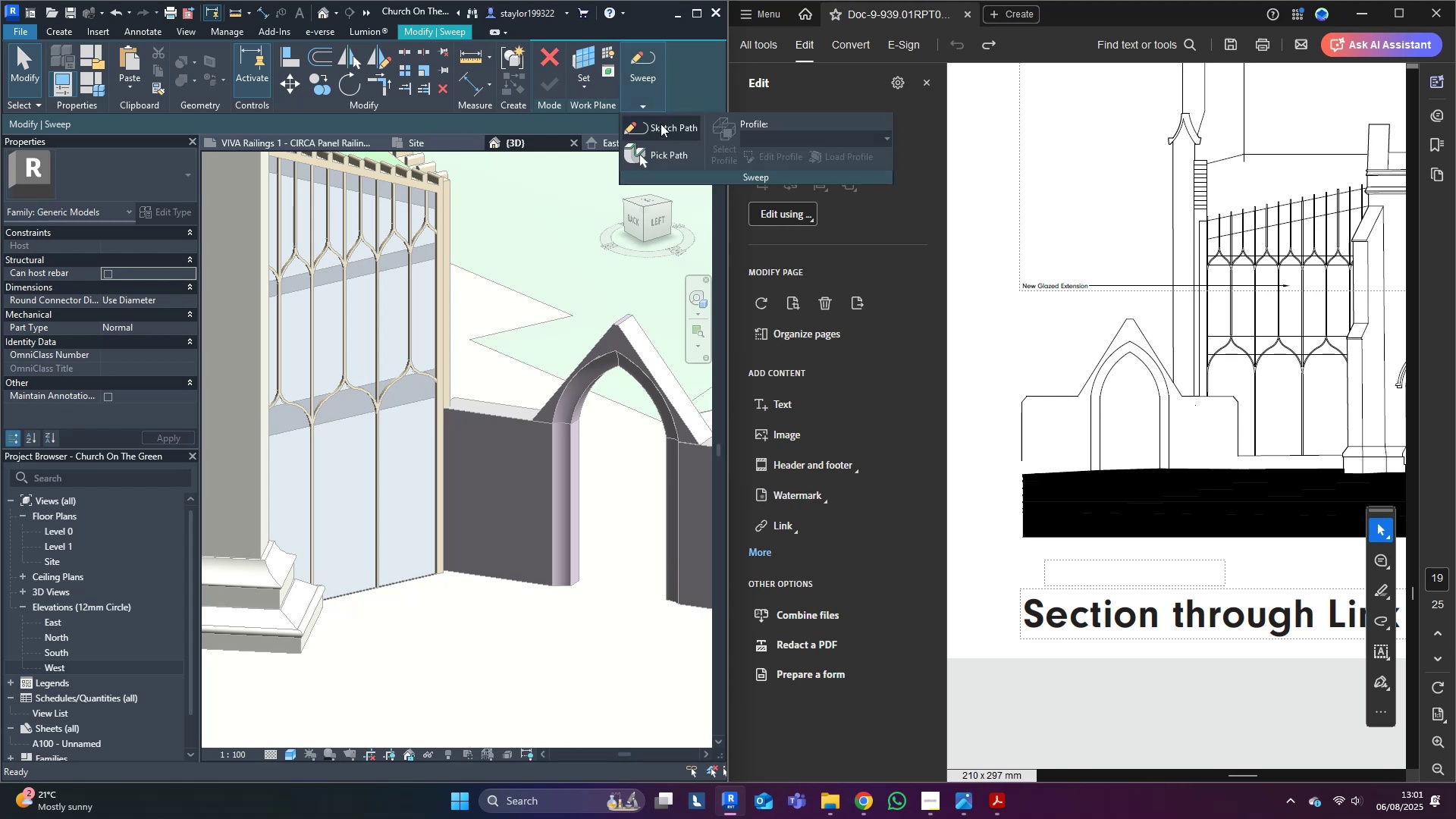 
left_click([661, 124])
 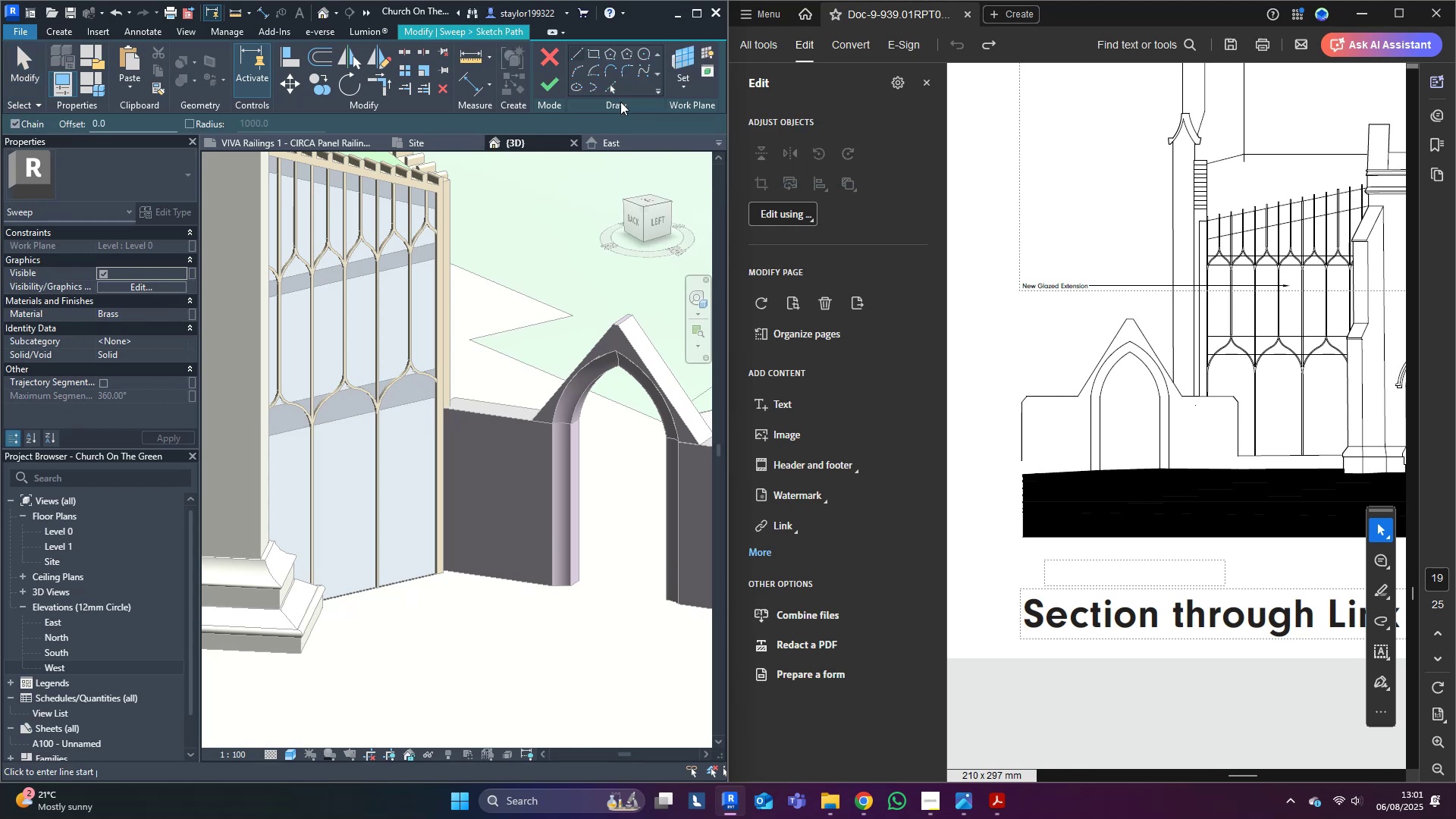 
left_click([608, 89])
 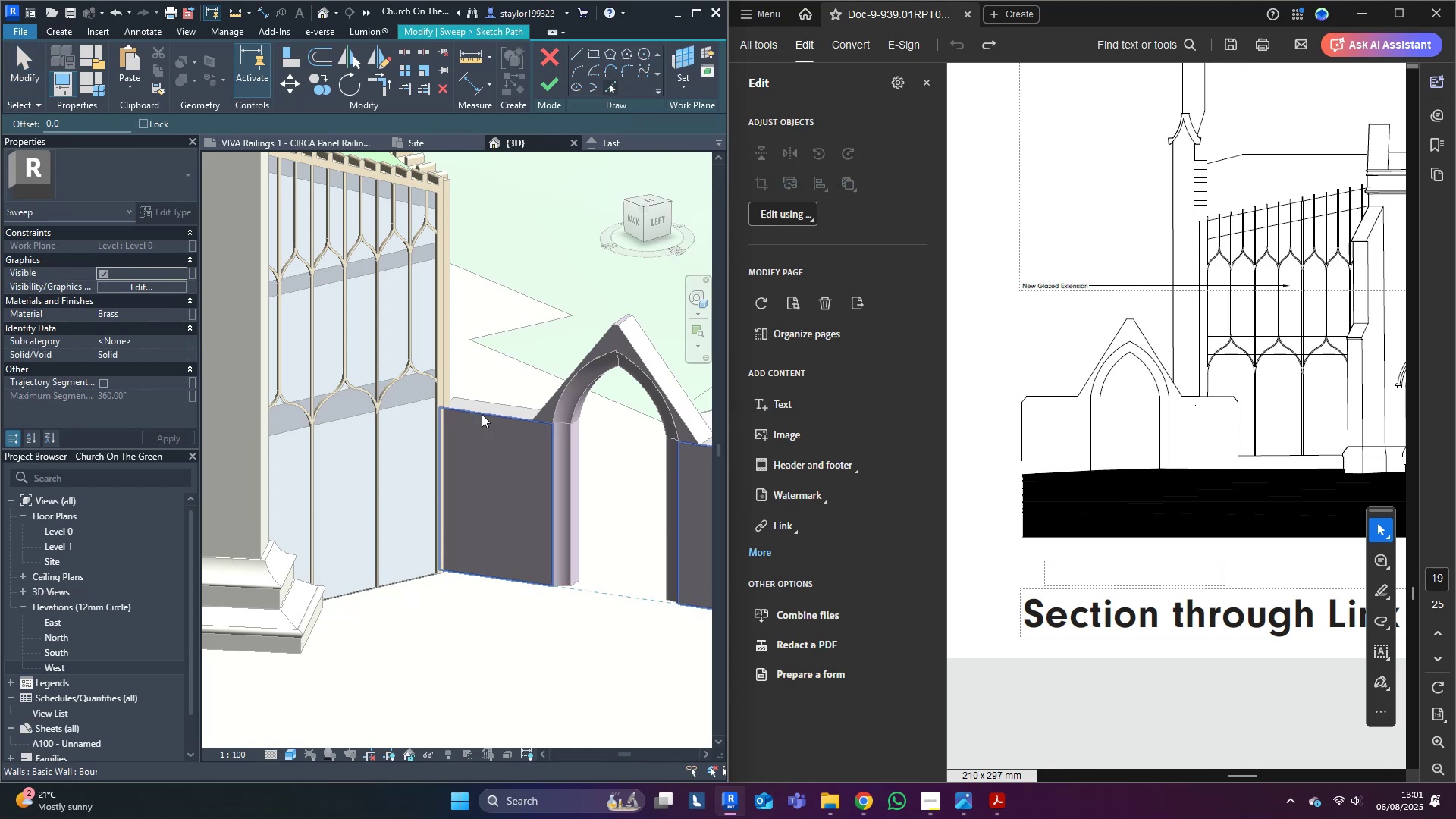 
left_click([482, 414])
 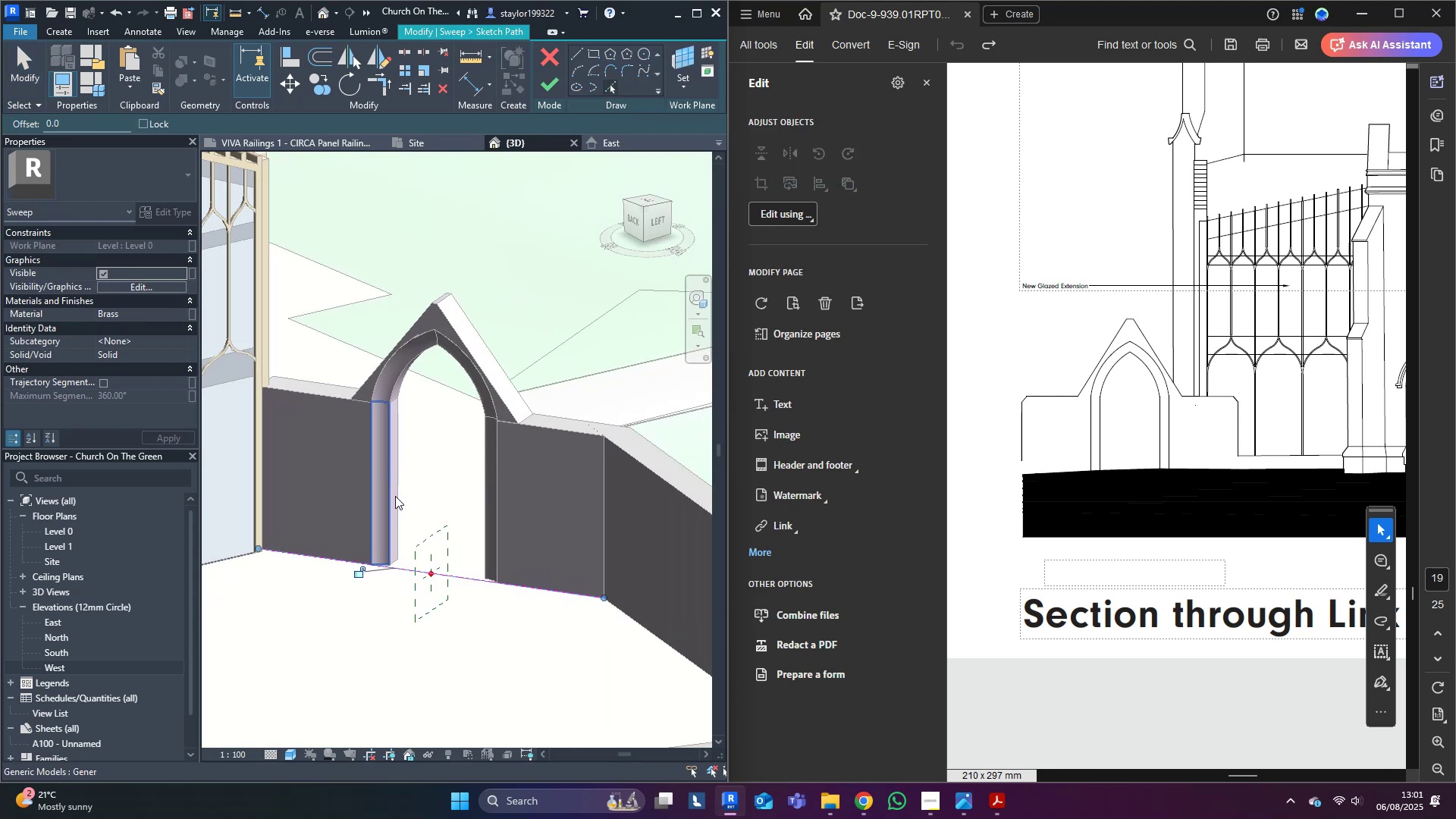 
scroll: coordinate [362, 393], scroll_direction: up, amount: 4.0
 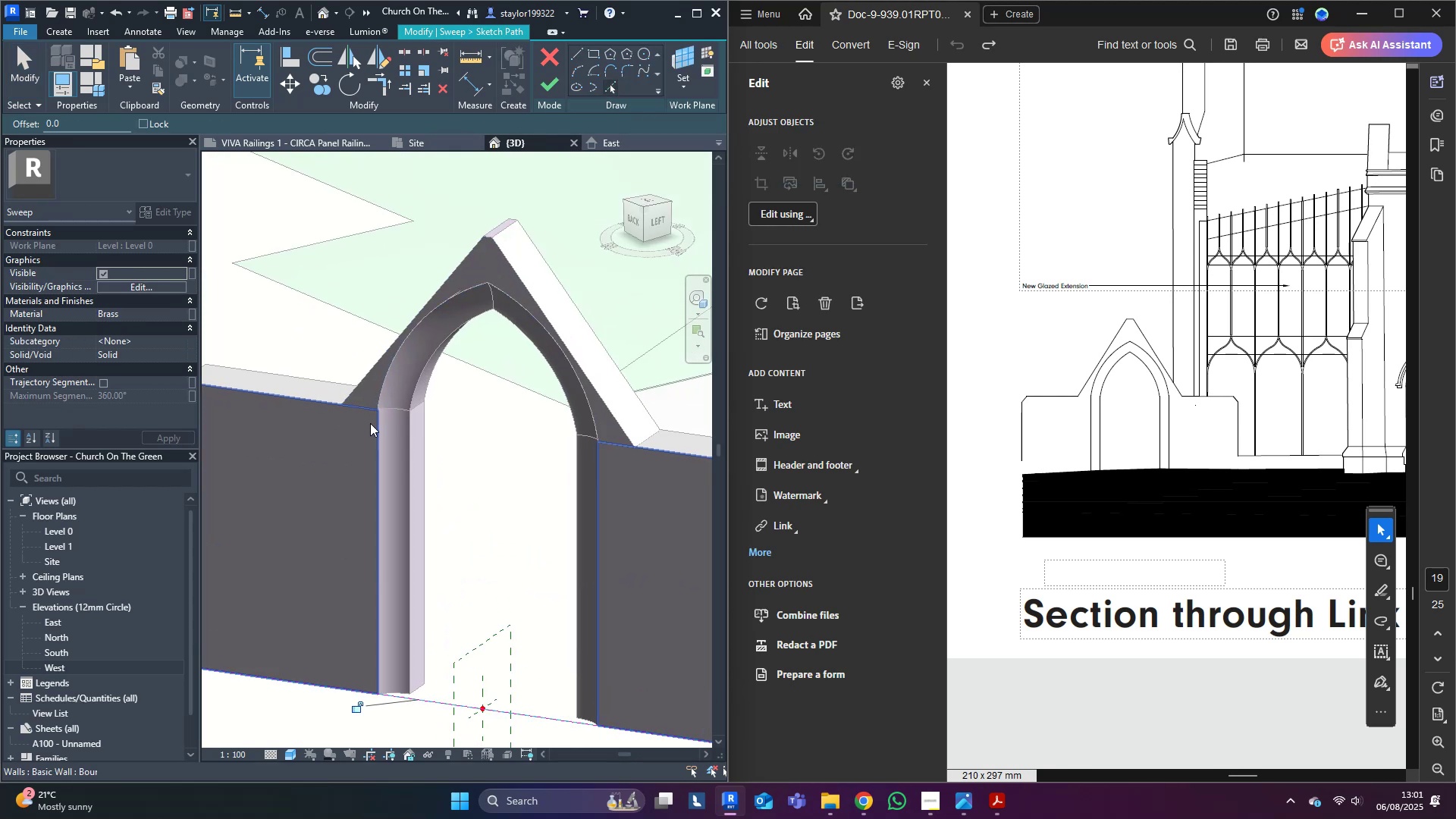 
key(Tab)
 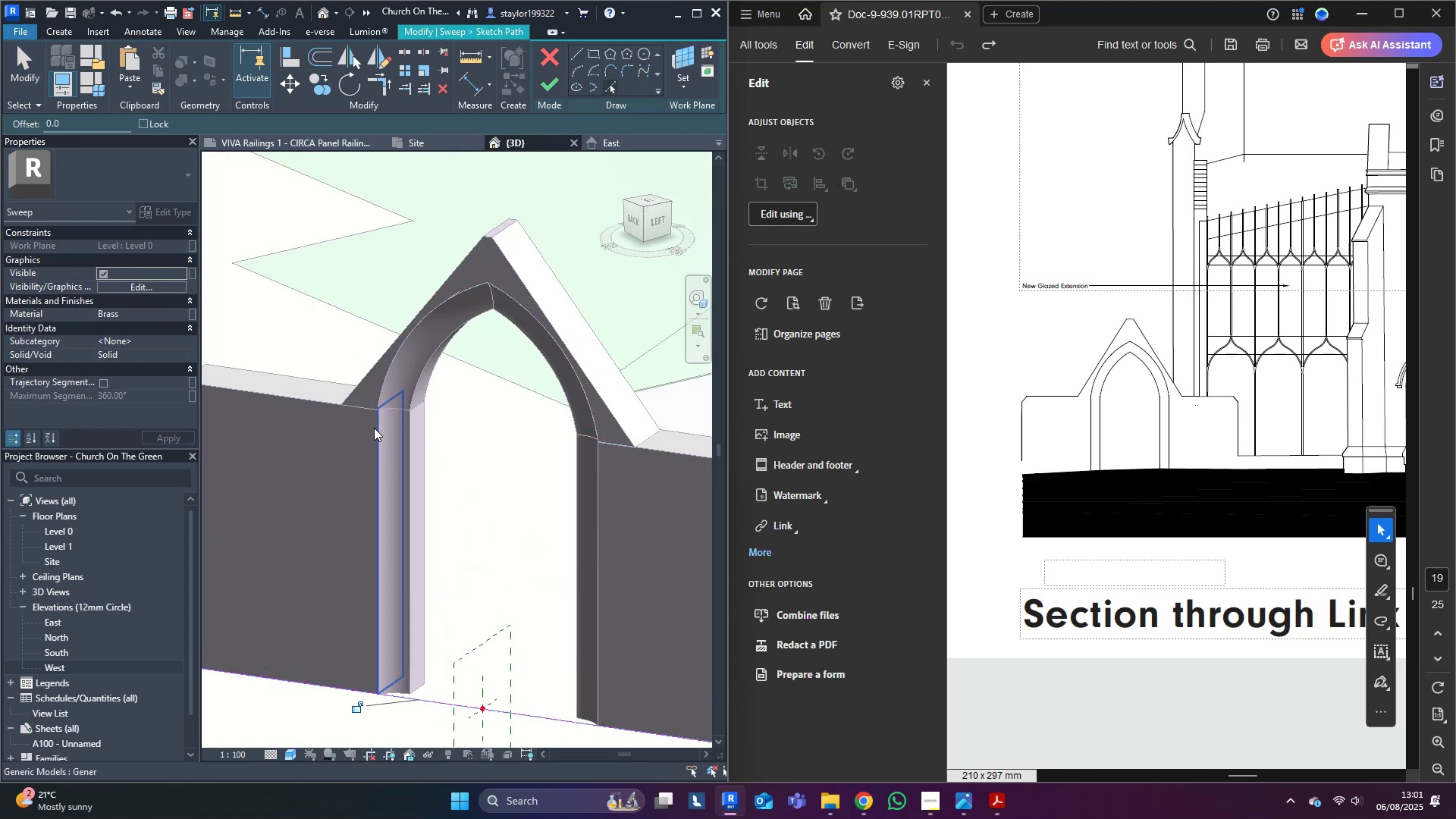 
key(Tab)
 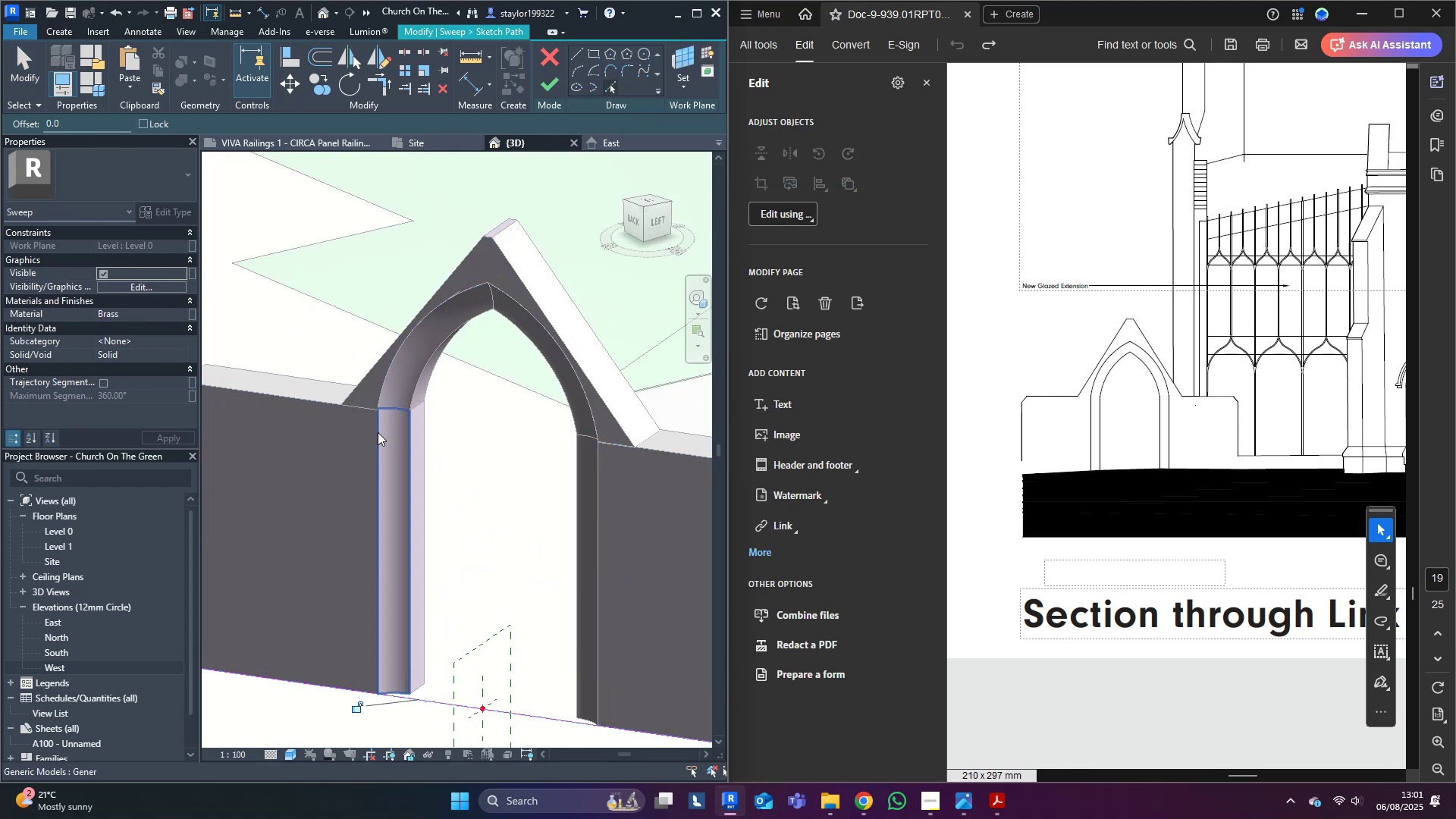 
key(Tab)
 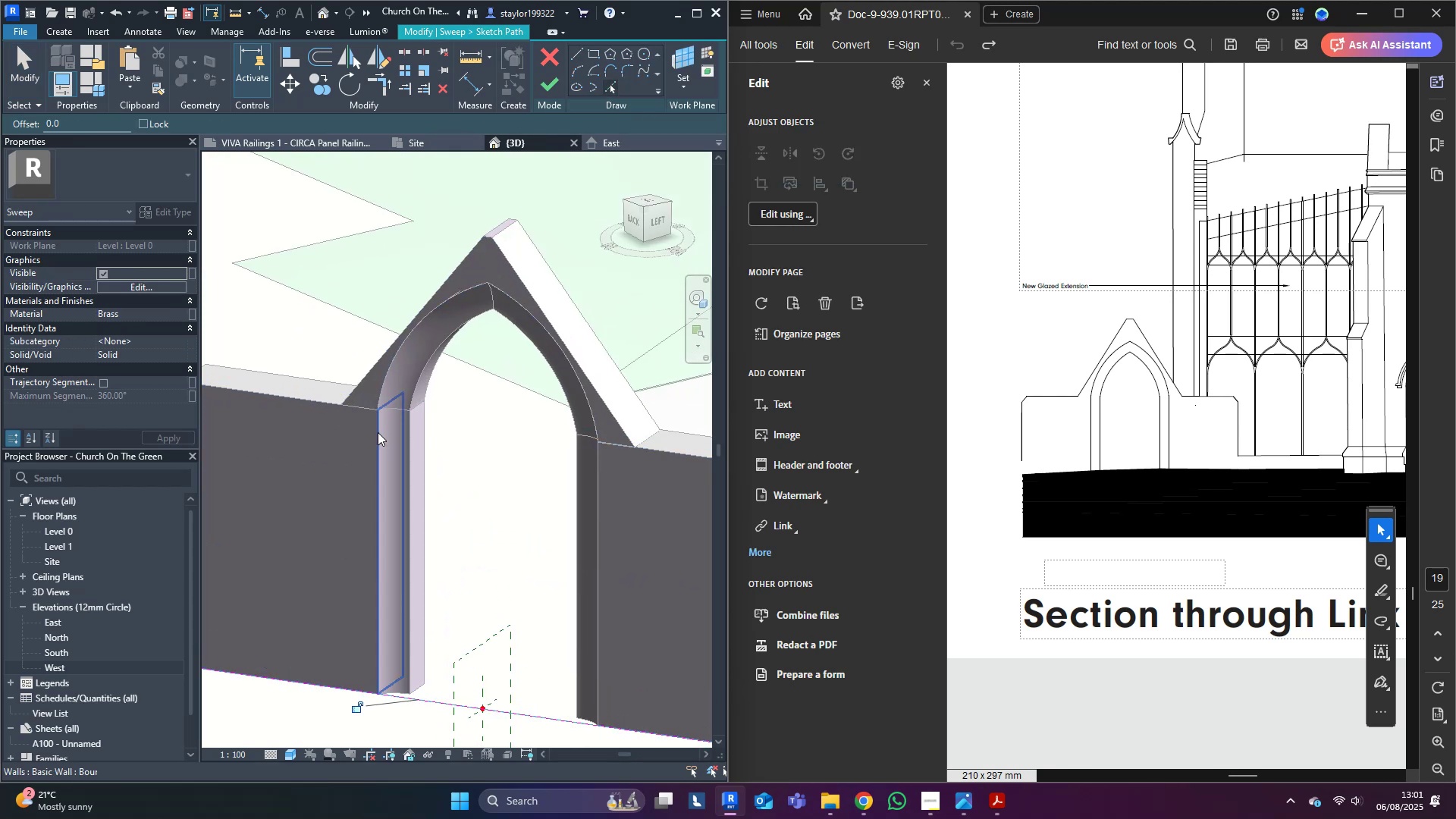 
left_click([378, 432])
 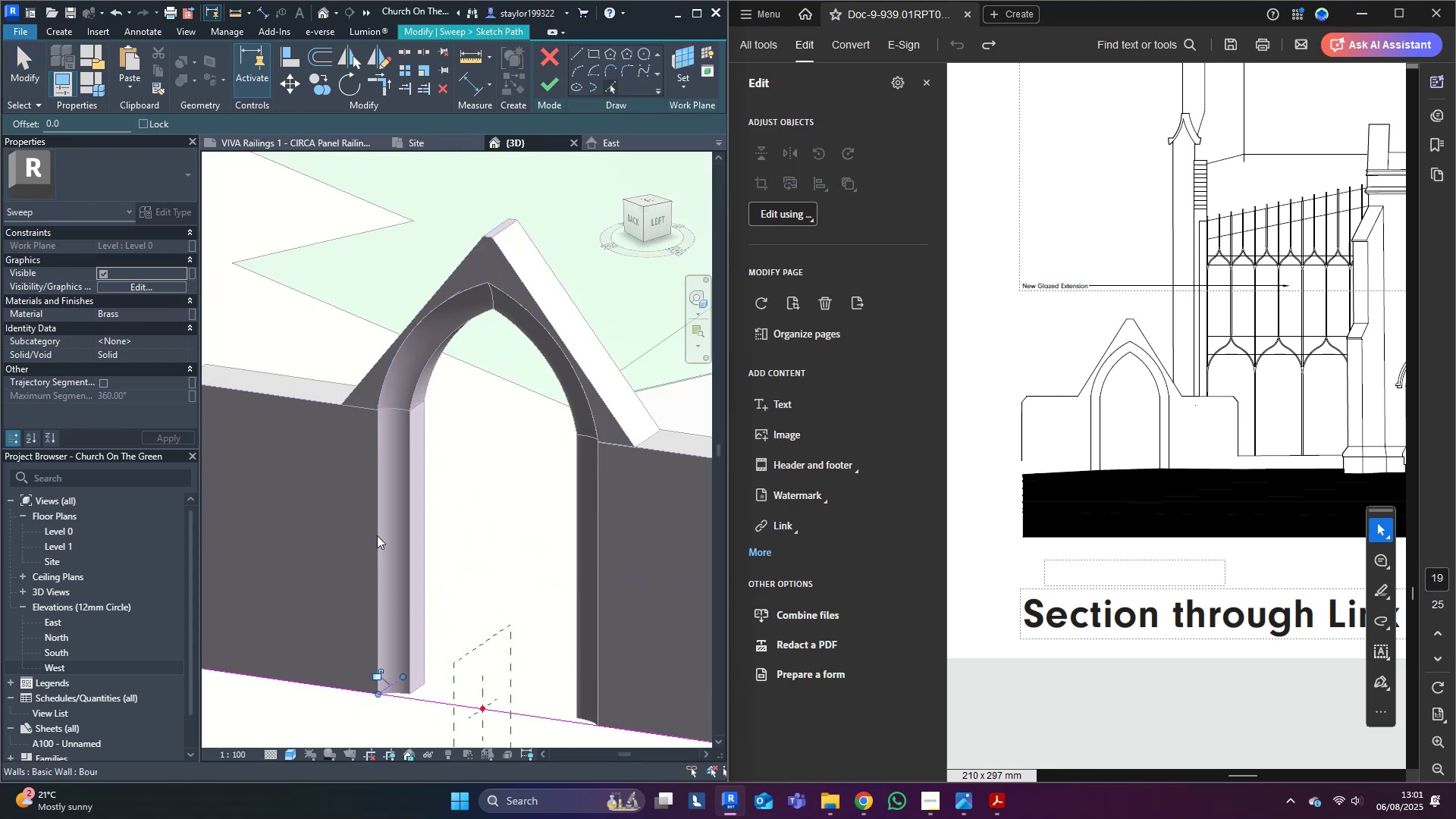 
type(rmd)
 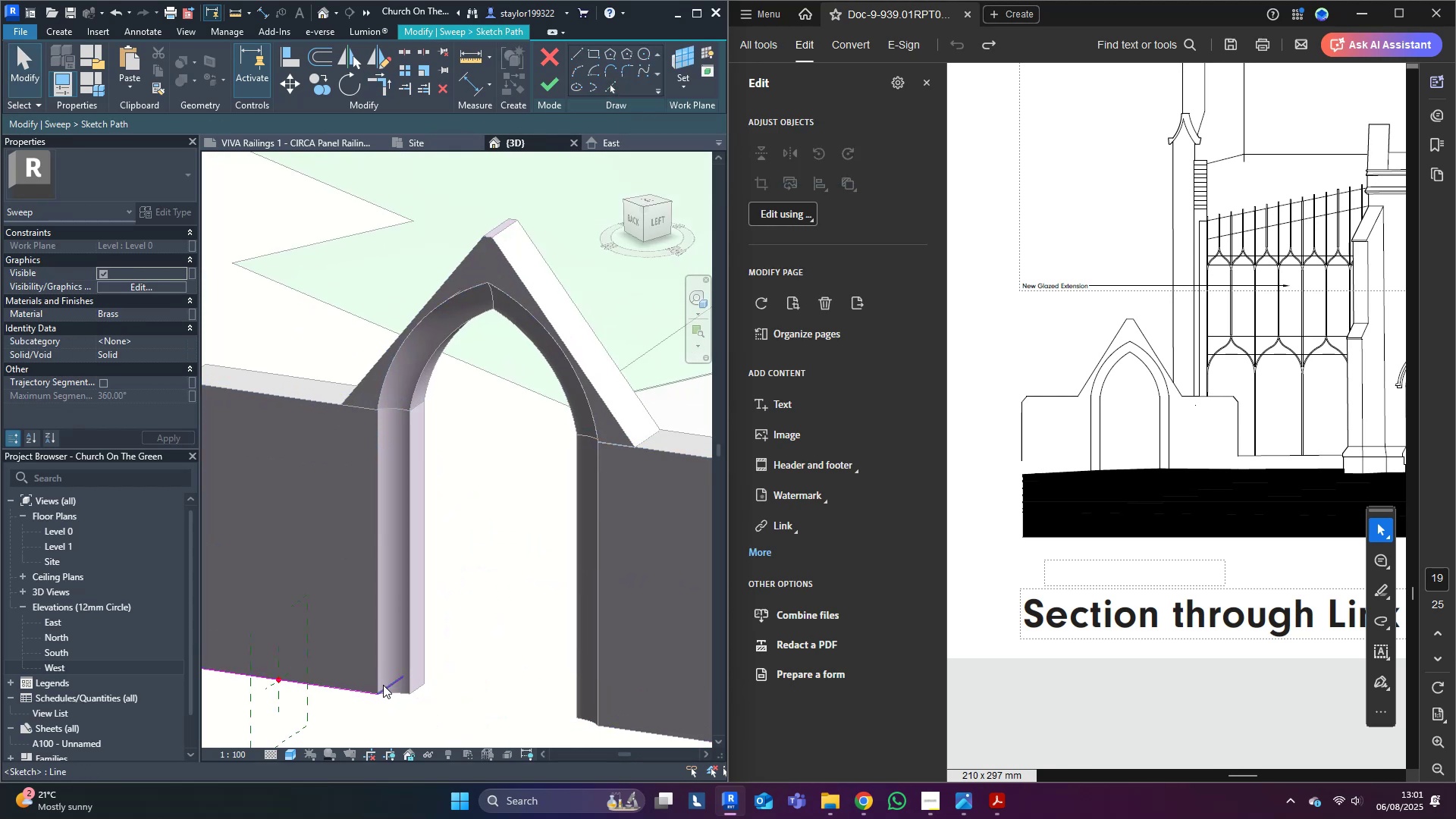 
left_click([384, 684])
 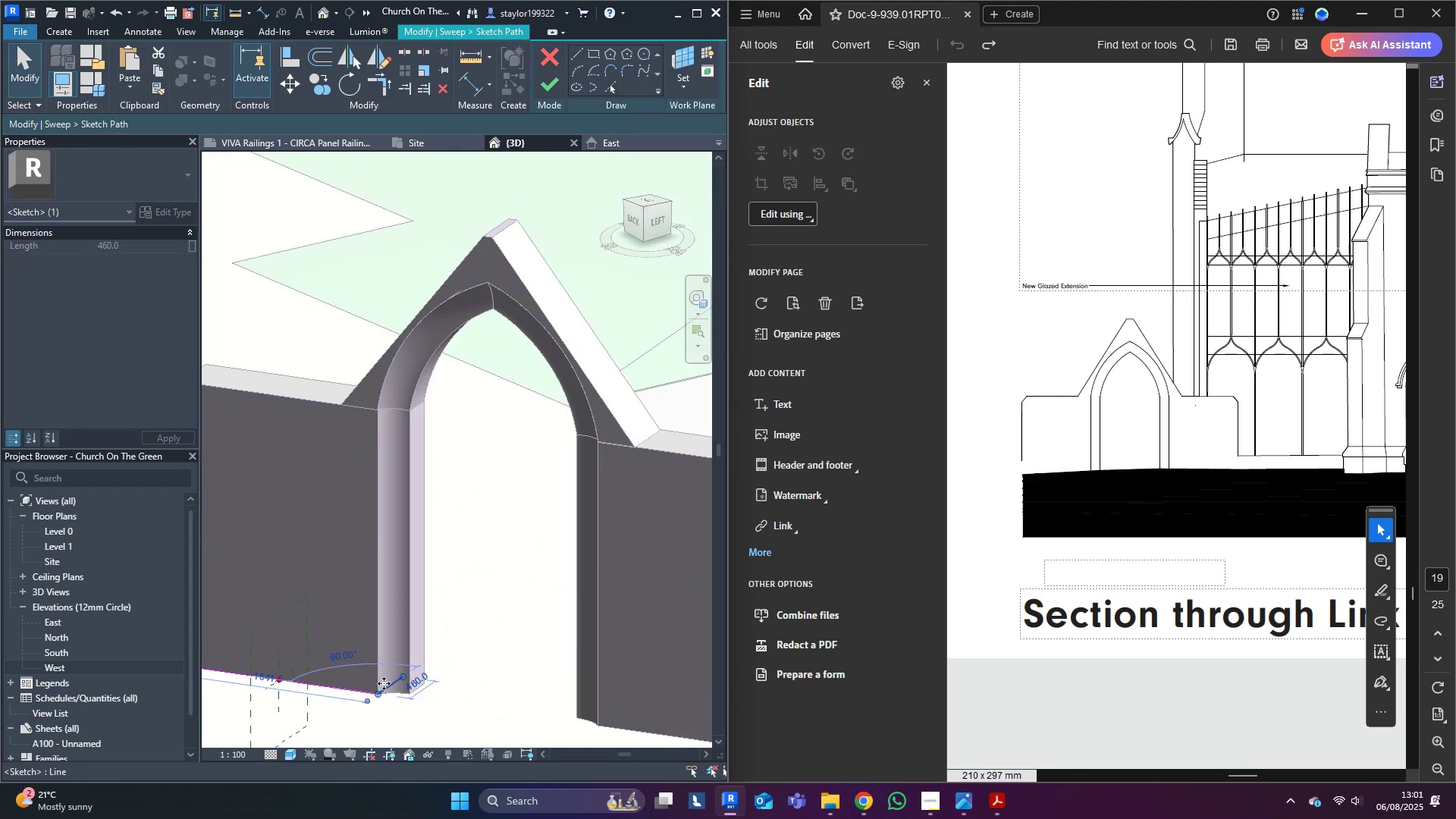 
key(Delete)
 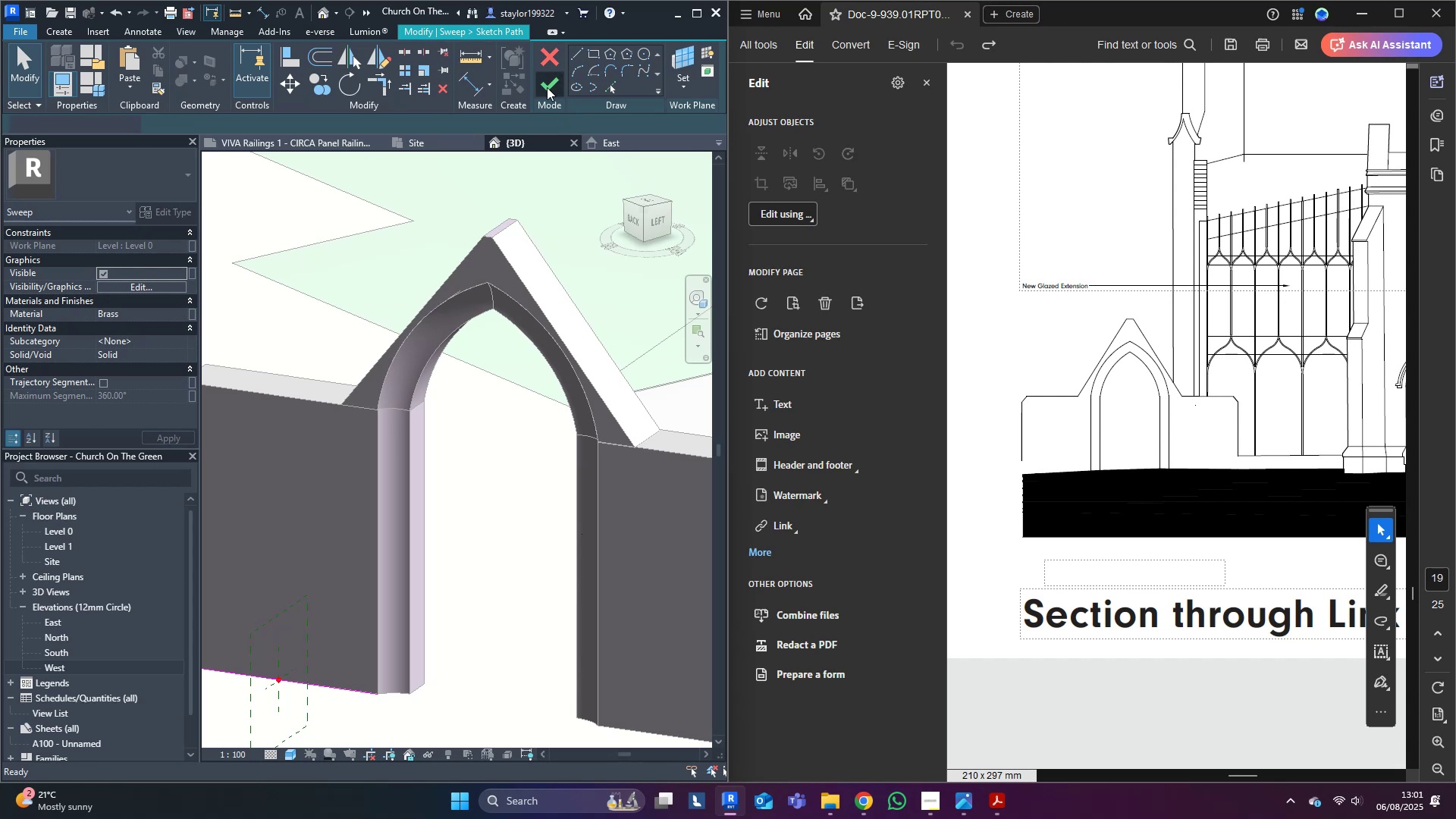 
scroll: coordinate [612, 563], scroll_direction: down, amount: 3.0
 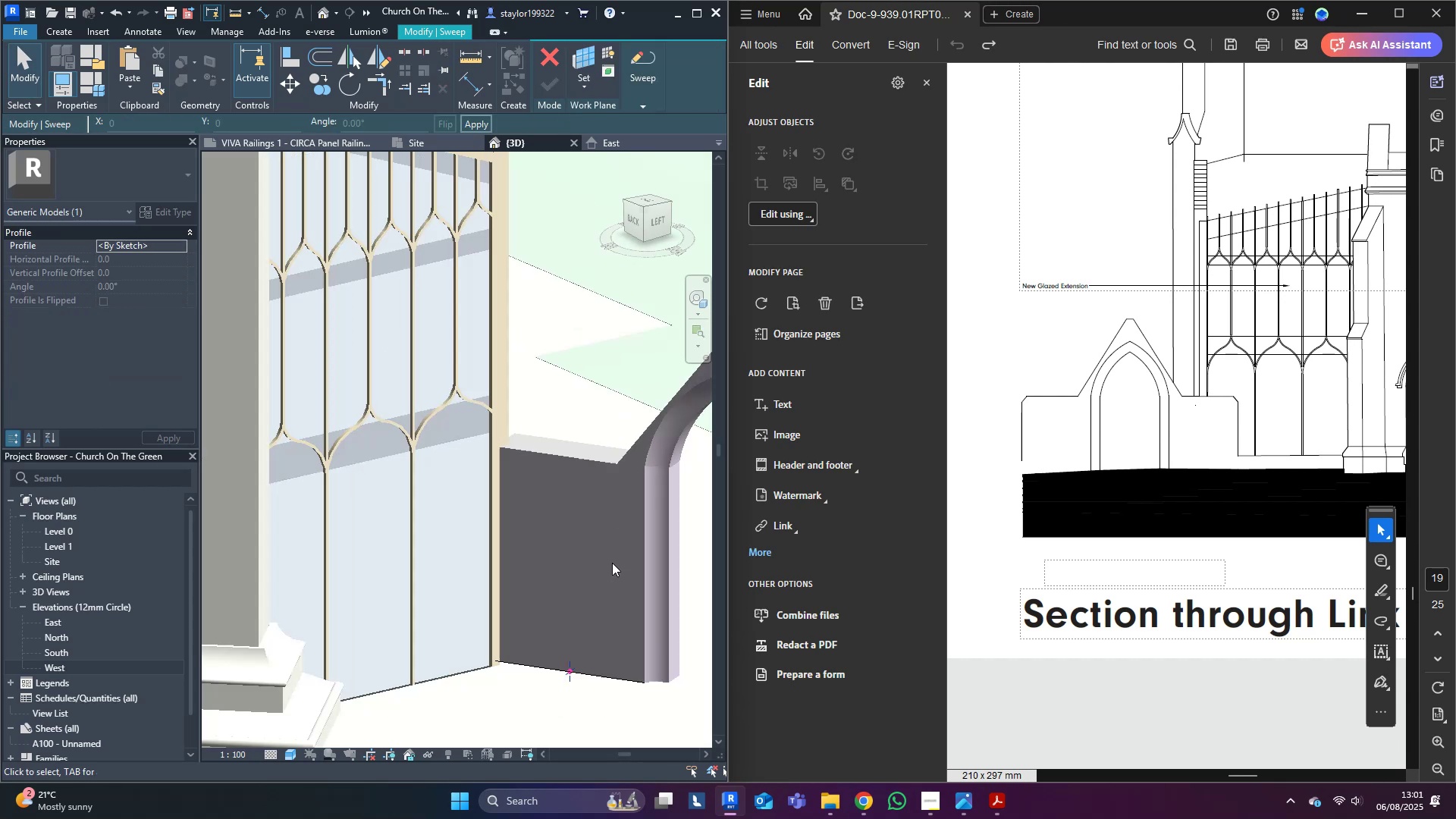 
hold_key(key=ShiftLeft, duration=0.73)
 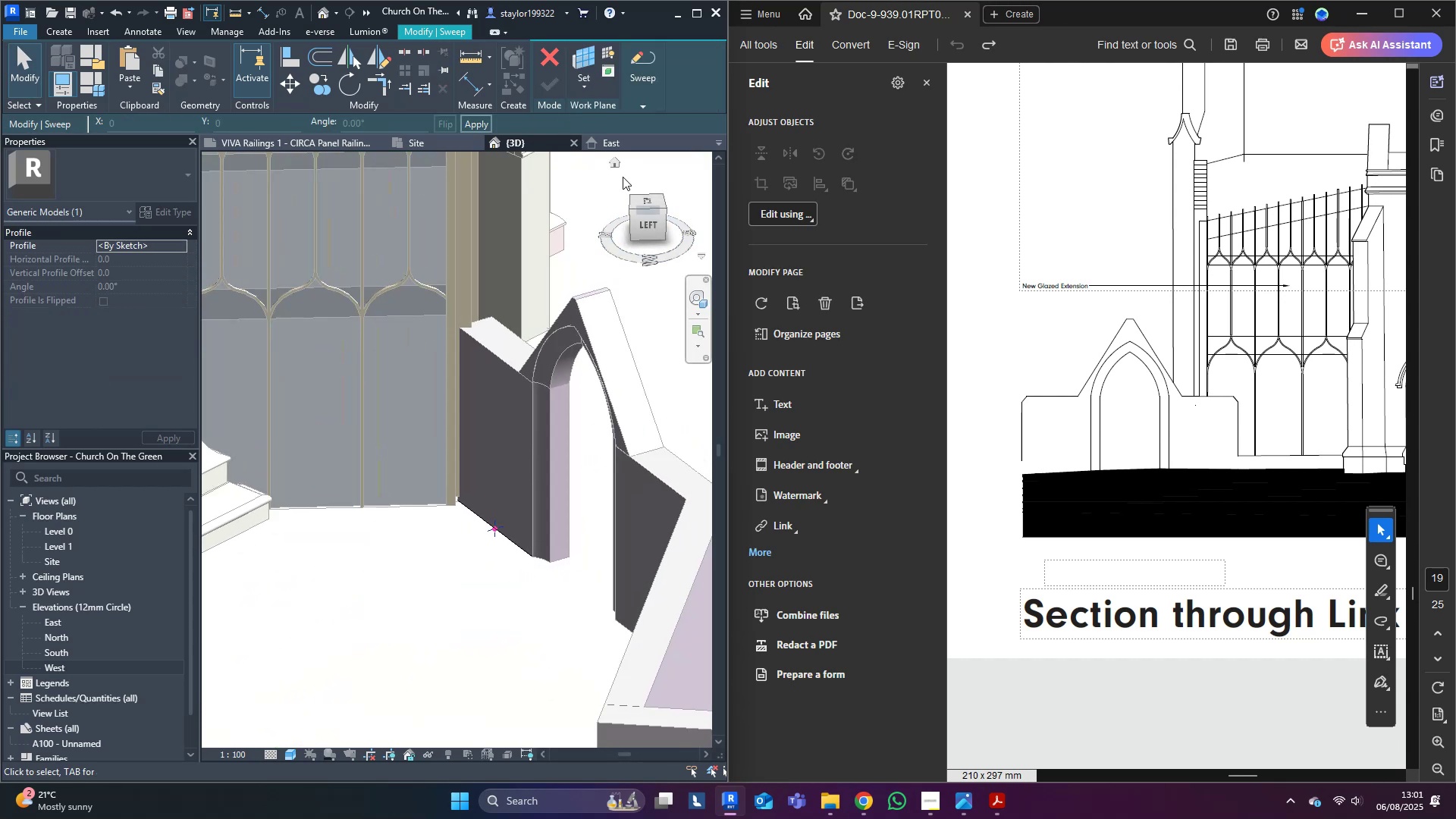 
left_click([641, 64])
 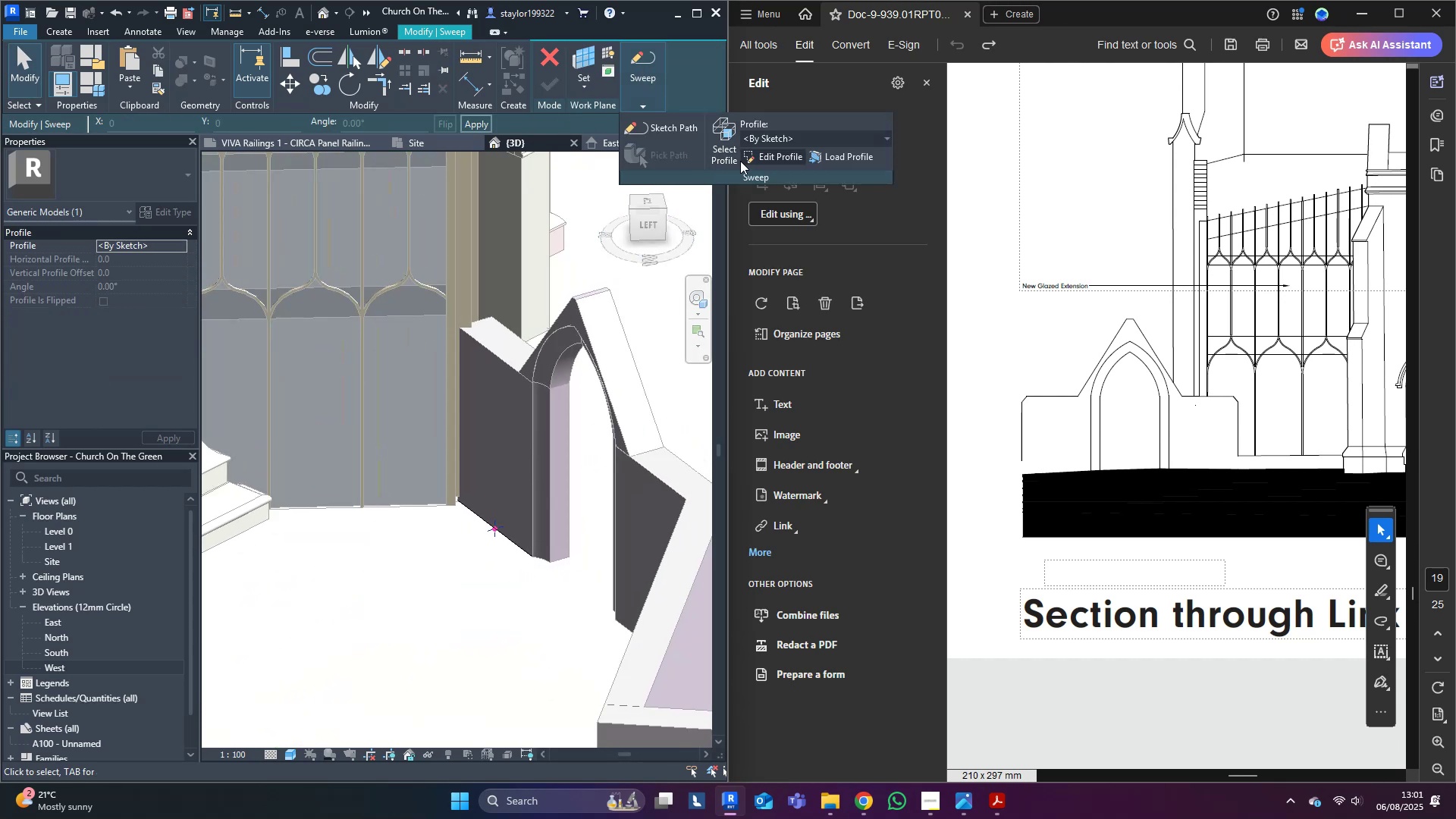 
left_click([762, 156])
 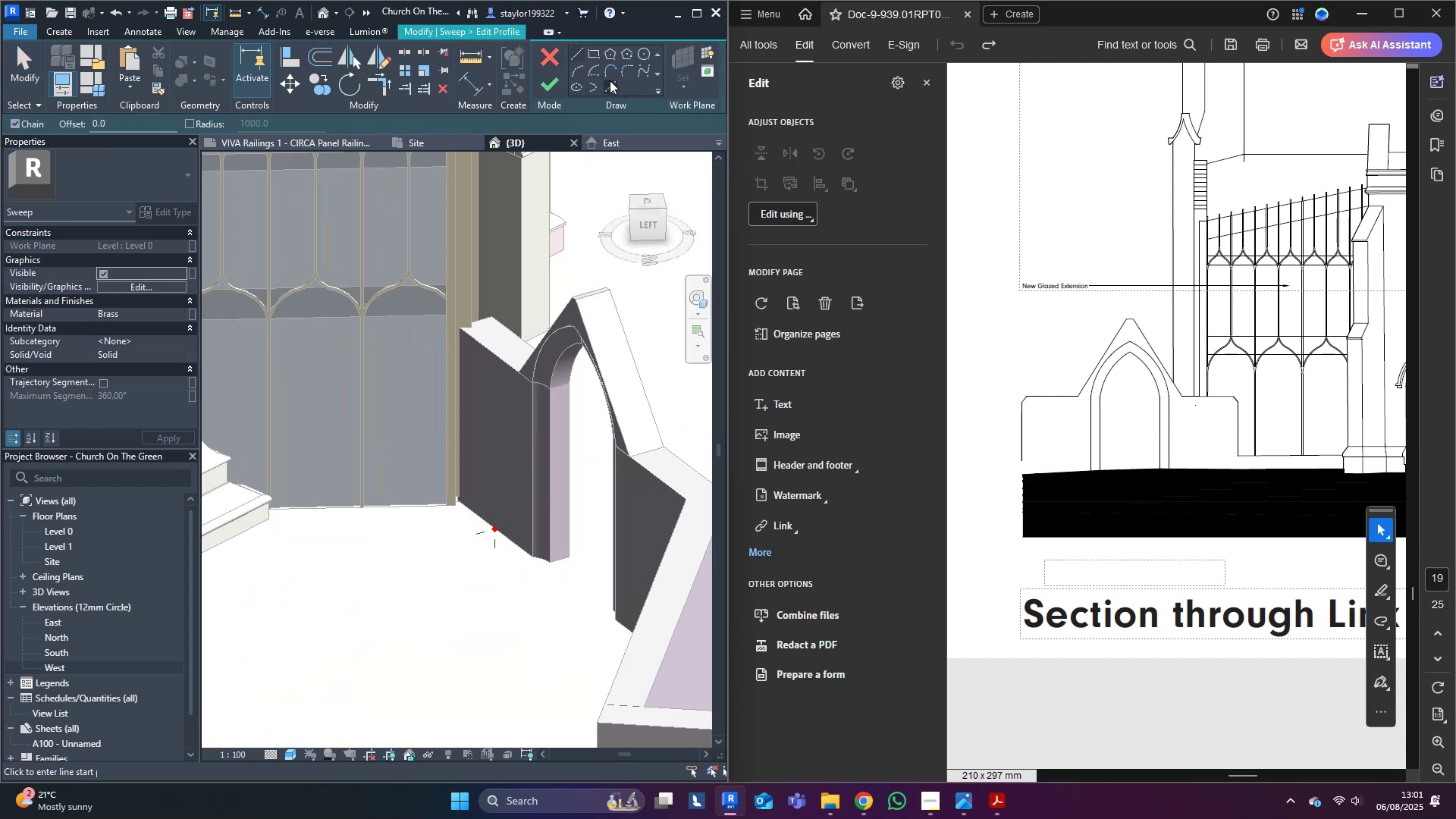 
left_click([612, 83])
 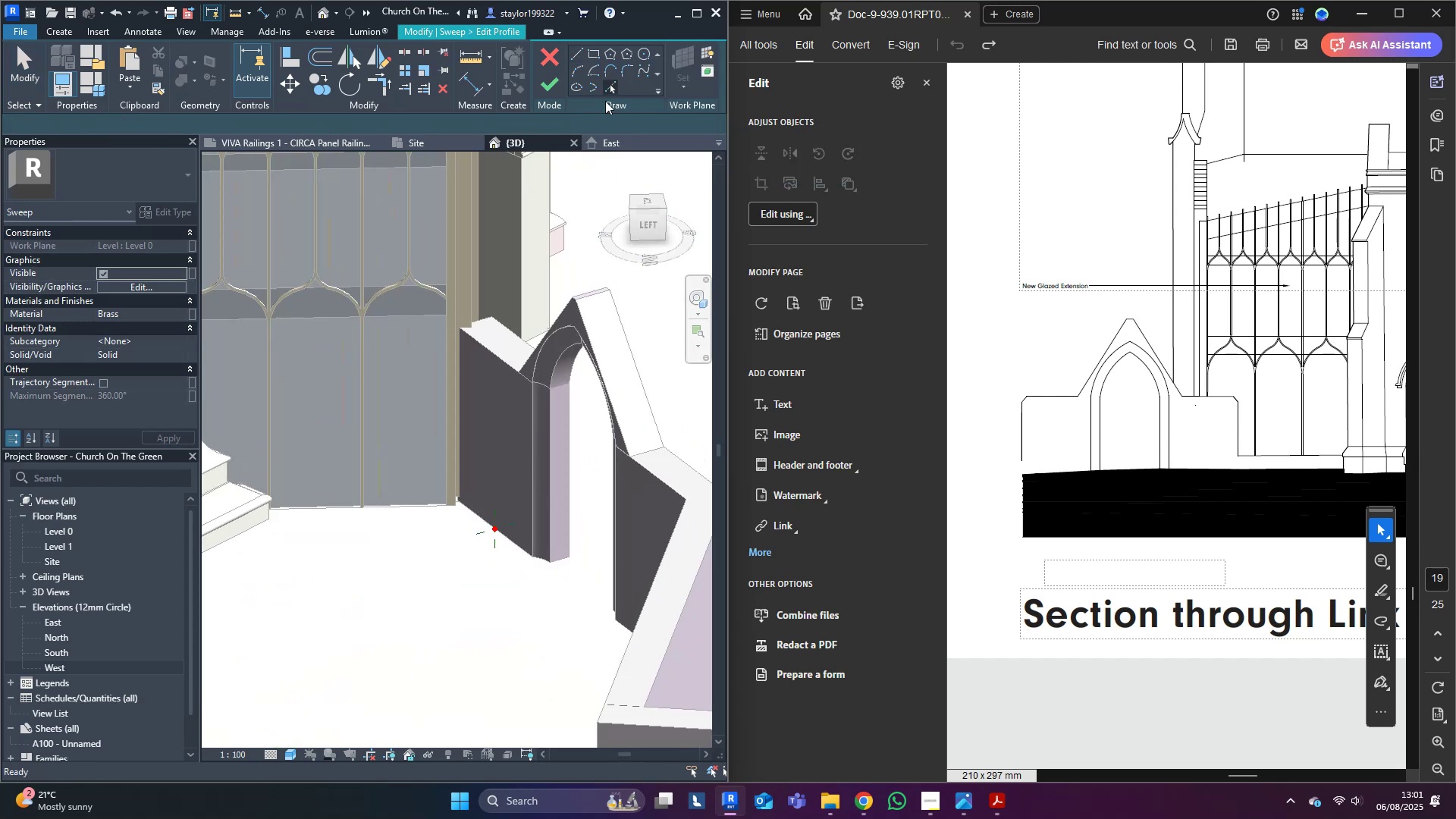 
scroll: coordinate [485, 329], scroll_direction: up, amount: 3.0
 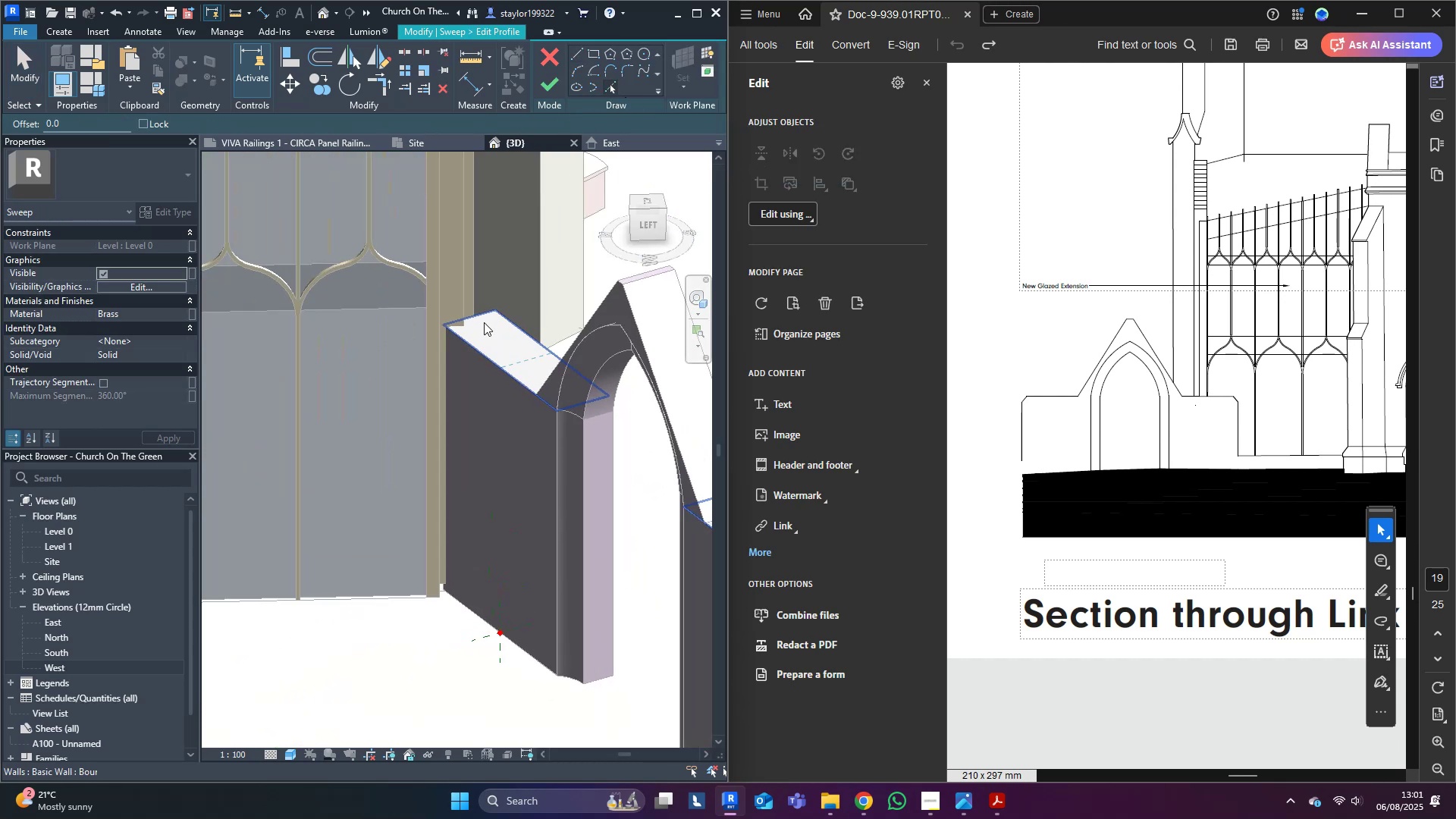 
left_click([484, 322])
 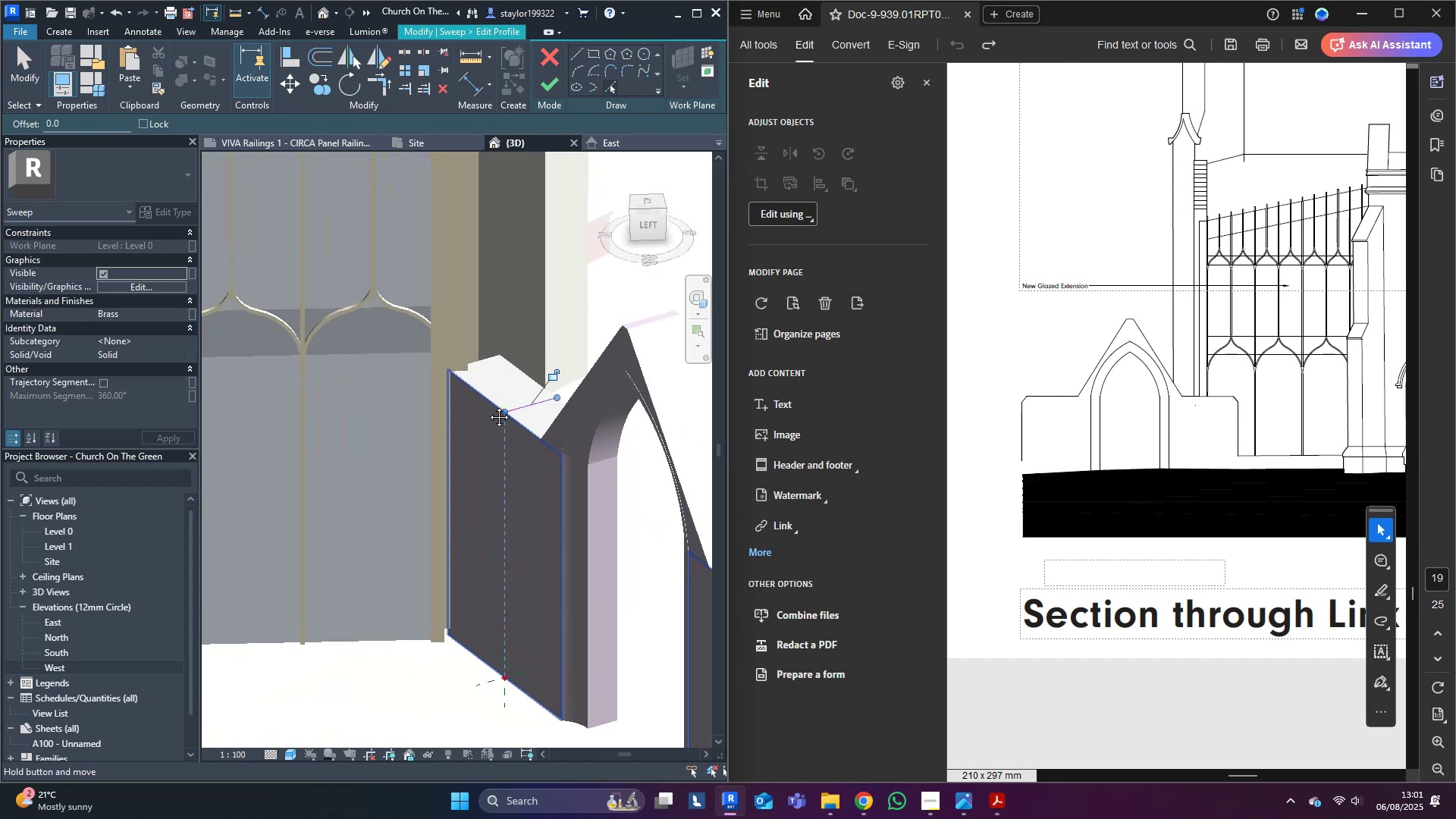 
key(Shift+ShiftLeft)
 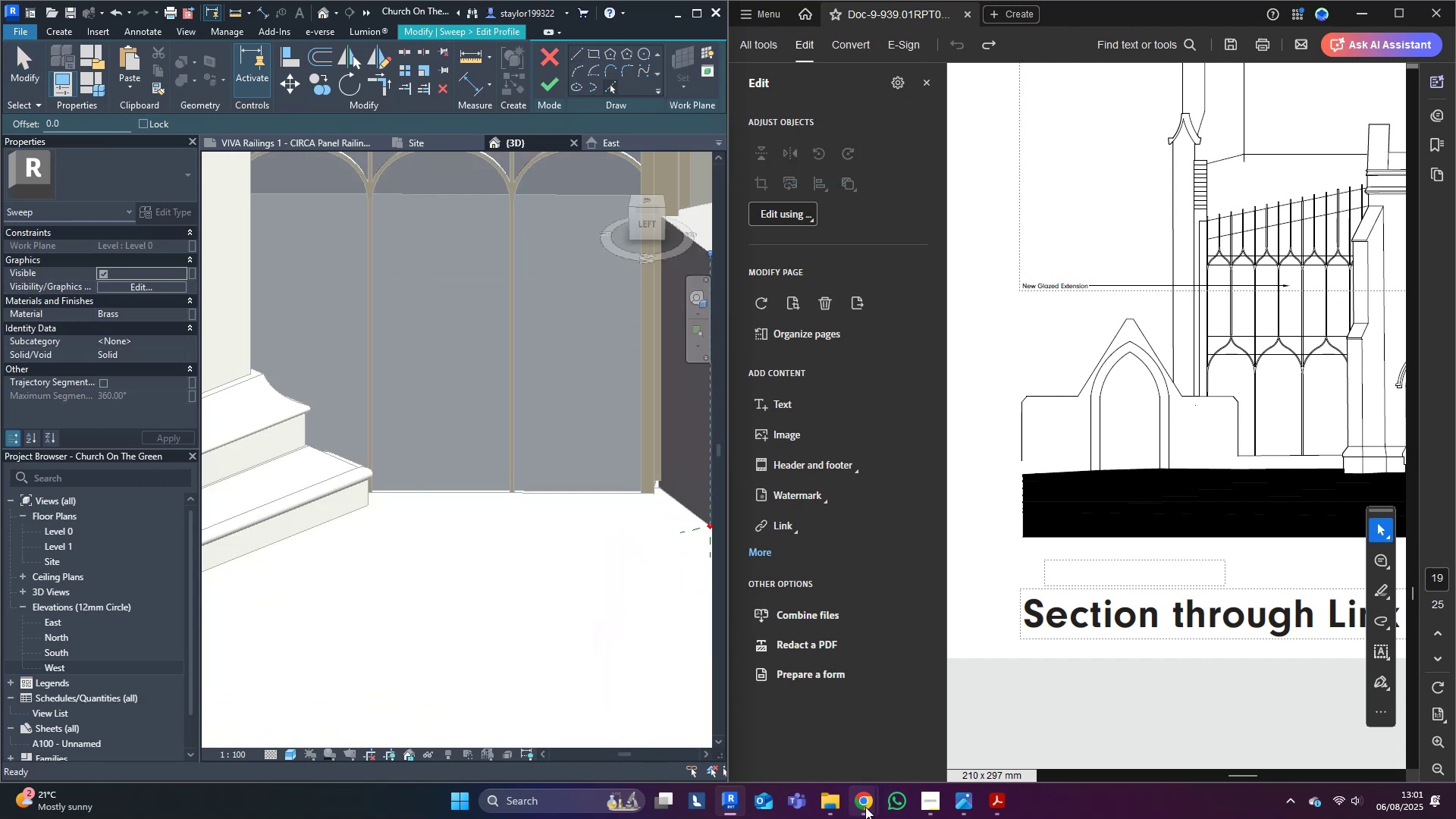 
left_click([821, 739])
 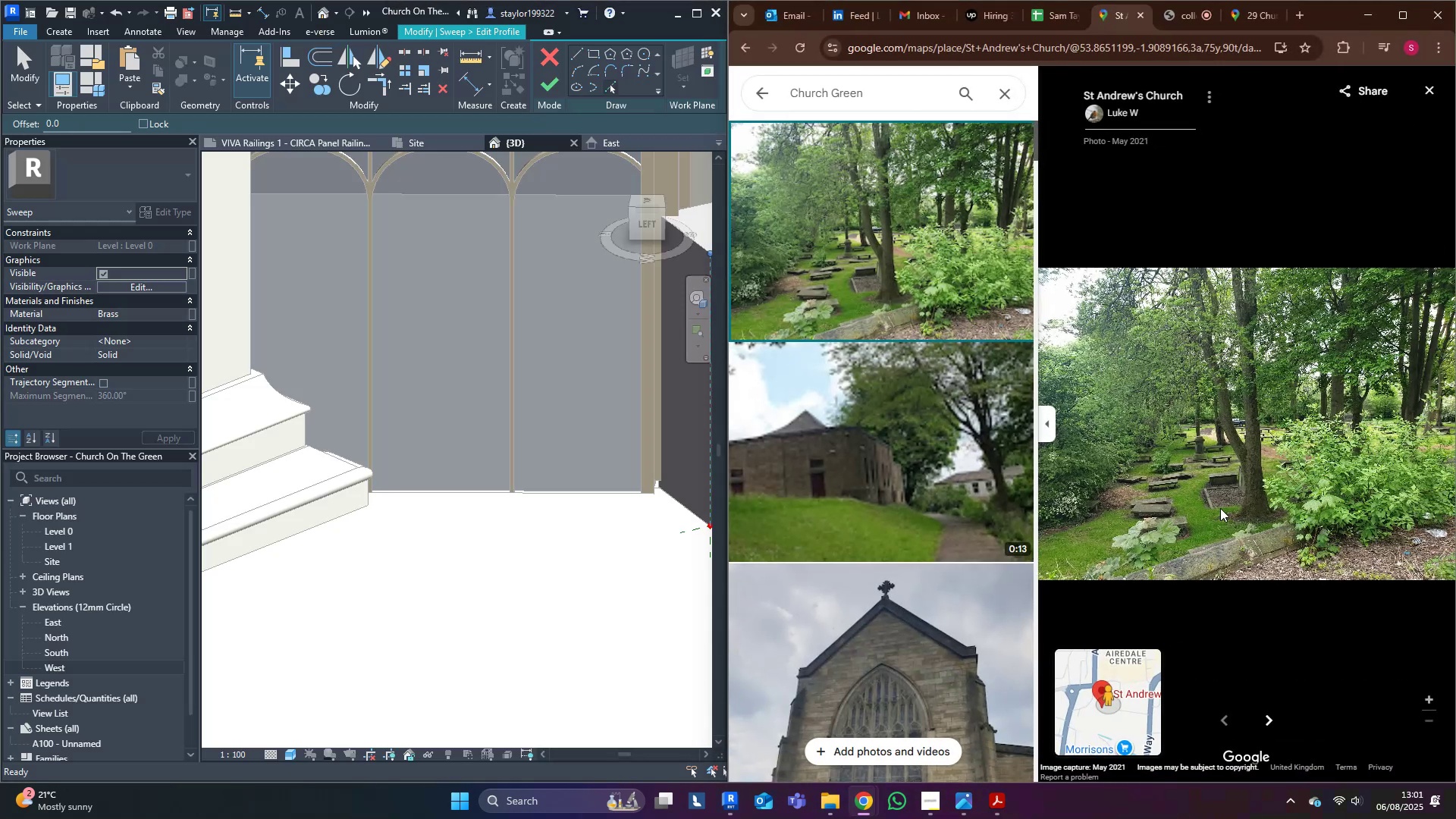 
left_click([1051, 425])
 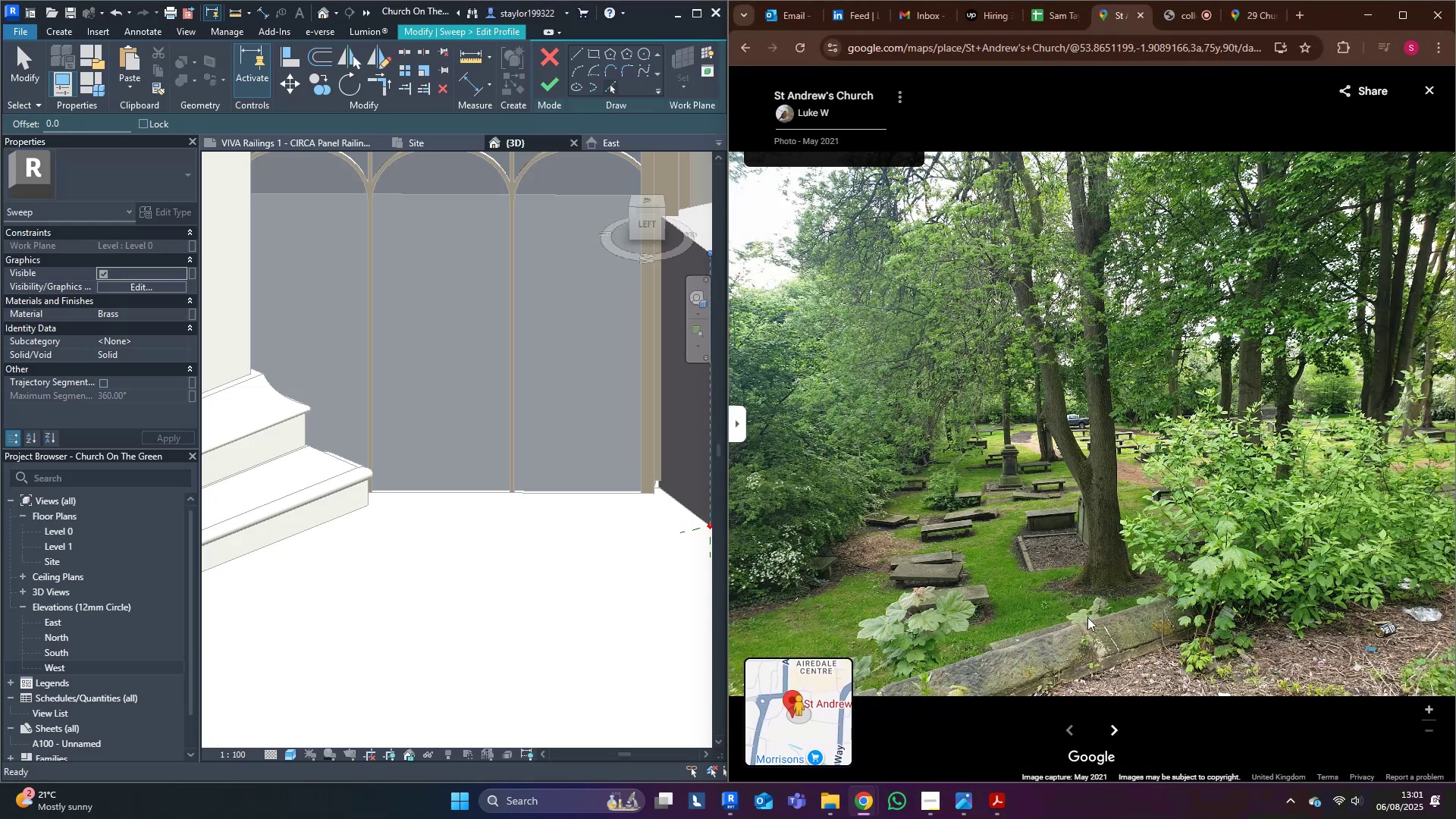 
scroll: coordinate [1039, 651], scroll_direction: up, amount: 12.0
 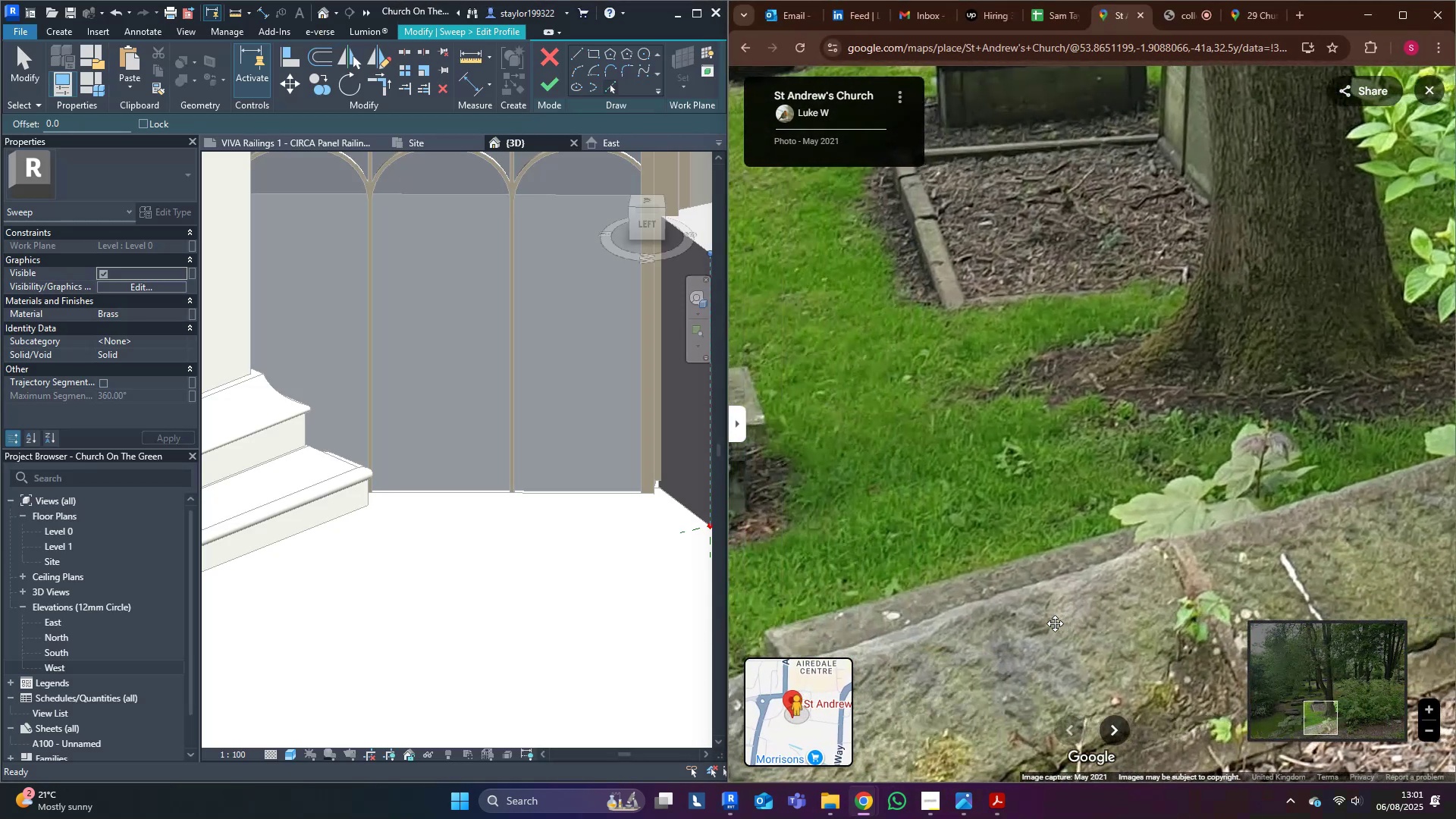 
scroll: coordinate [1054, 624], scroll_direction: down, amount: 1.0
 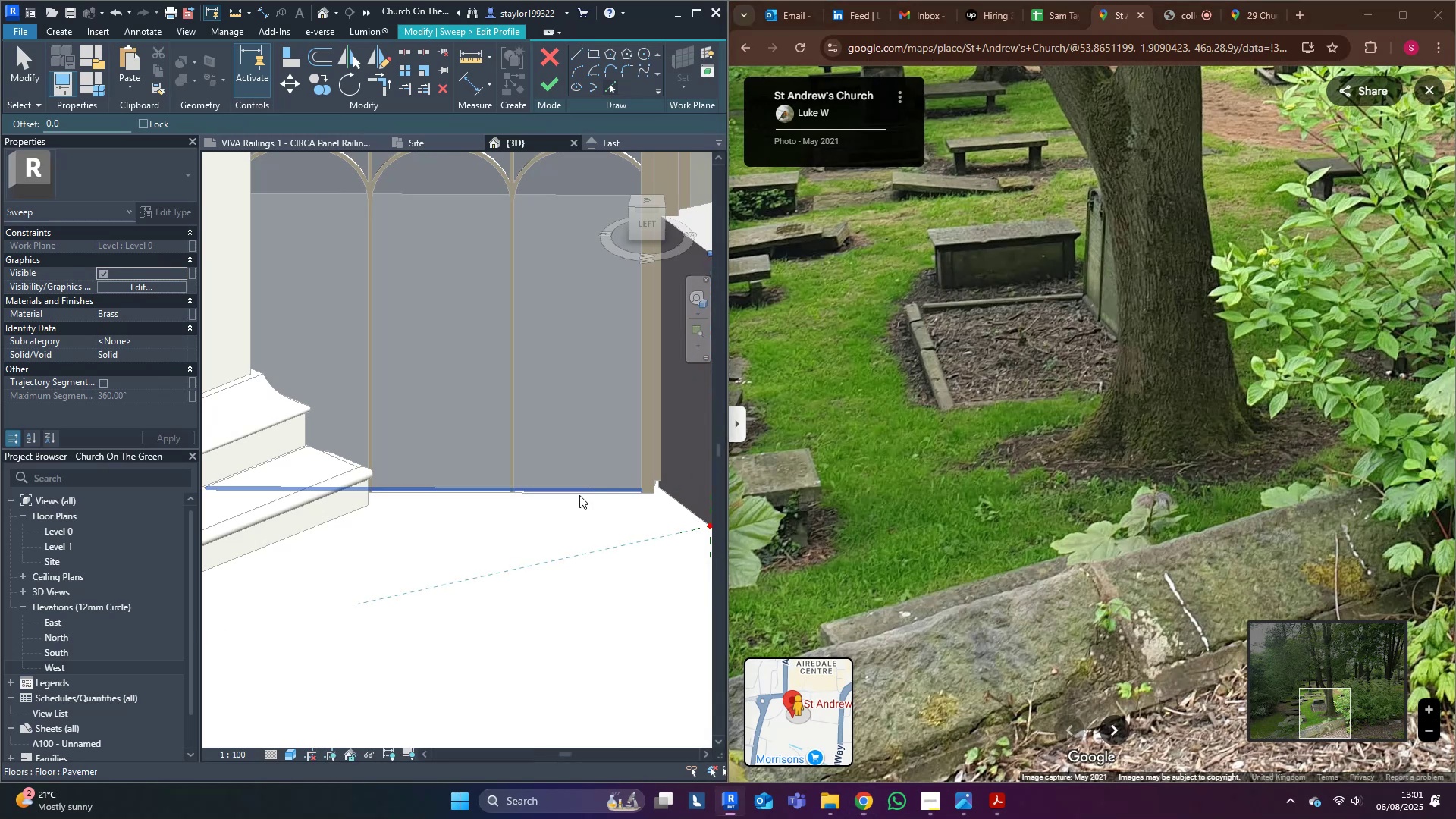 
hold_key(key=ShiftLeft, duration=0.5)
 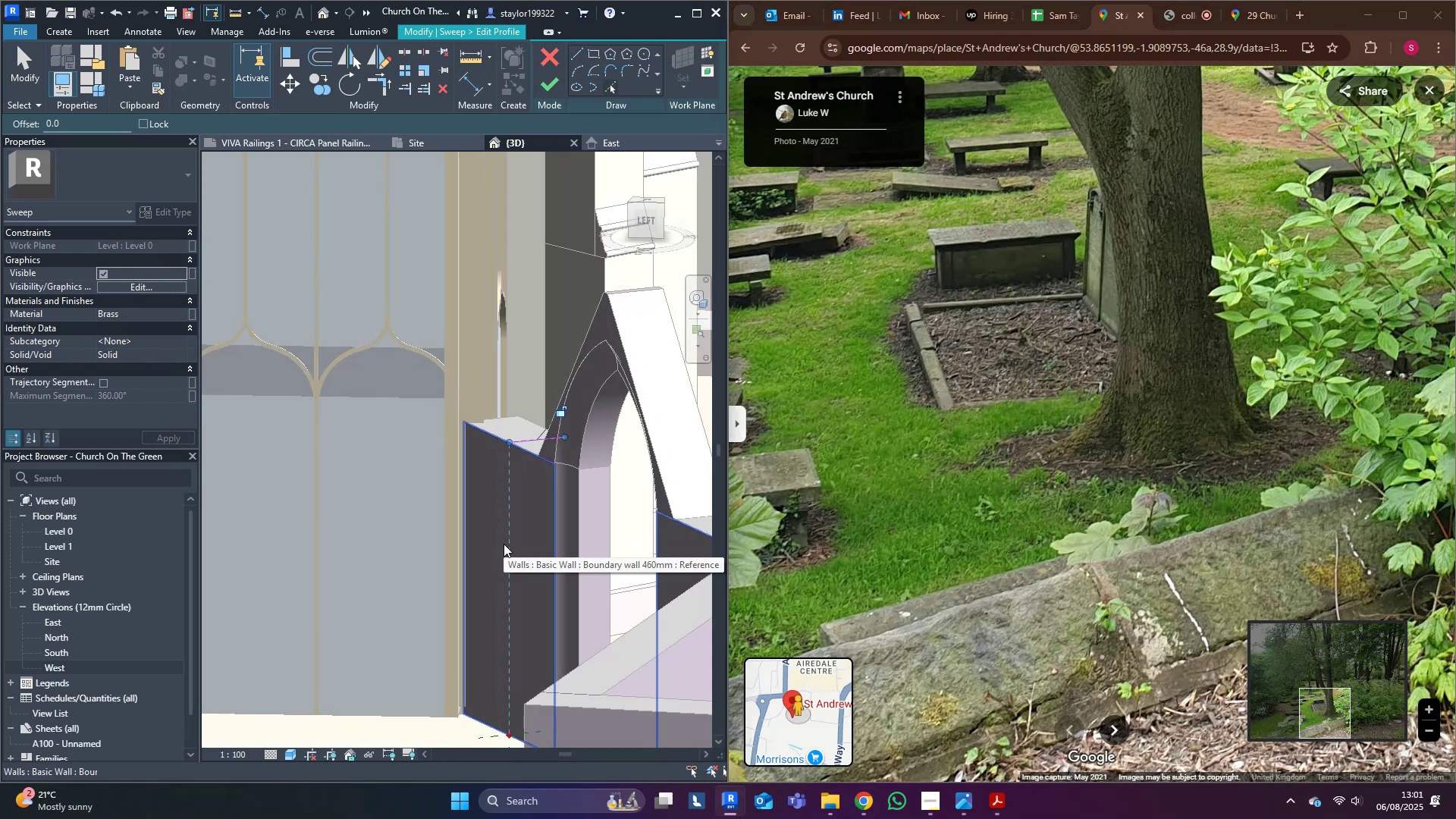 
scroll: coordinate [542, 417], scroll_direction: up, amount: 6.0
 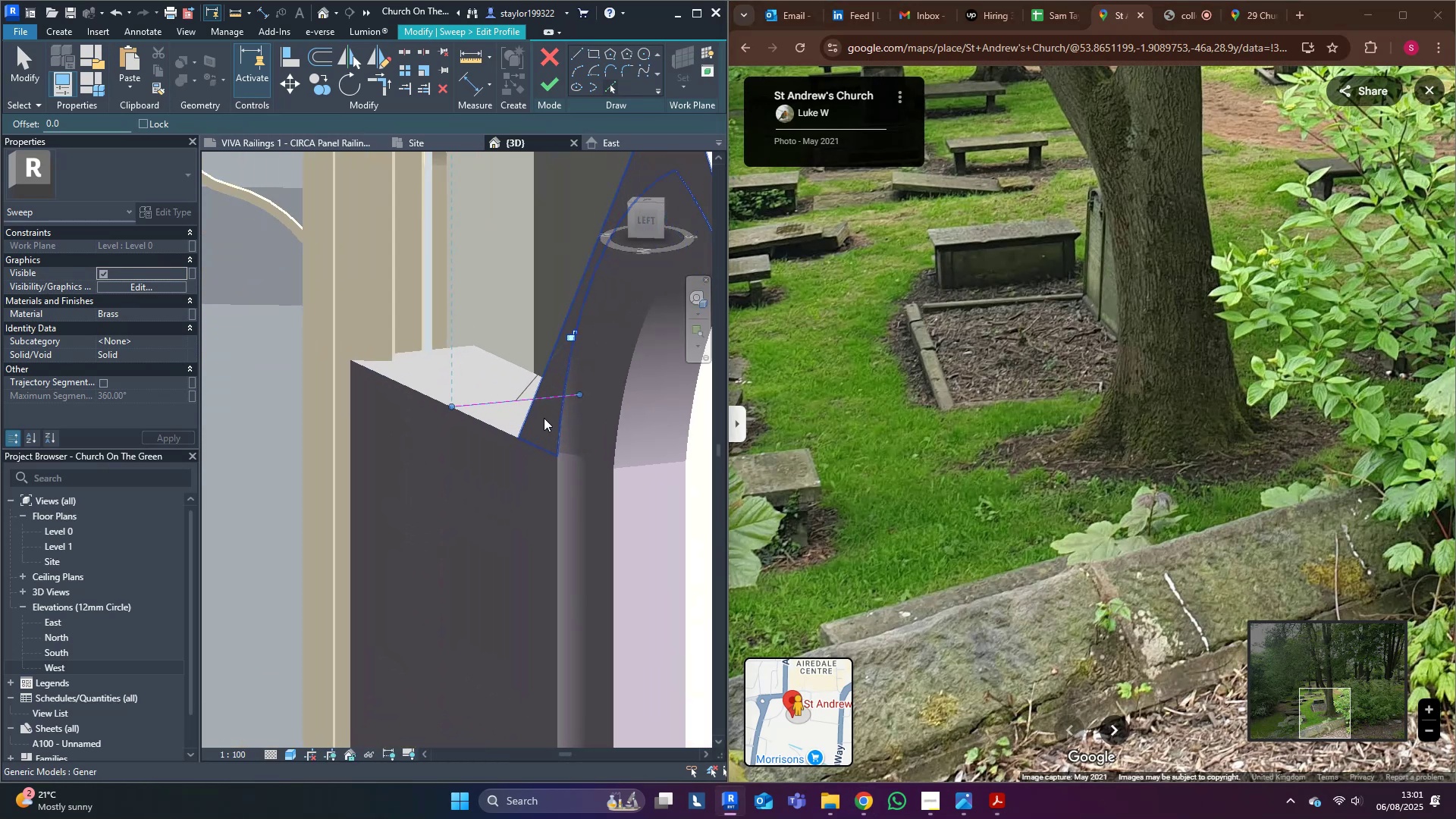 
type(of5)
 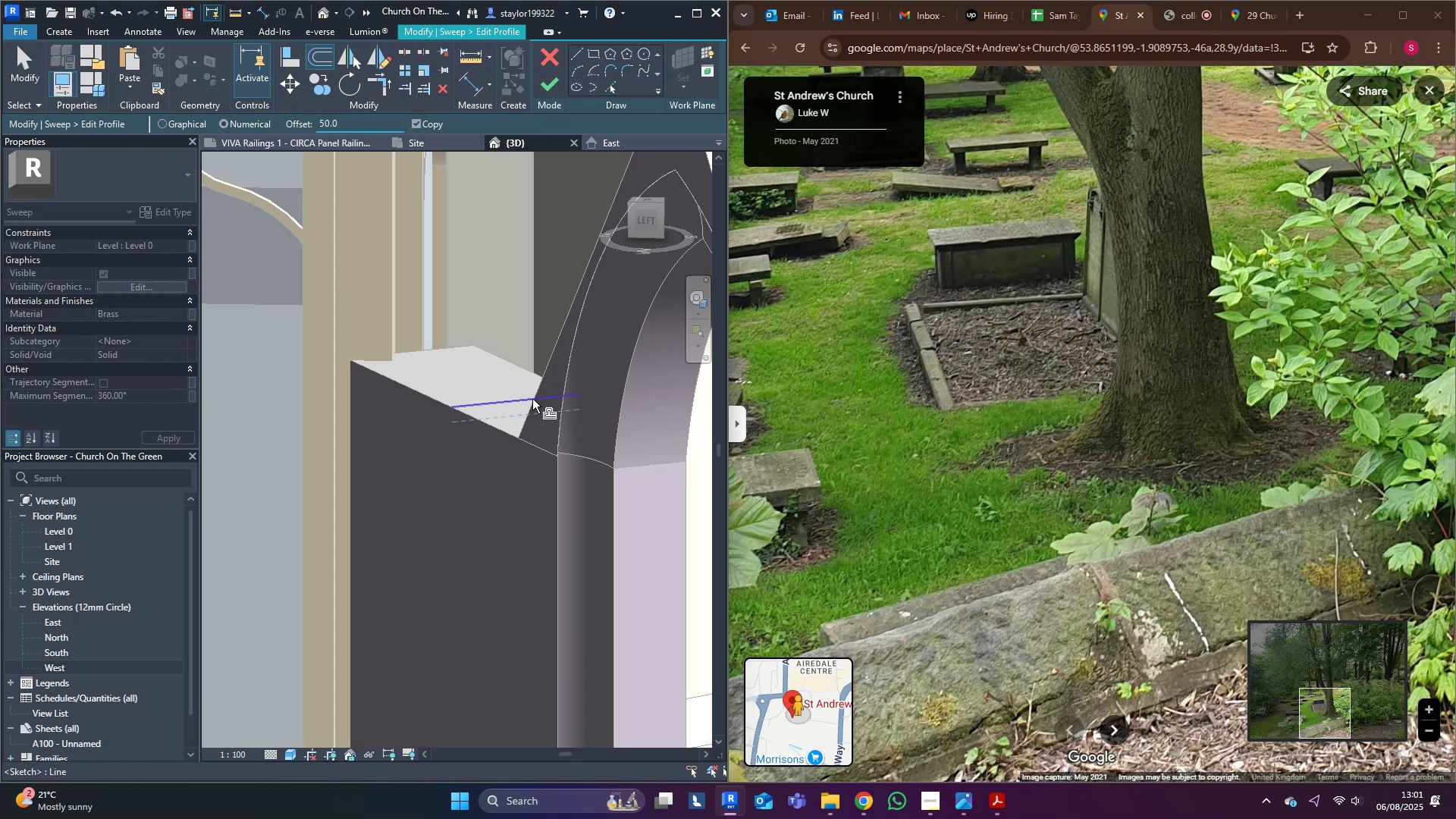 
left_click([529, 396])
 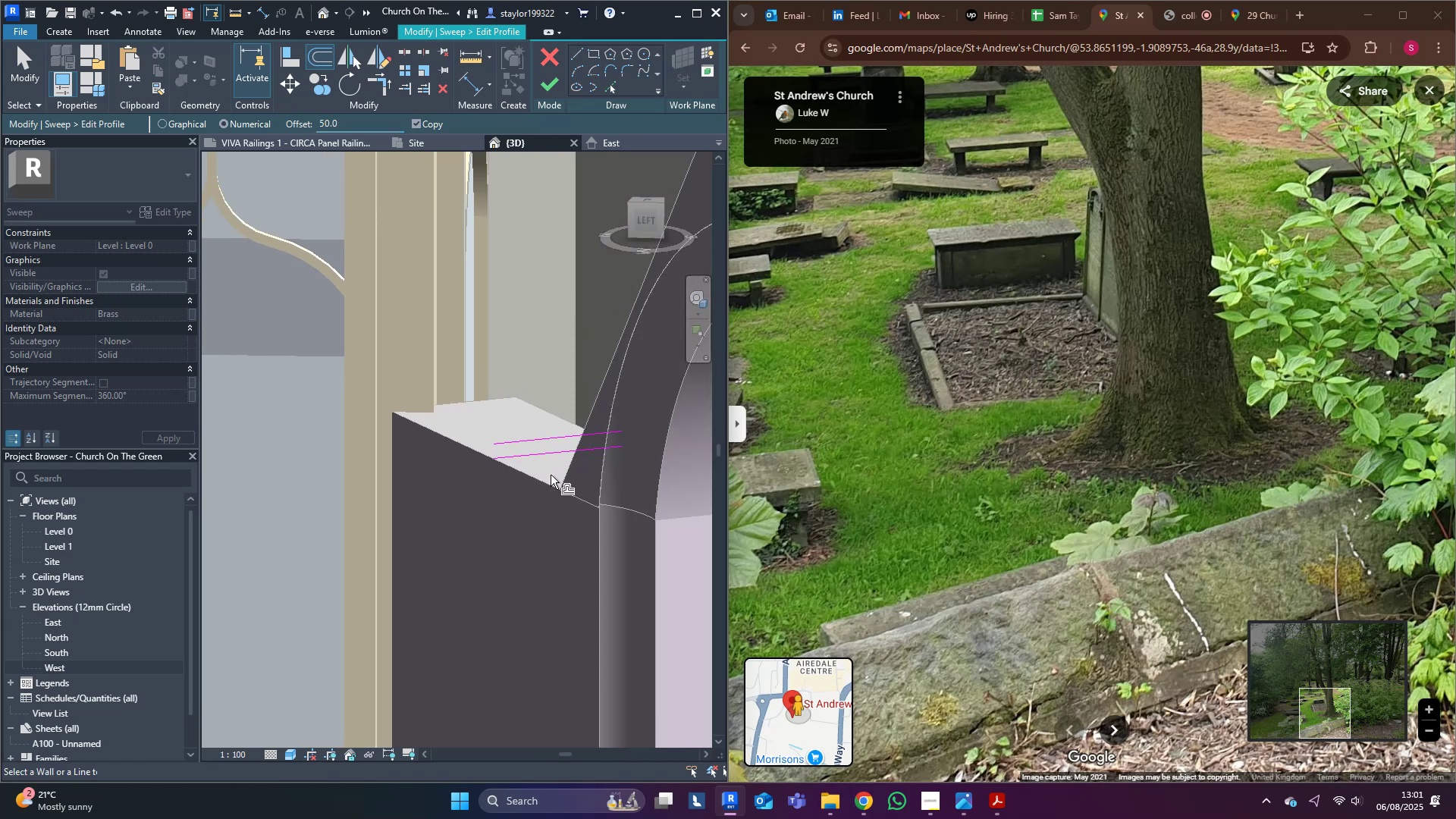 
scroll: coordinate [509, 479], scroll_direction: up, amount: 5.0
 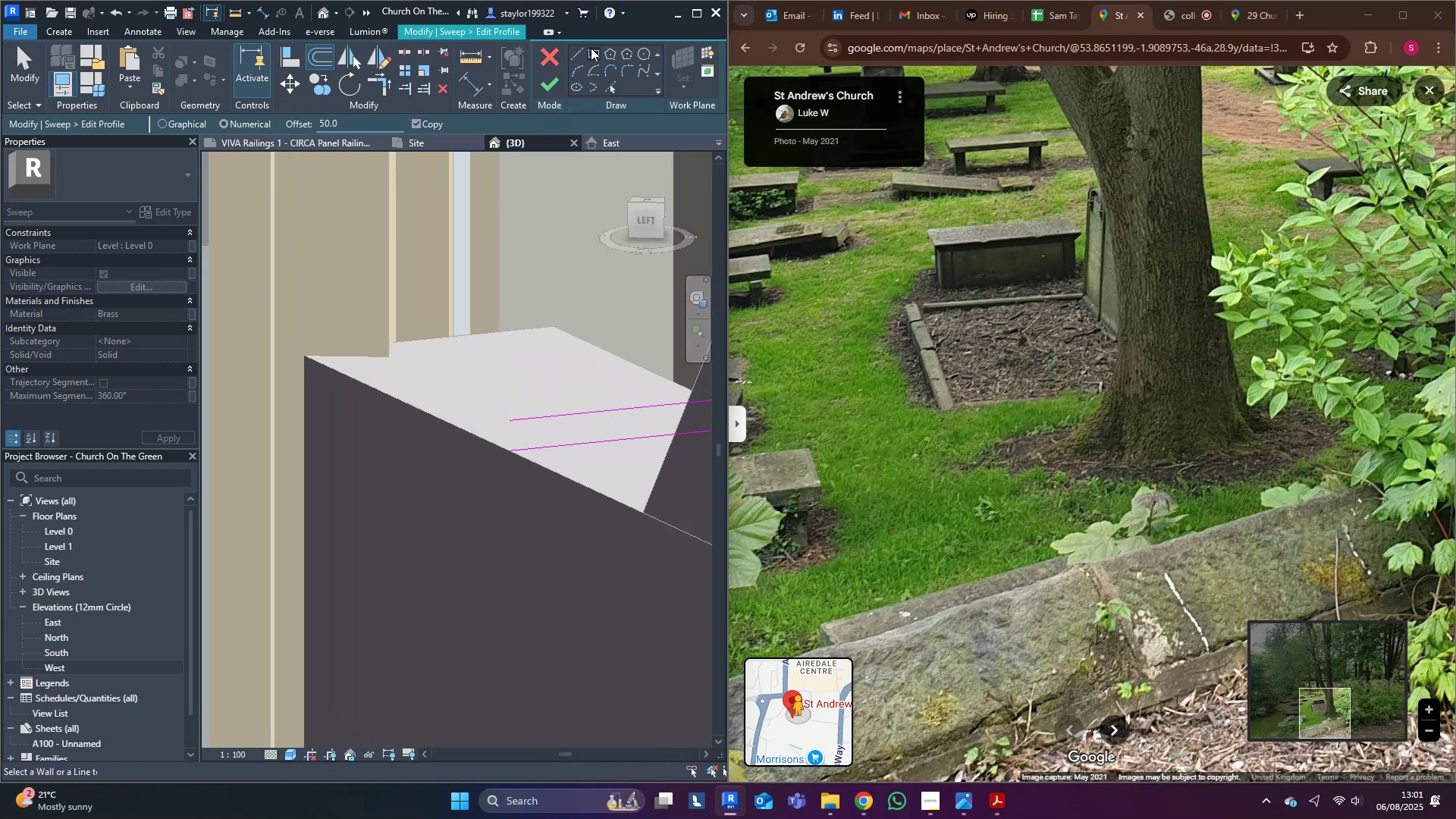 
left_click([579, 49])
 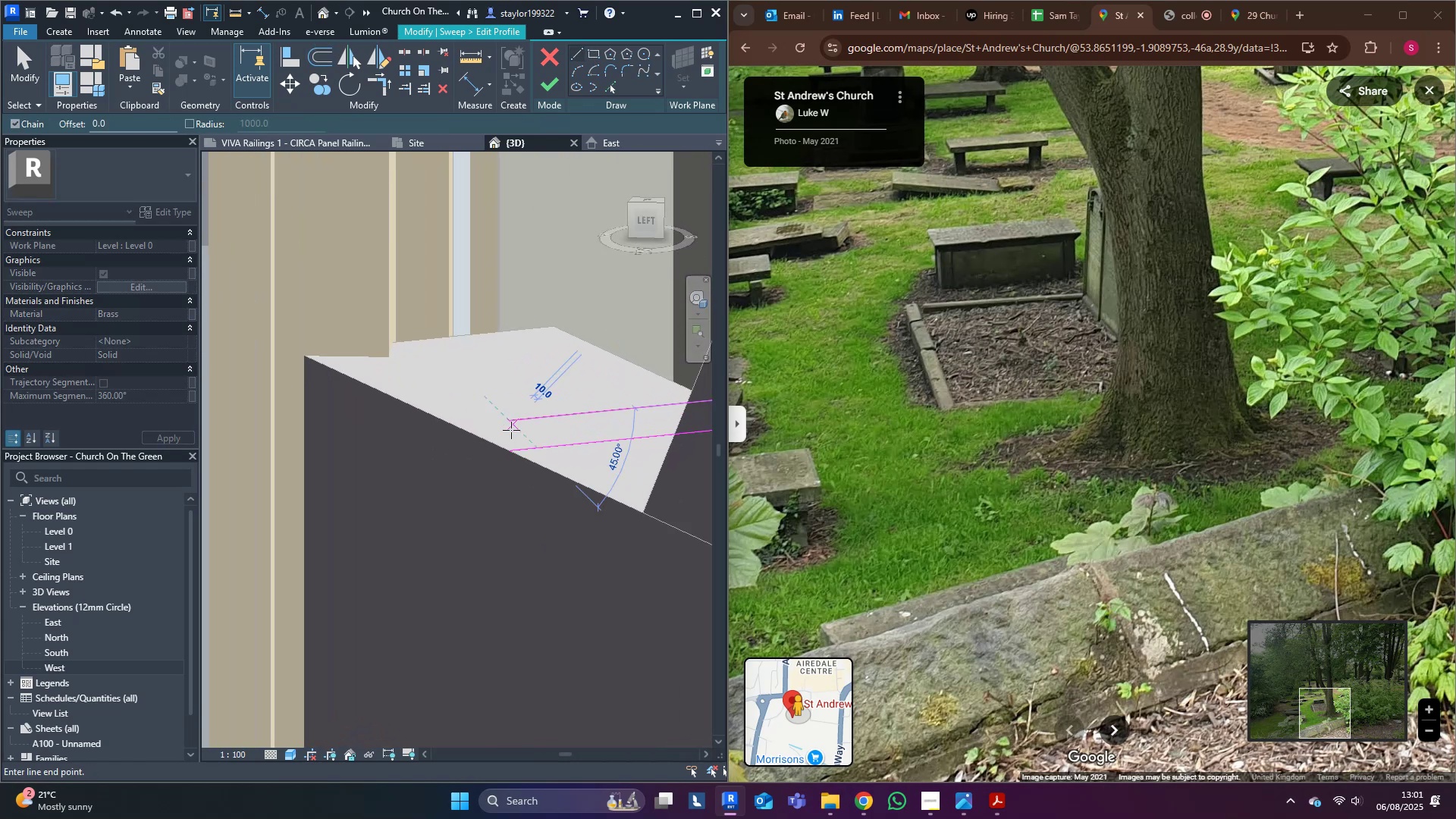 
double_click([509, 457])
 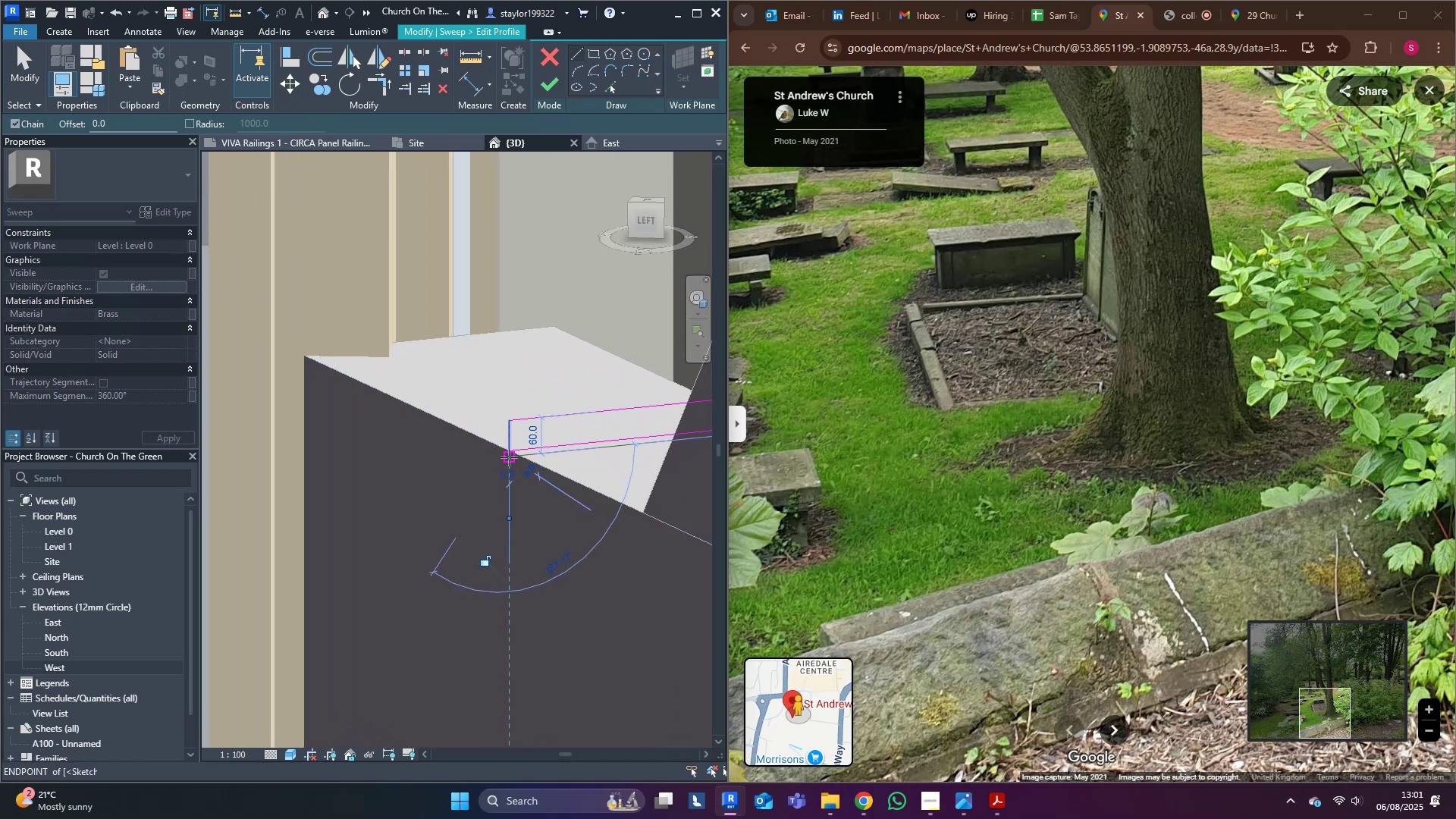 
hold_key(key=Escape, duration=2.62)
 